 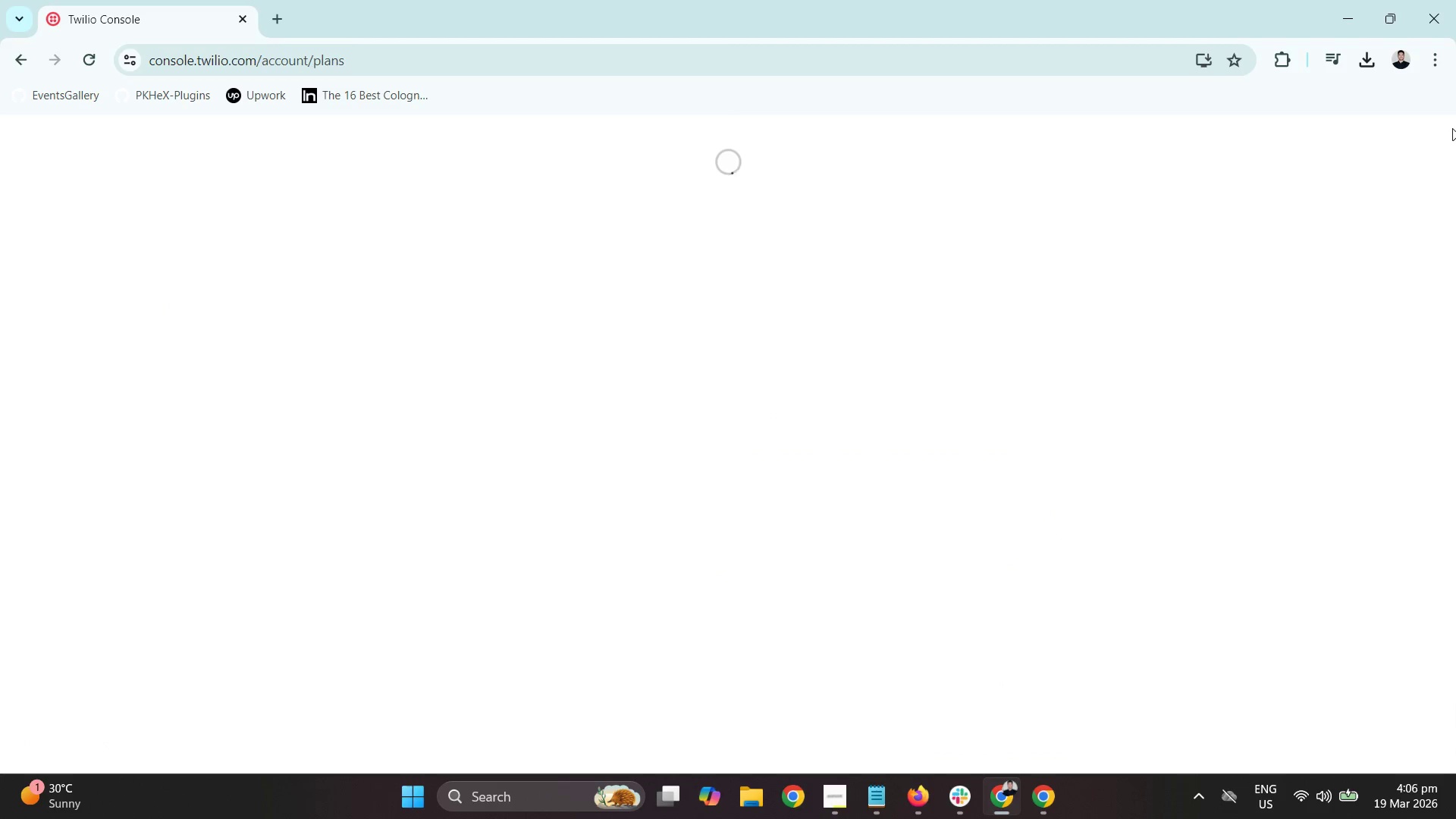 
scroll: coordinate [739, 533], scroll_direction: down, amount: 3.0
 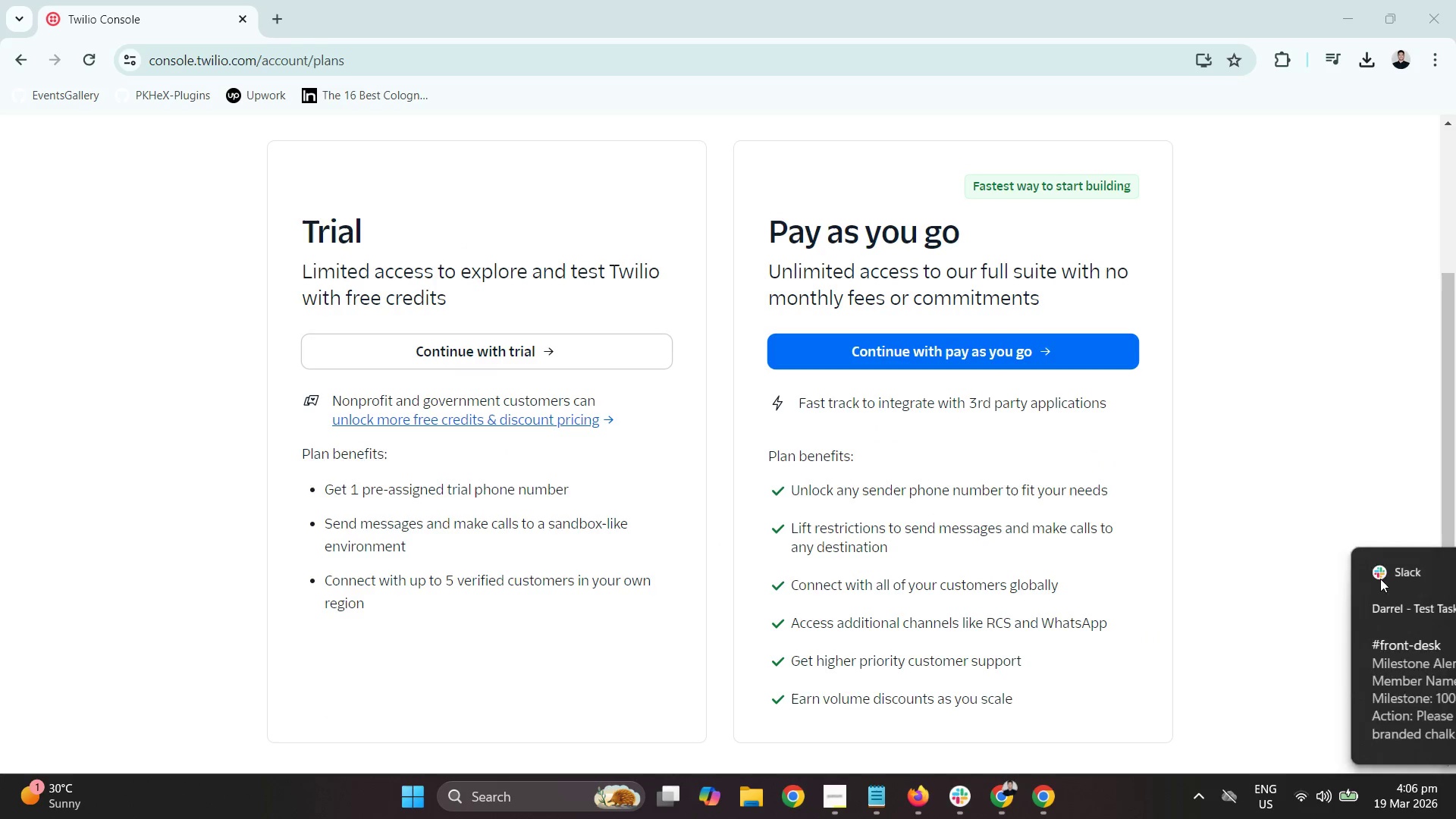 
scroll: coordinate [720, 480], scroll_direction: up, amount: 1.0
 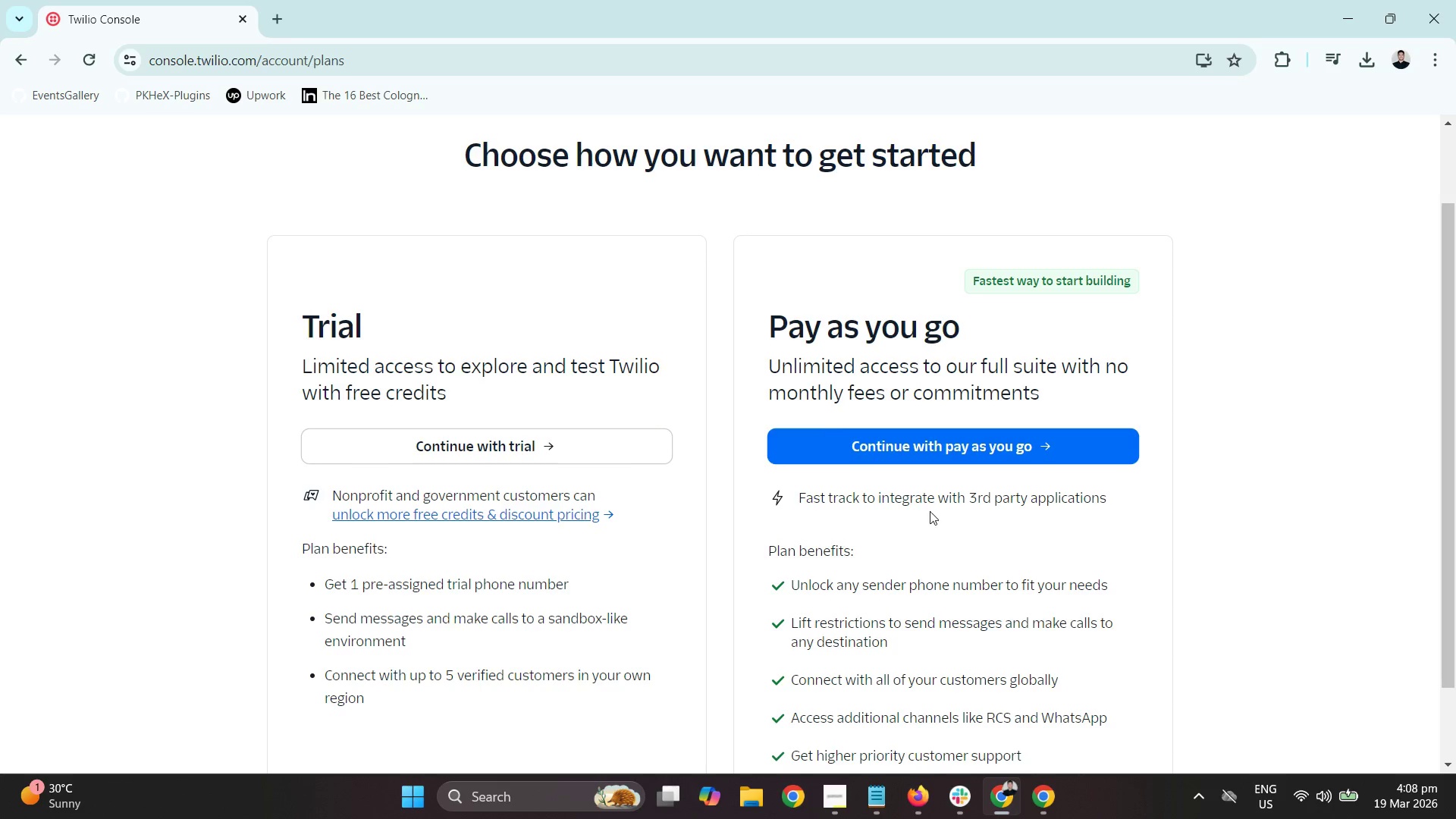 
wait(161.1)
 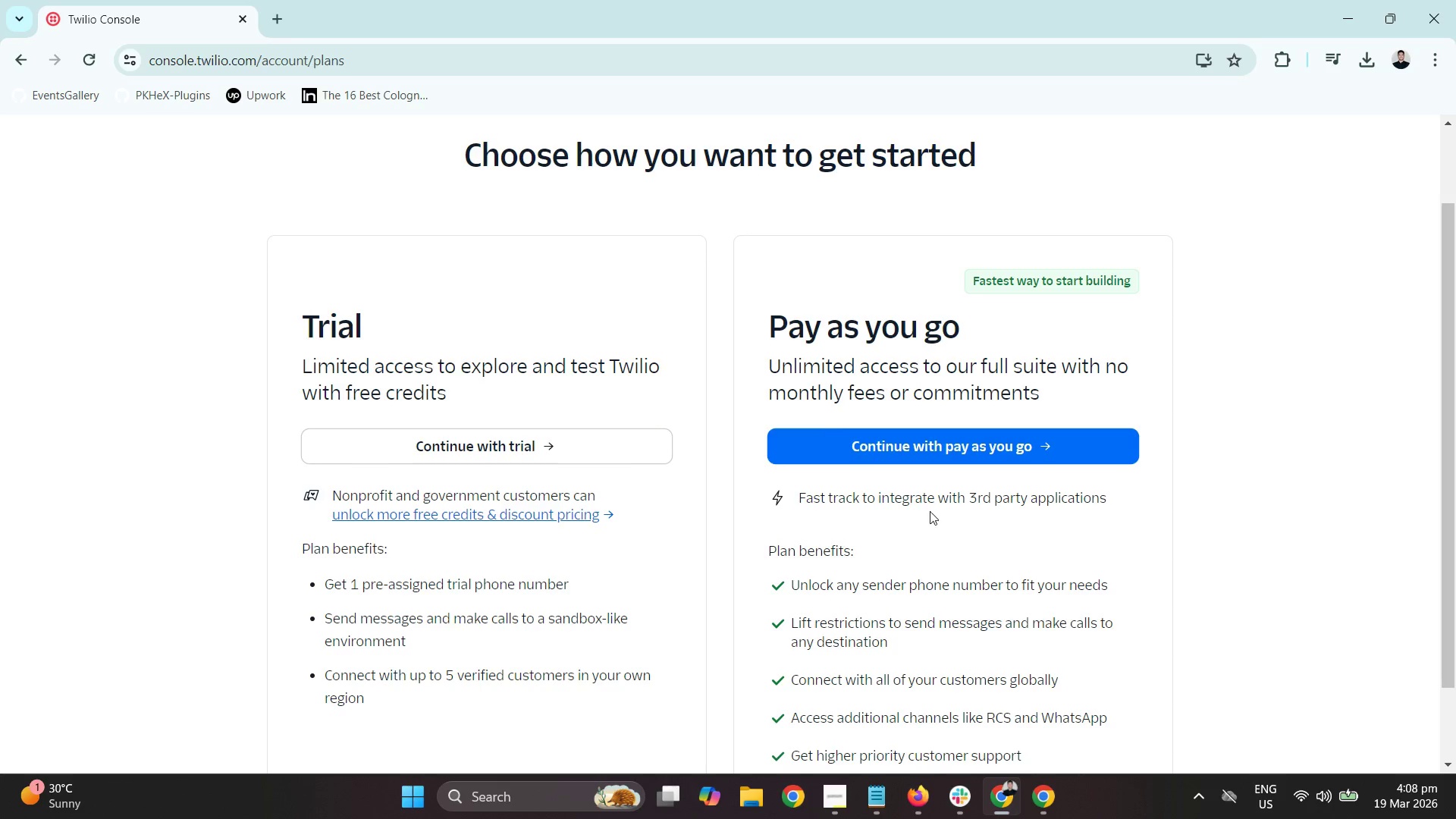 
left_click([1049, 799])
 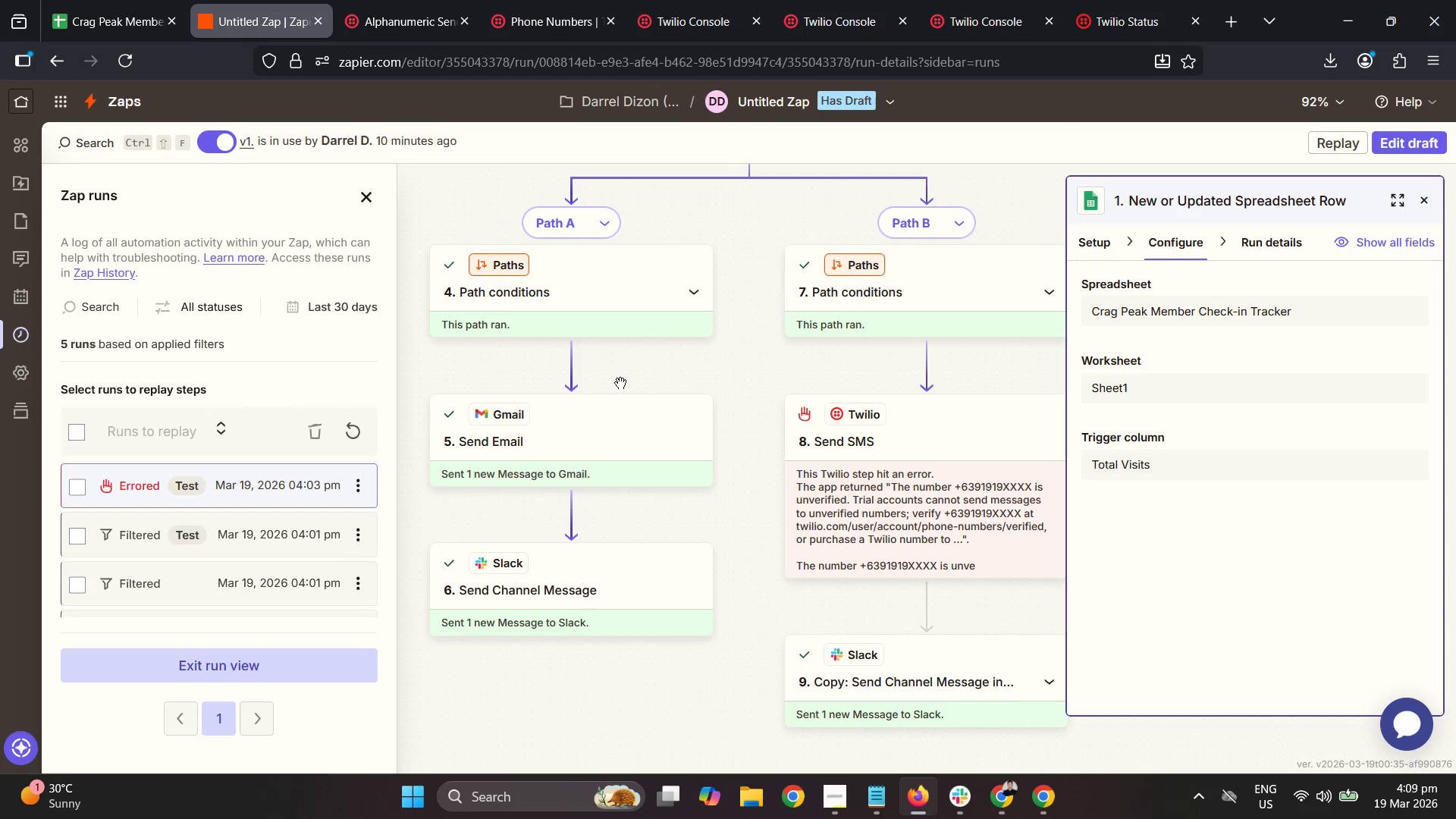 
left_click([1431, 199])
 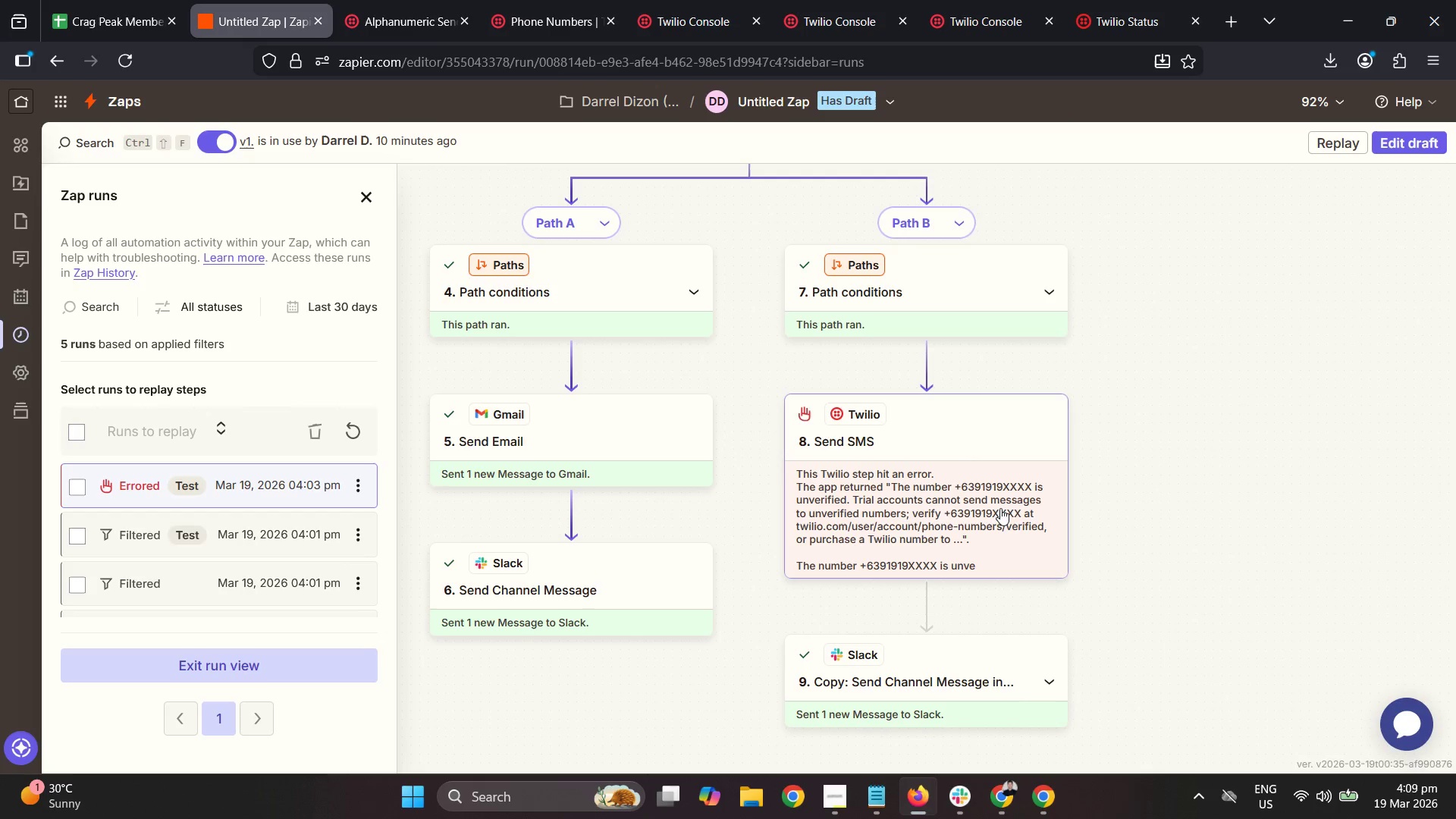 
scroll: coordinate [990, 413], scroll_direction: none, amount: 0.0
 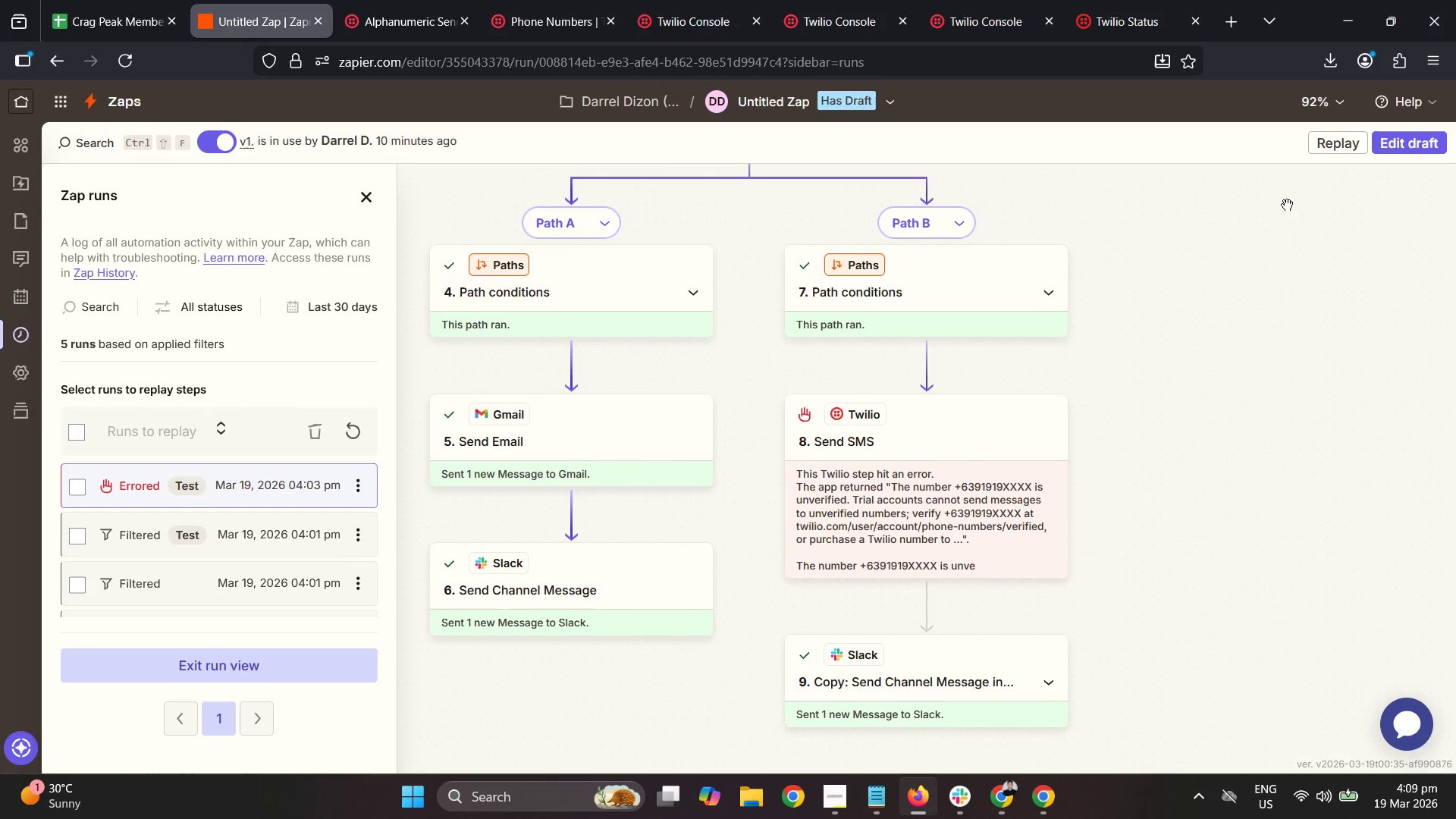 
hold_key(key=ControlLeft, duration=1.22)
scroll: coordinate [1276, 255], scroll_direction: down, amount: 8.0
 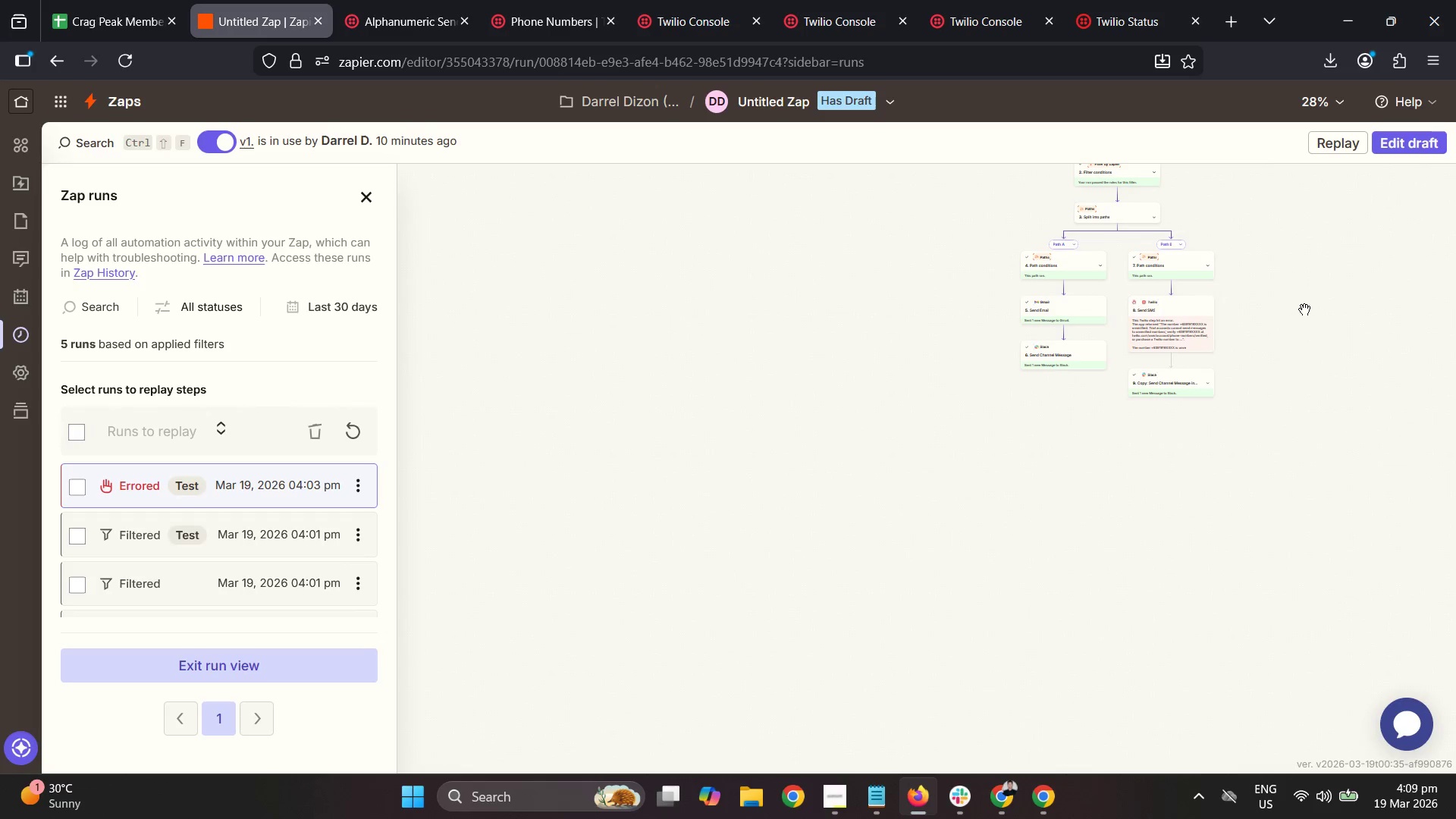 
left_click_drag(start_coordinate=[1307, 310], to_coordinate=[1025, 419])
 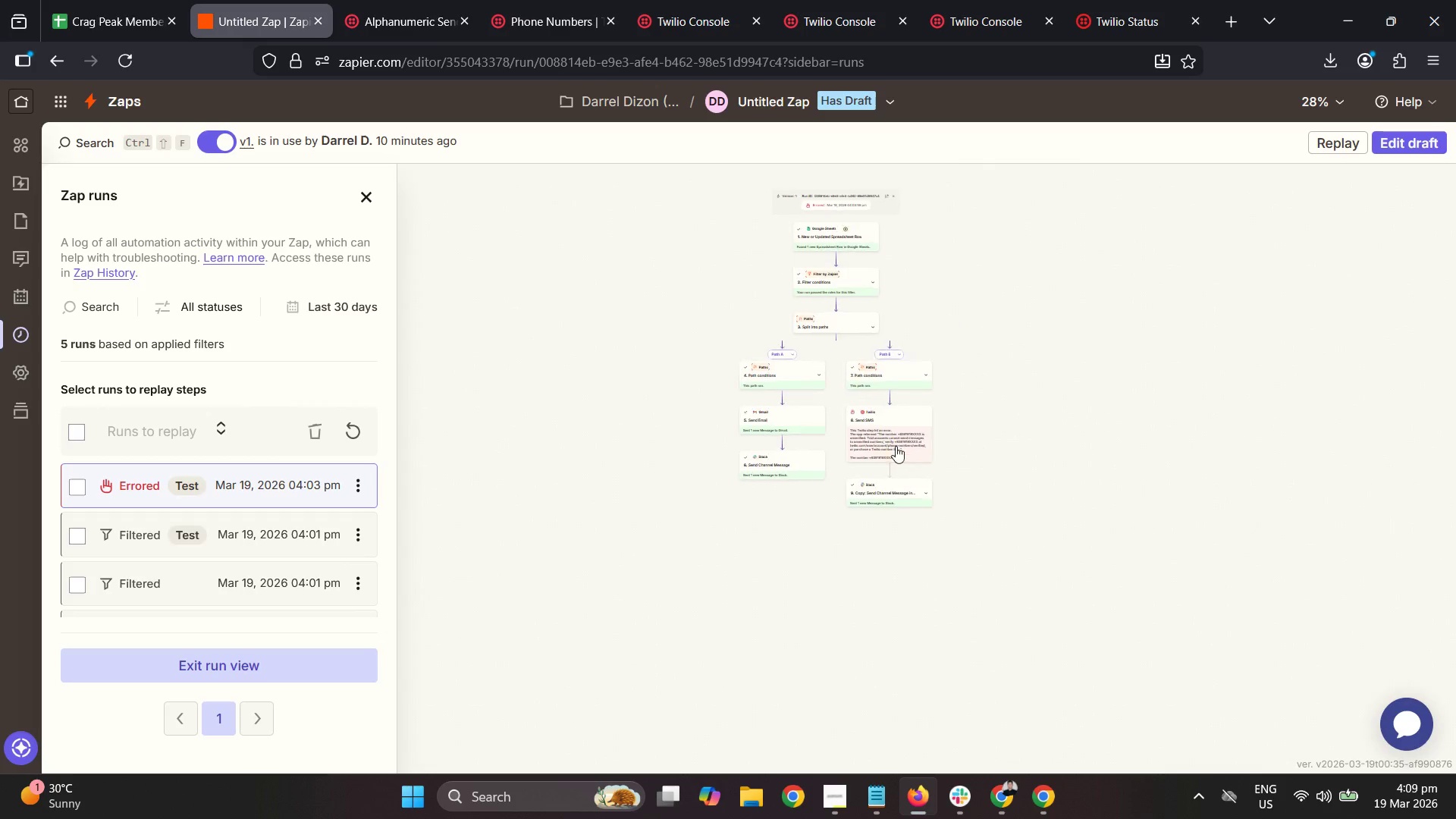 
hold_key(key=ControlLeft, duration=1.38)
scroll: coordinate [864, 463], scroll_direction: up, amount: 10.0
 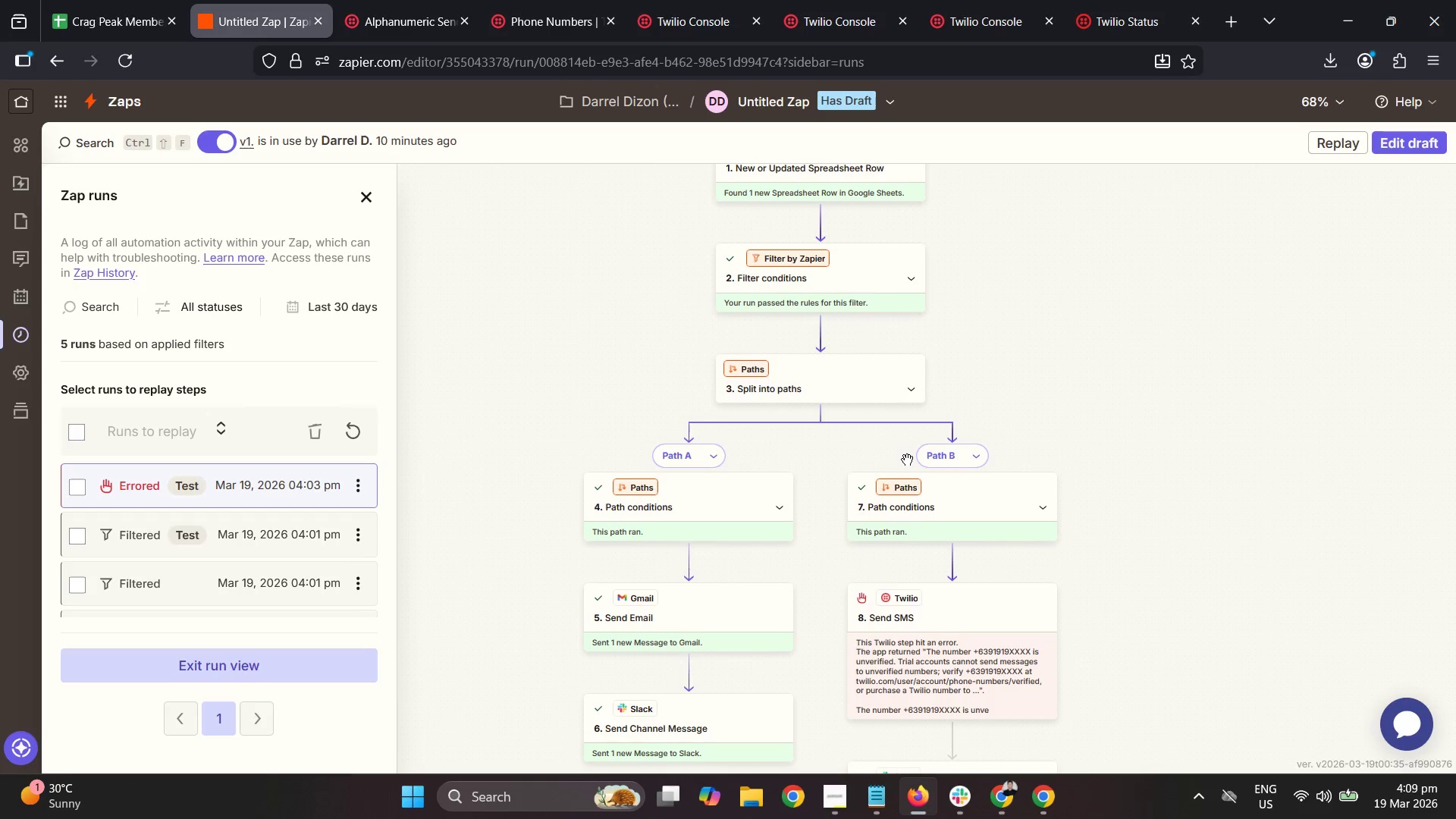 
scroll: coordinate [917, 475], scroll_direction: down, amount: 5.0
 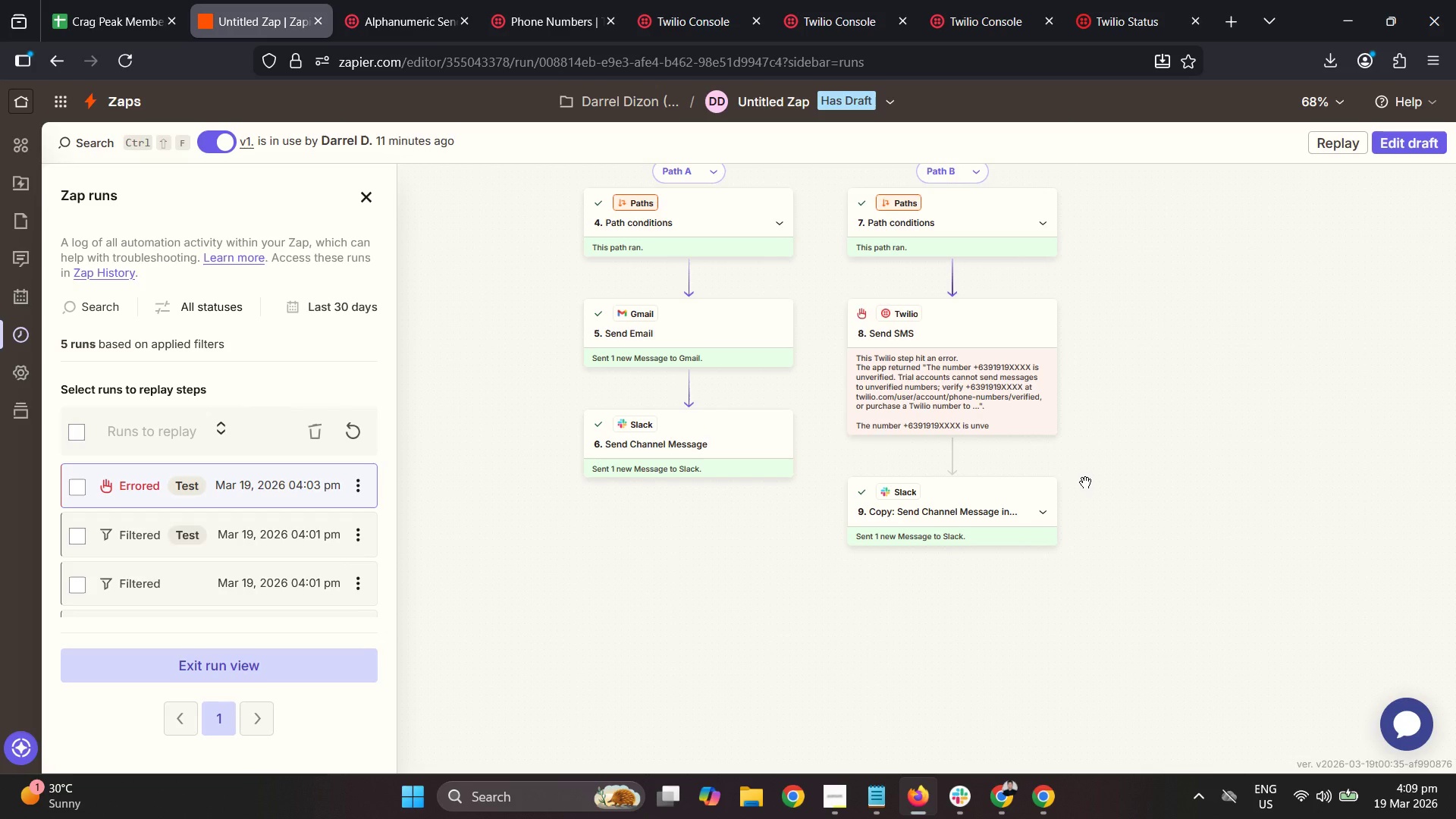 
wait(19.53)
 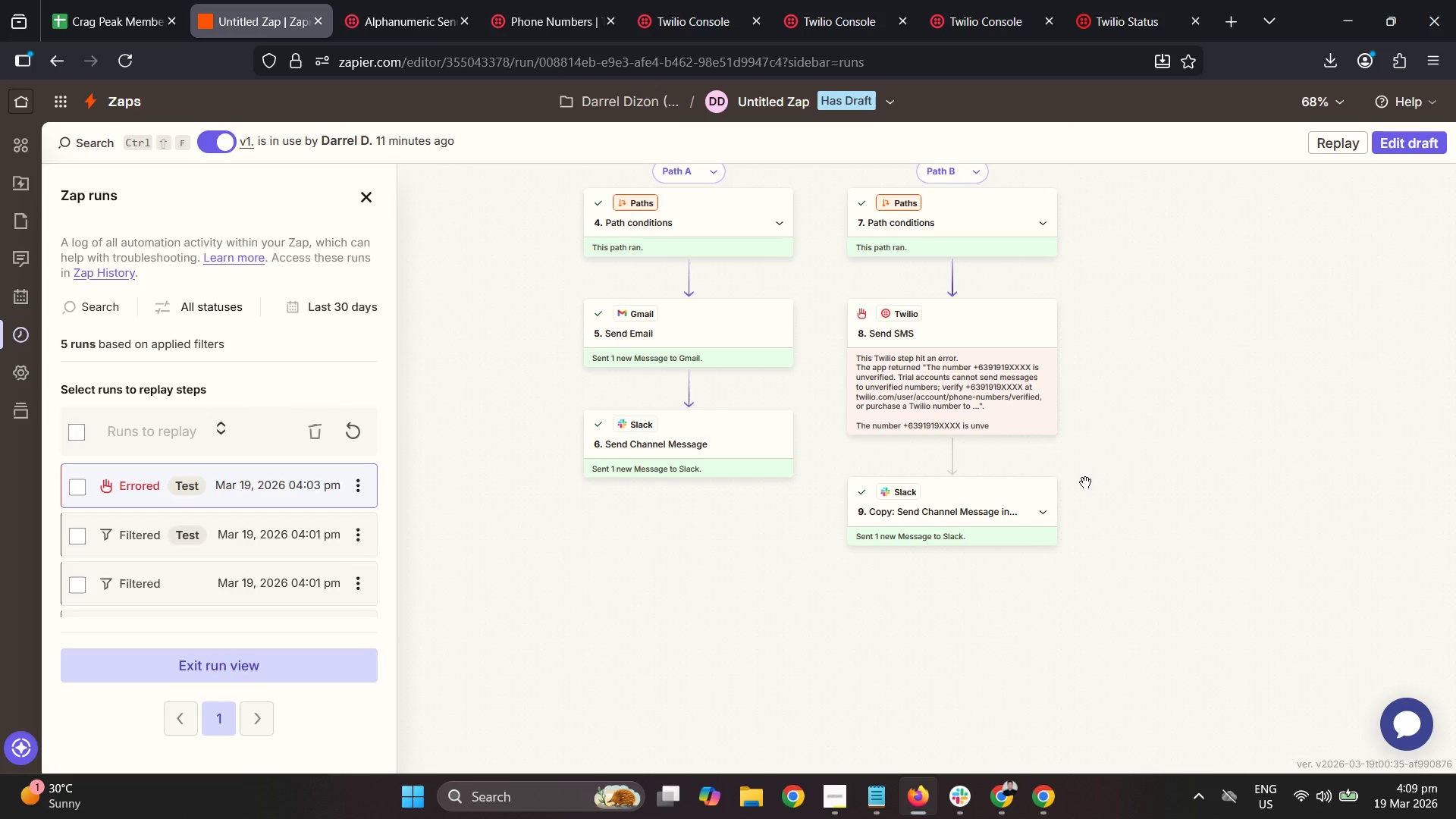 
scroll: coordinate [797, 554], scroll_direction: up, amount: 2.0
 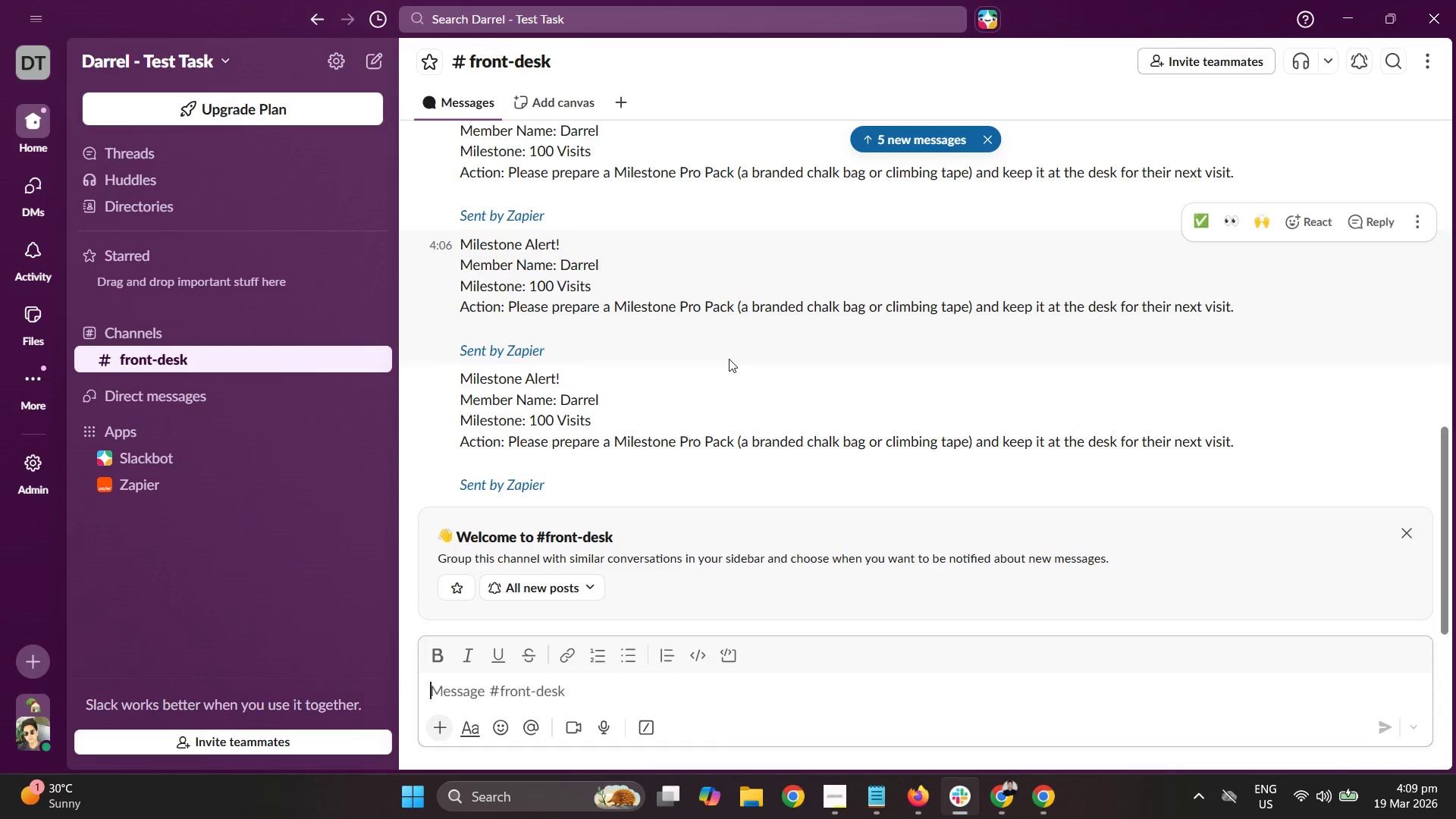 
scroll: coordinate [753, 355], scroll_direction: down, amount: 1.0
 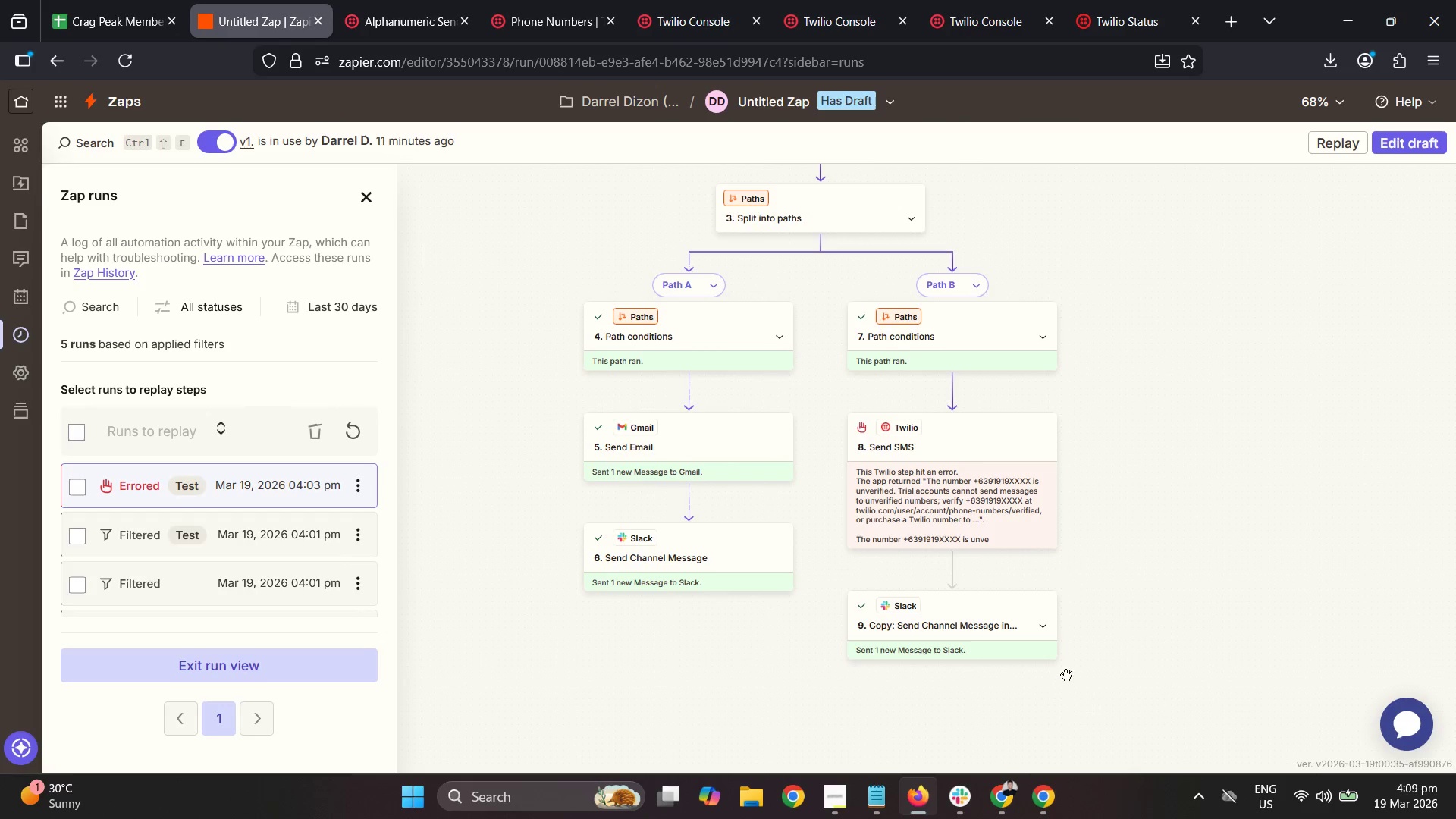 
wait(7.0)
 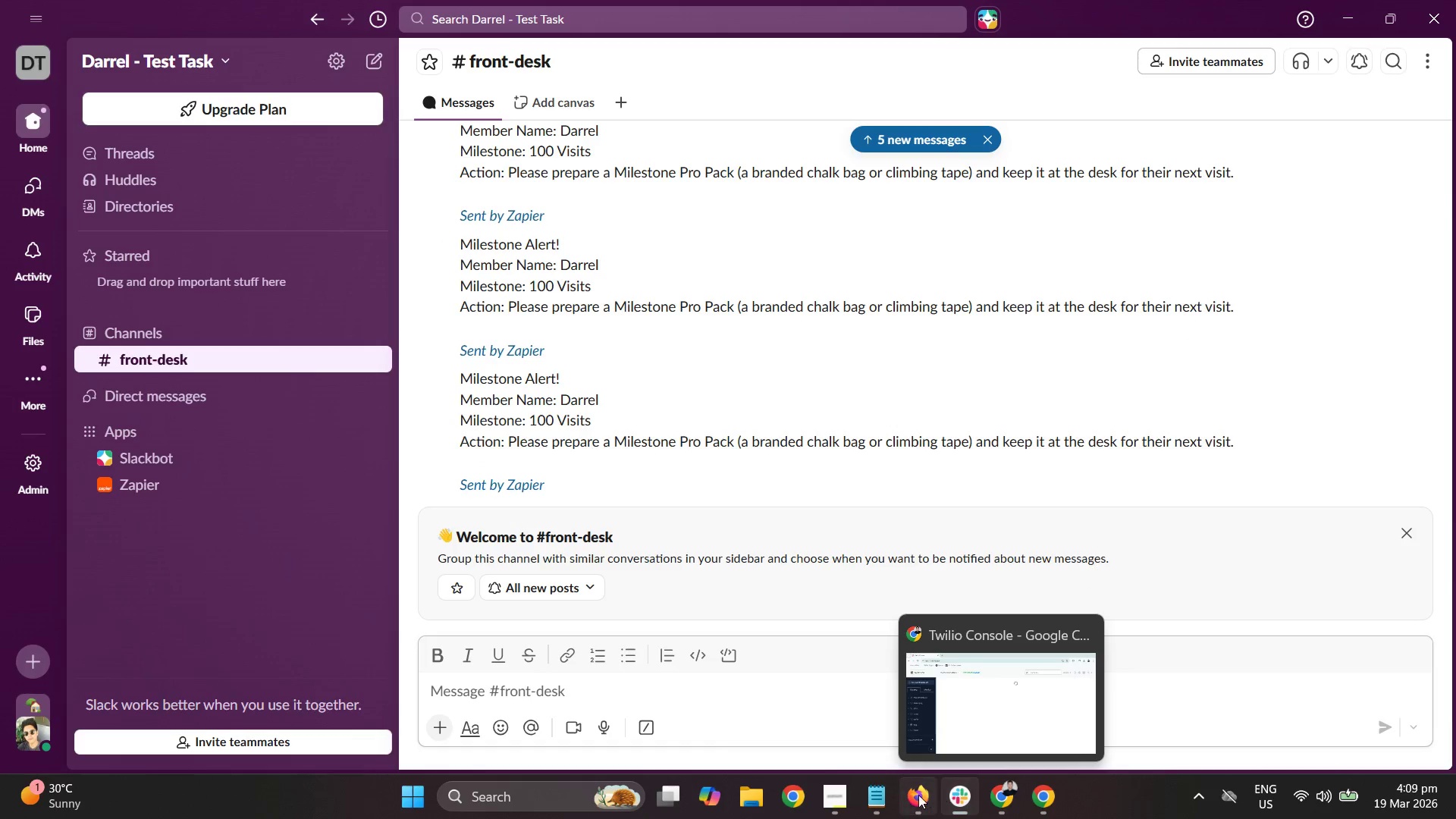 
left_click([1036, 802])
 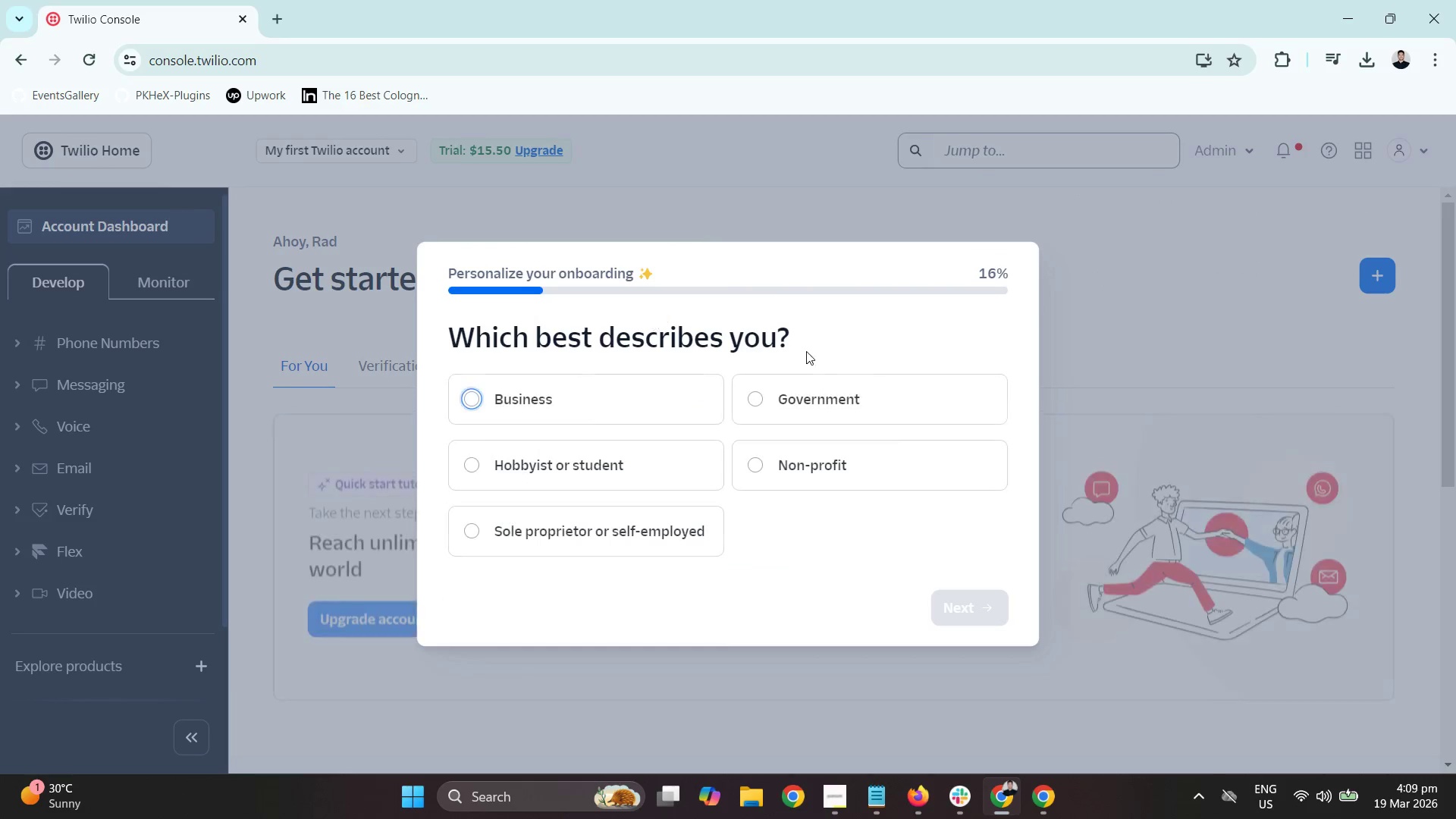 
left_click([785, 481])
 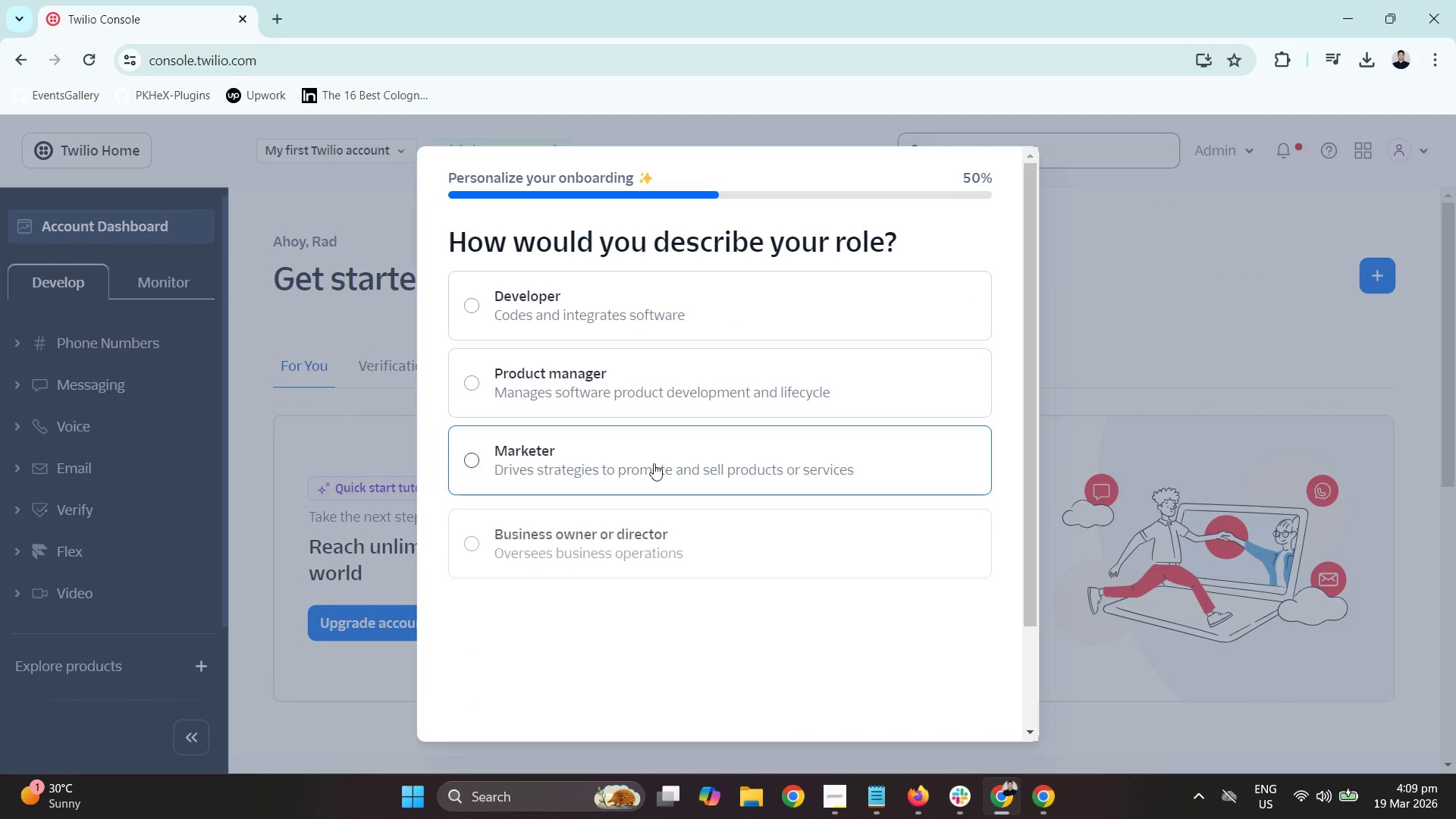 
scroll: coordinate [855, 545], scroll_direction: down, amount: 5.0
 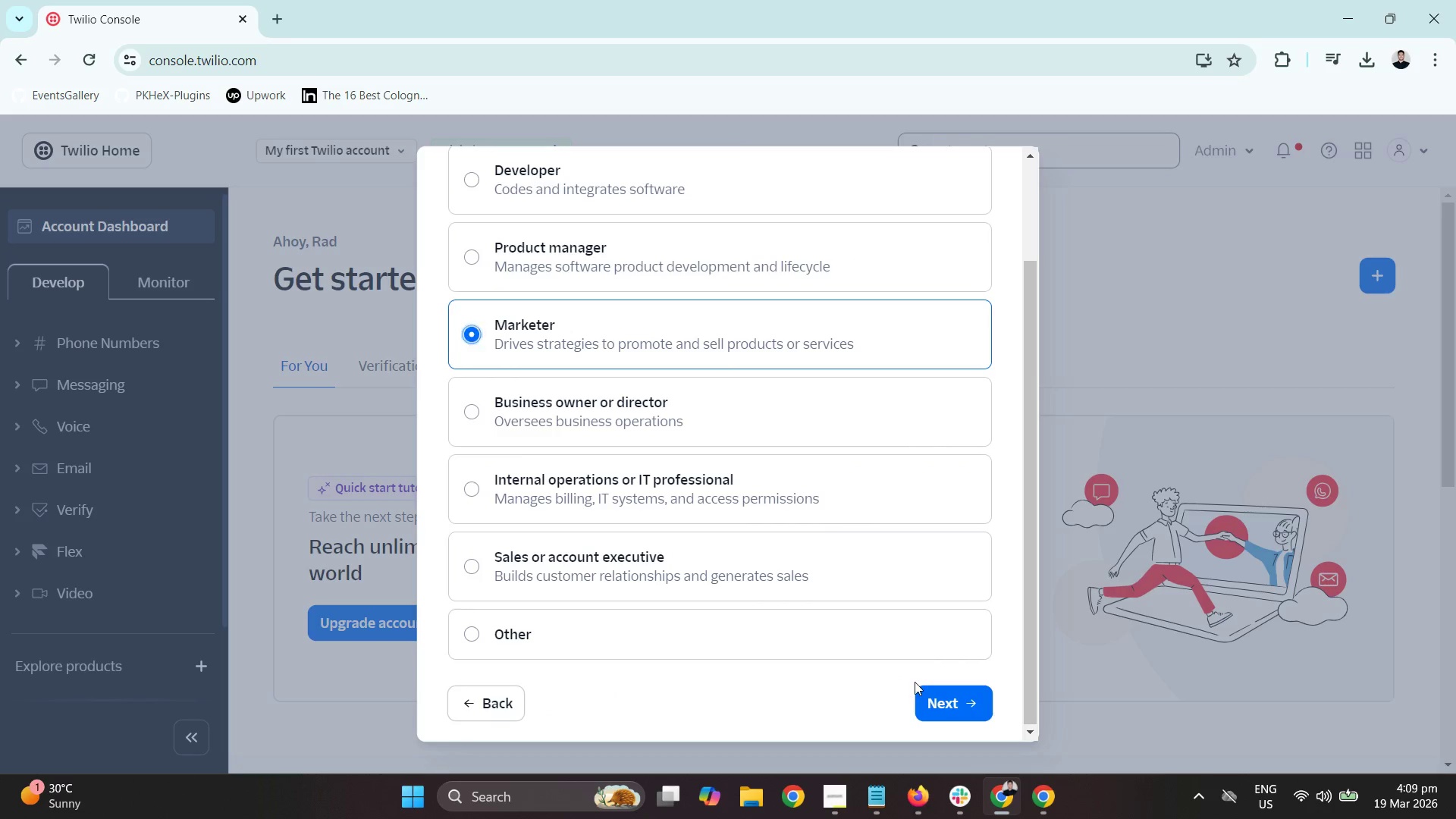 
double_click([970, 717])
 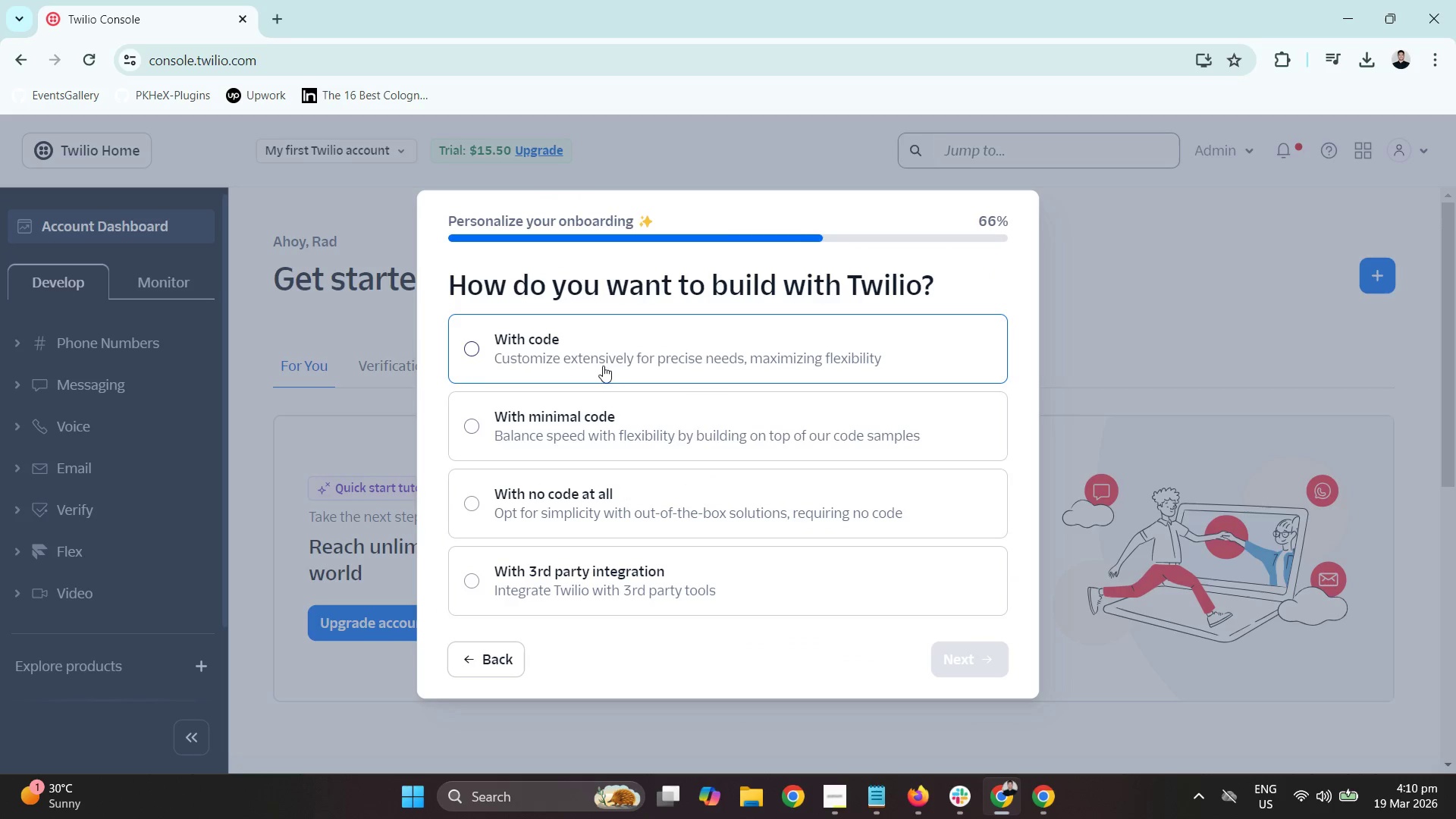 
left_click([626, 498])
 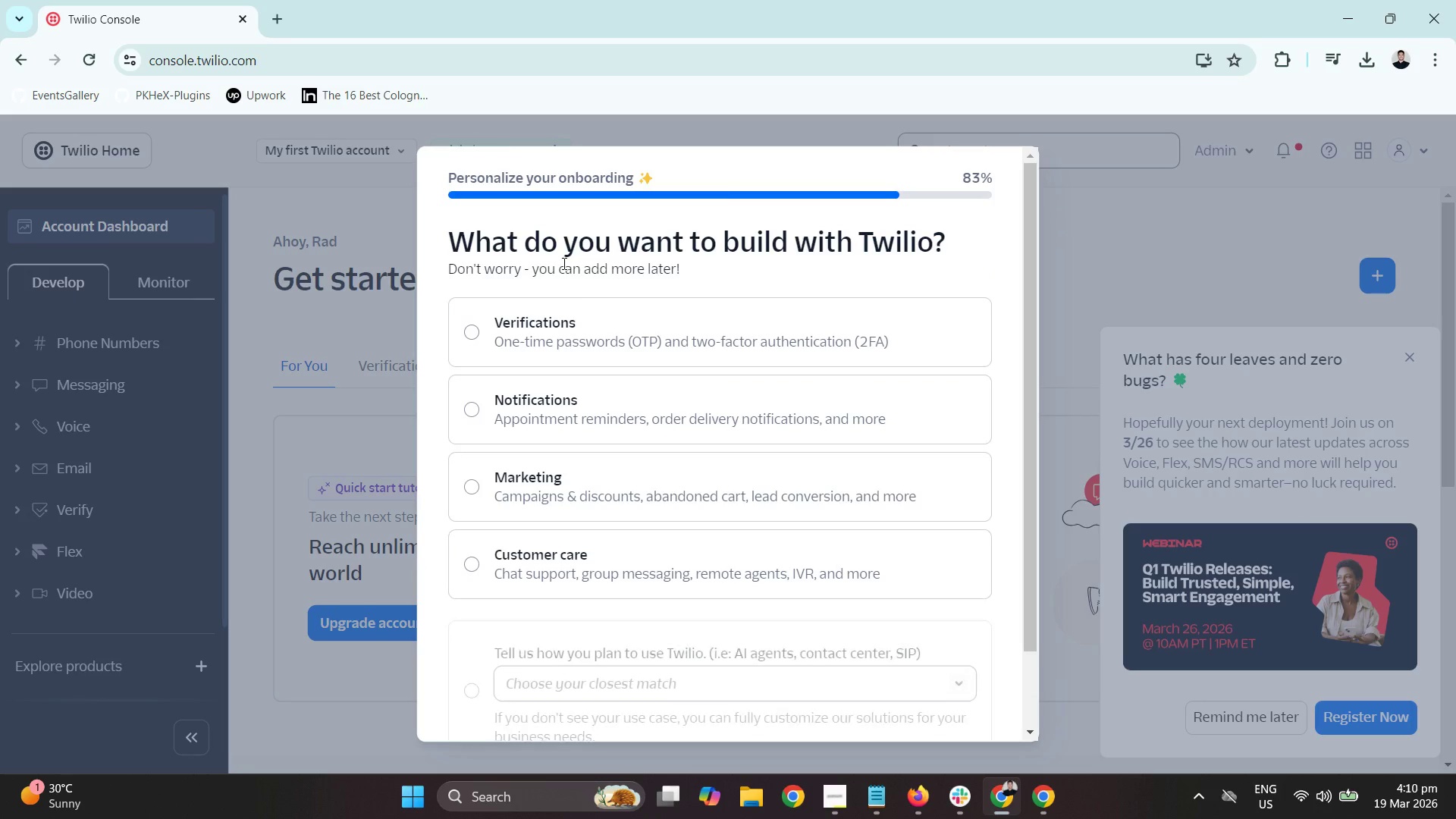 
left_click([620, 329])
 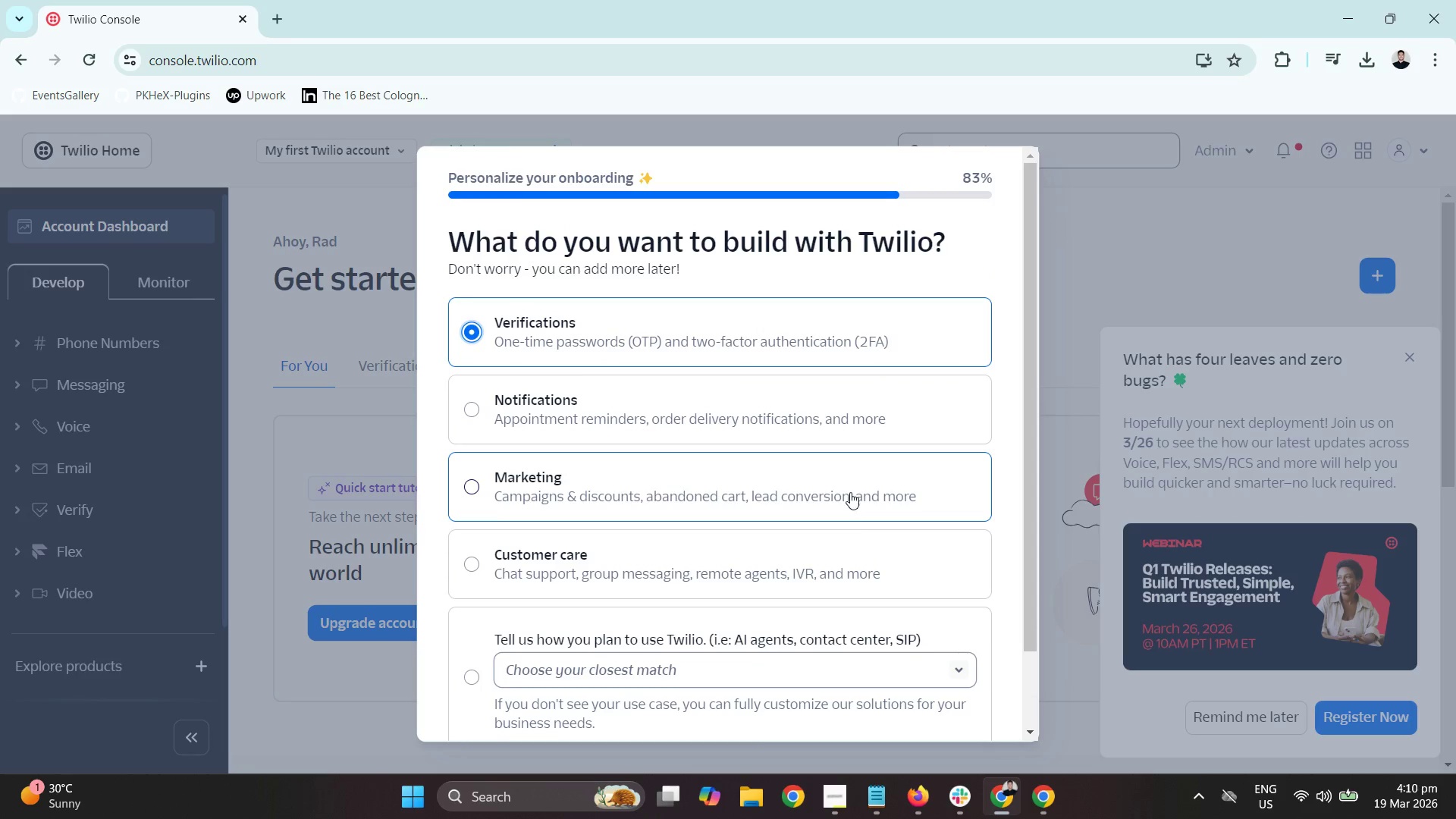 
scroll: coordinate [855, 519], scroll_direction: down, amount: 3.0
 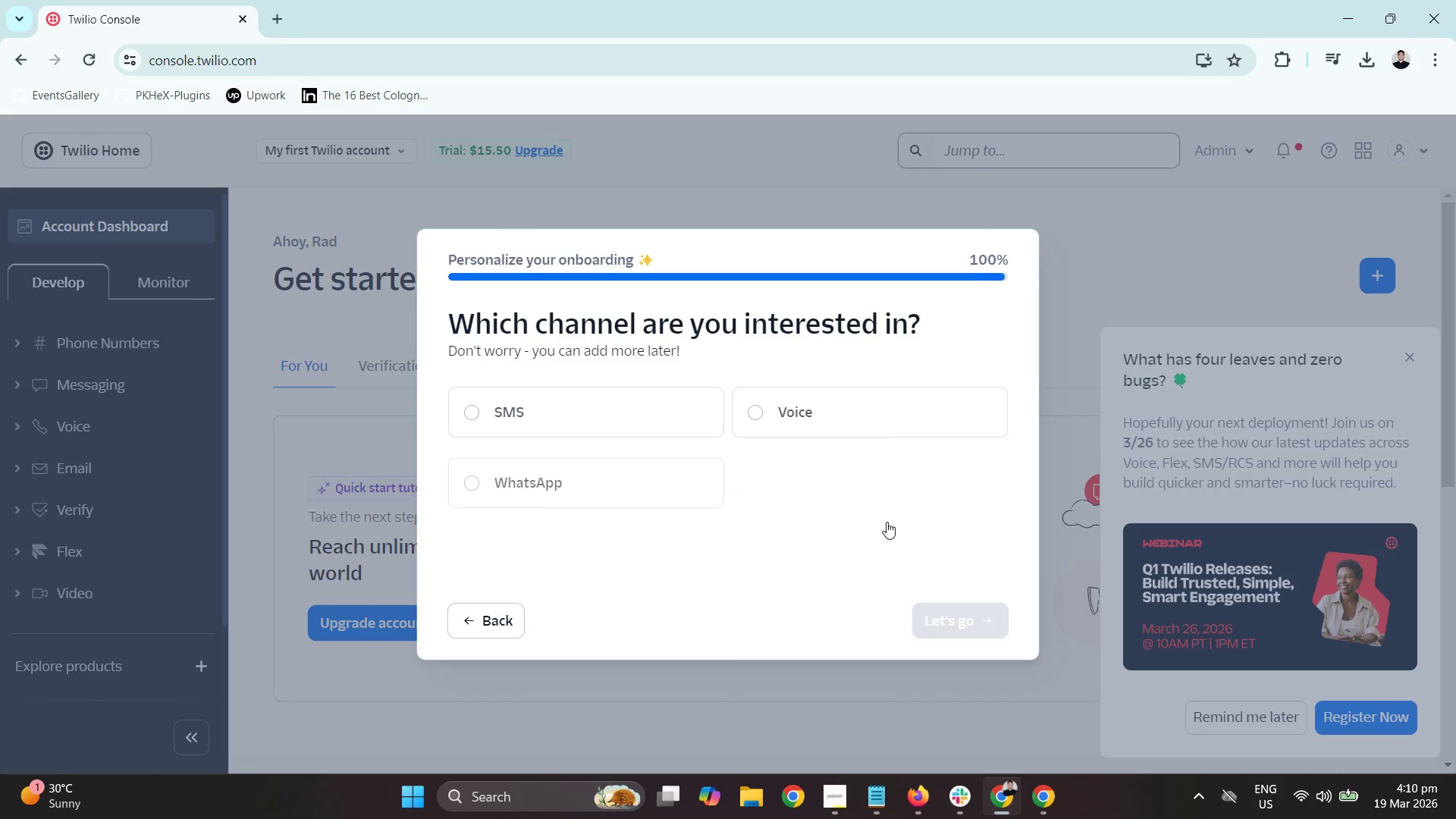 
left_click([540, 398])
 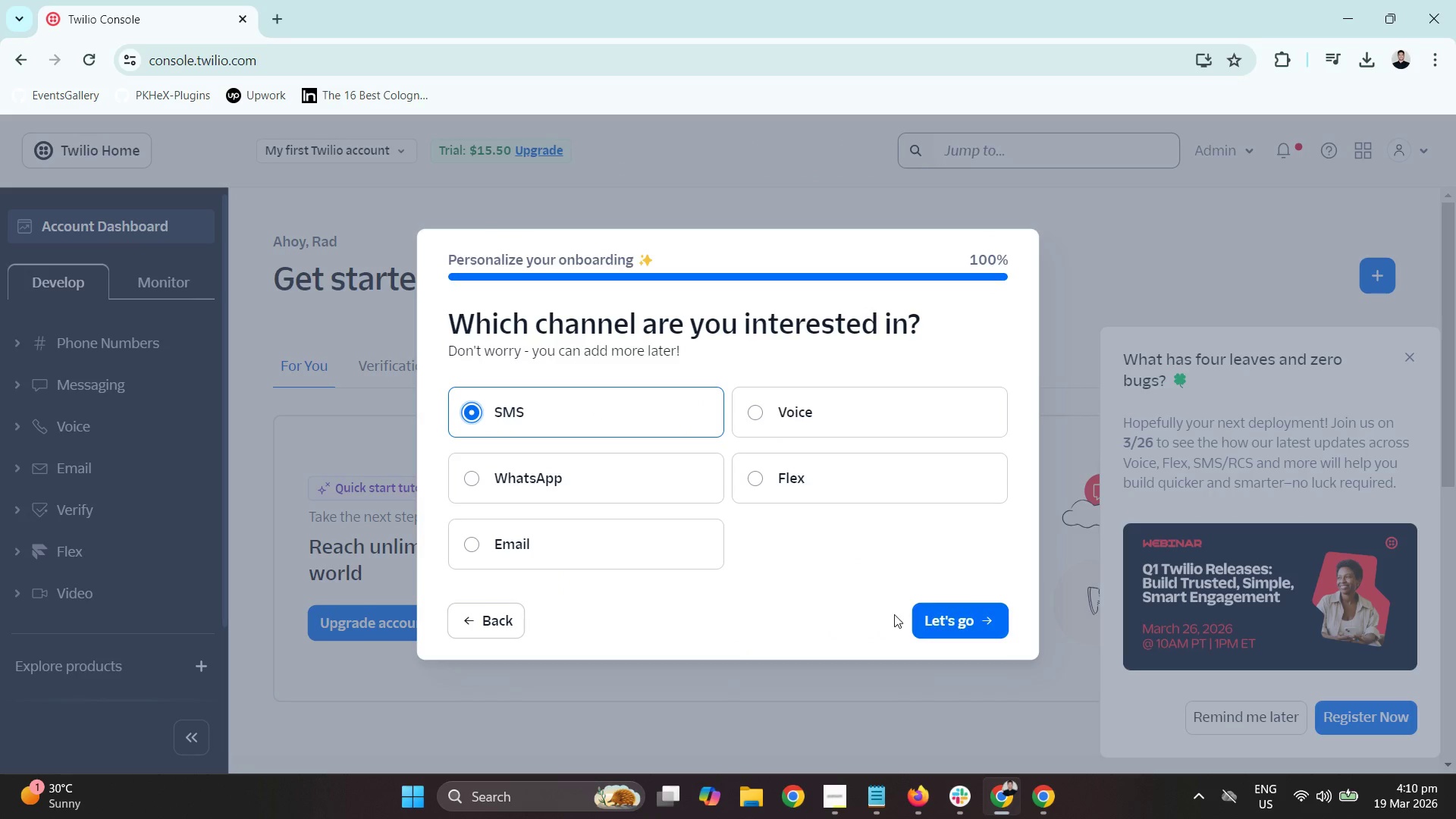 
left_click([933, 612])
 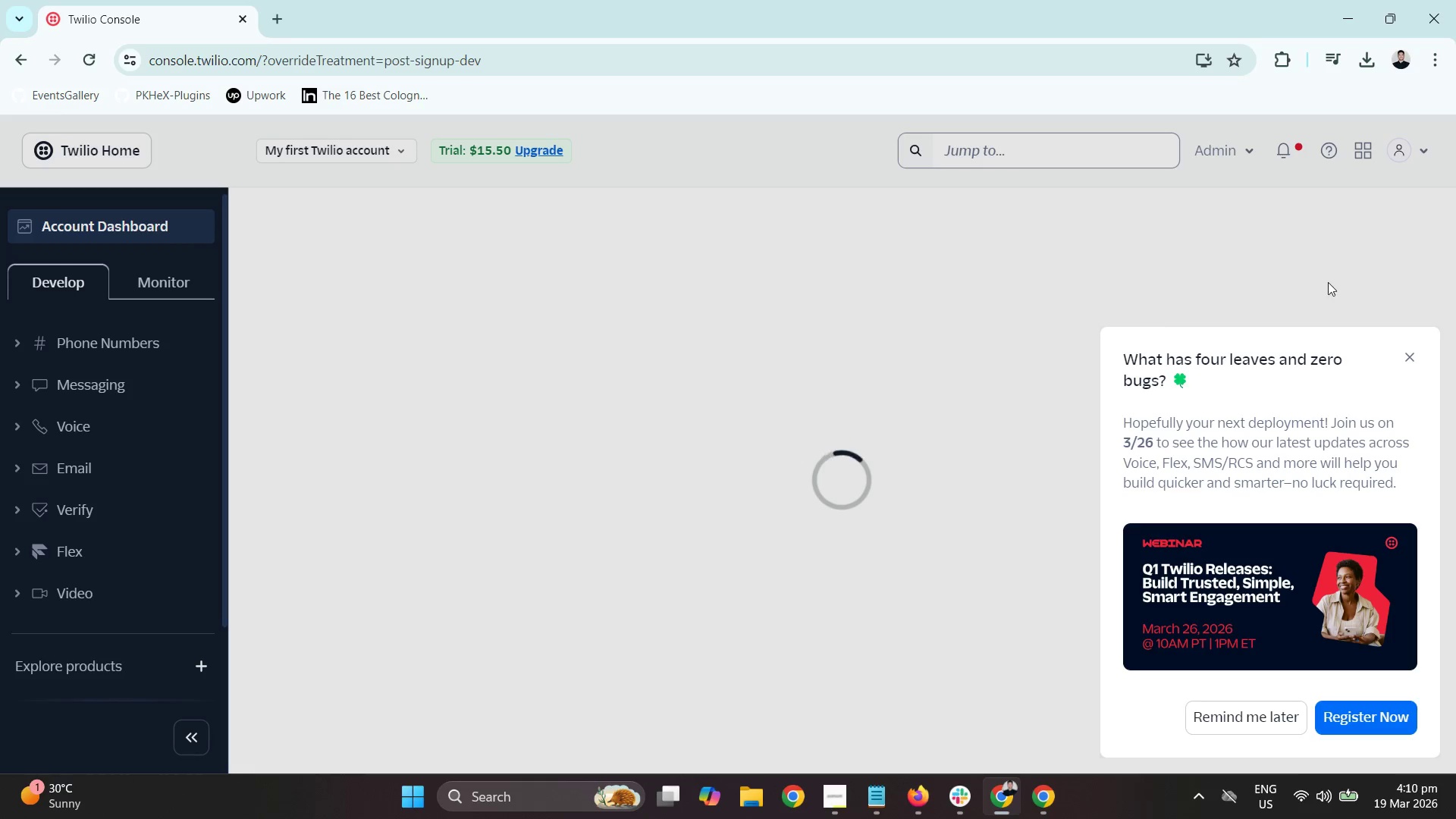 
left_click([1410, 356])
 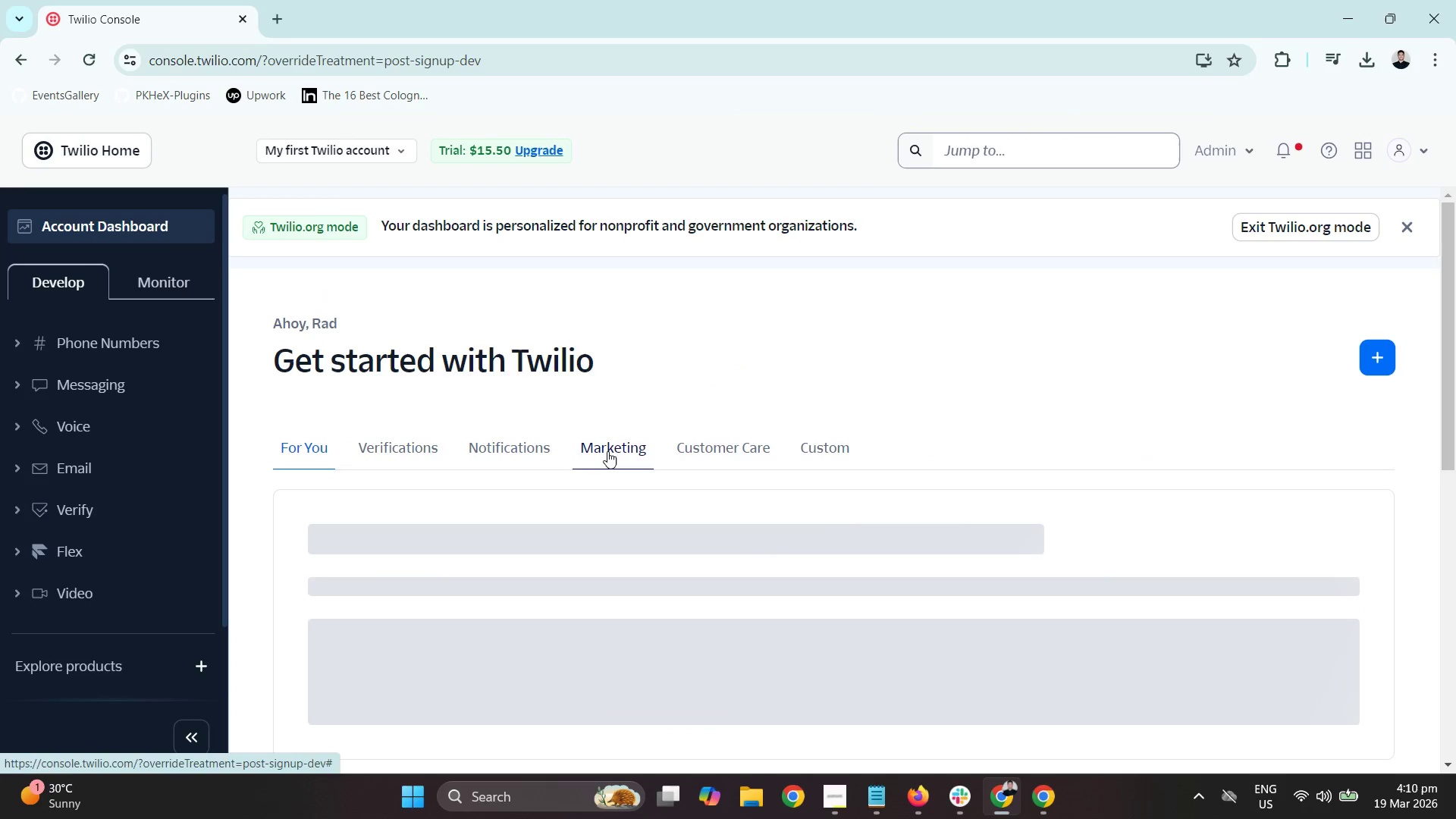 
scroll: coordinate [608, 447], scroll_direction: down, amount: 1.0
 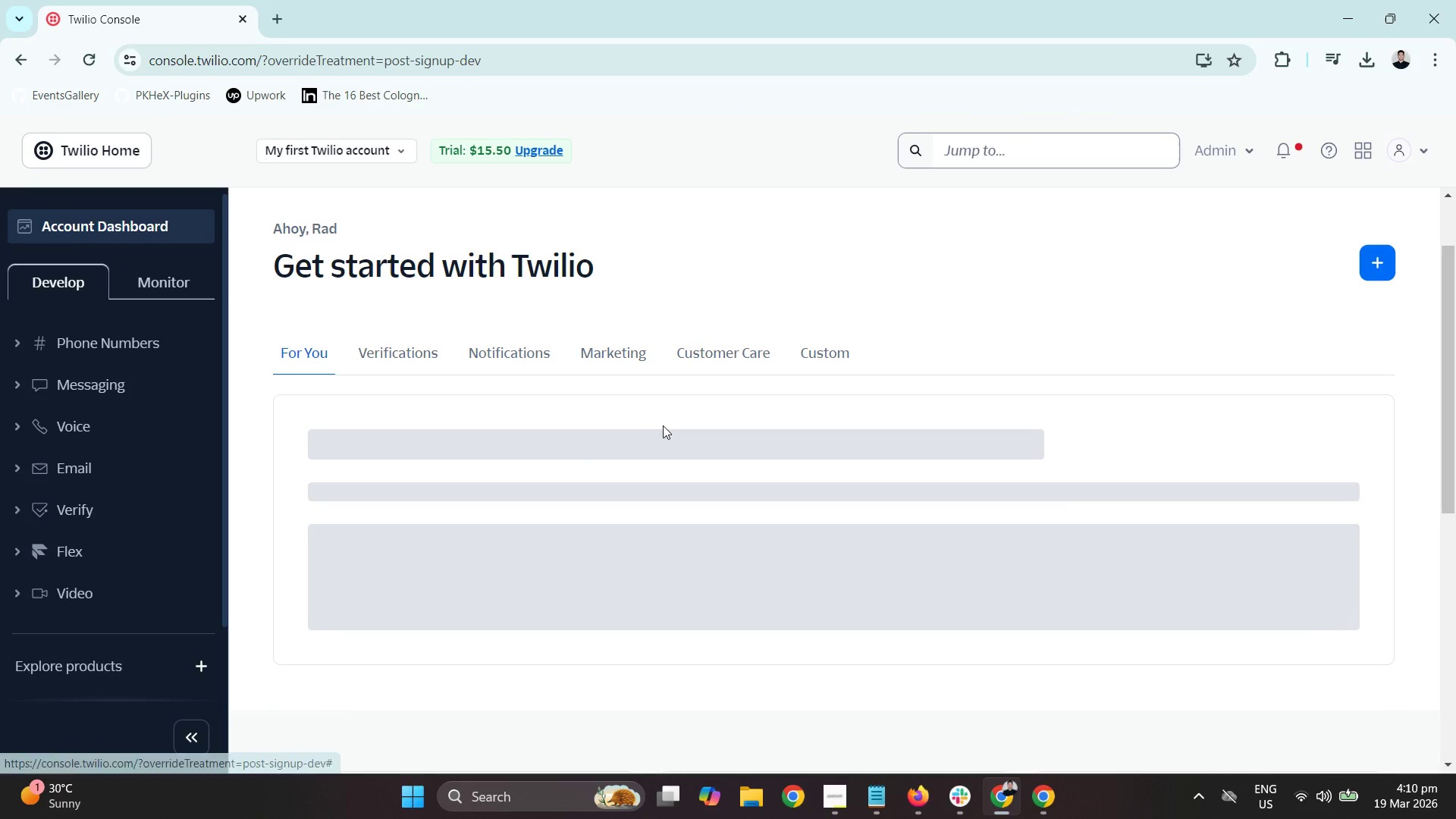 
scroll: coordinate [664, 421], scroll_direction: up, amount: 1.0
 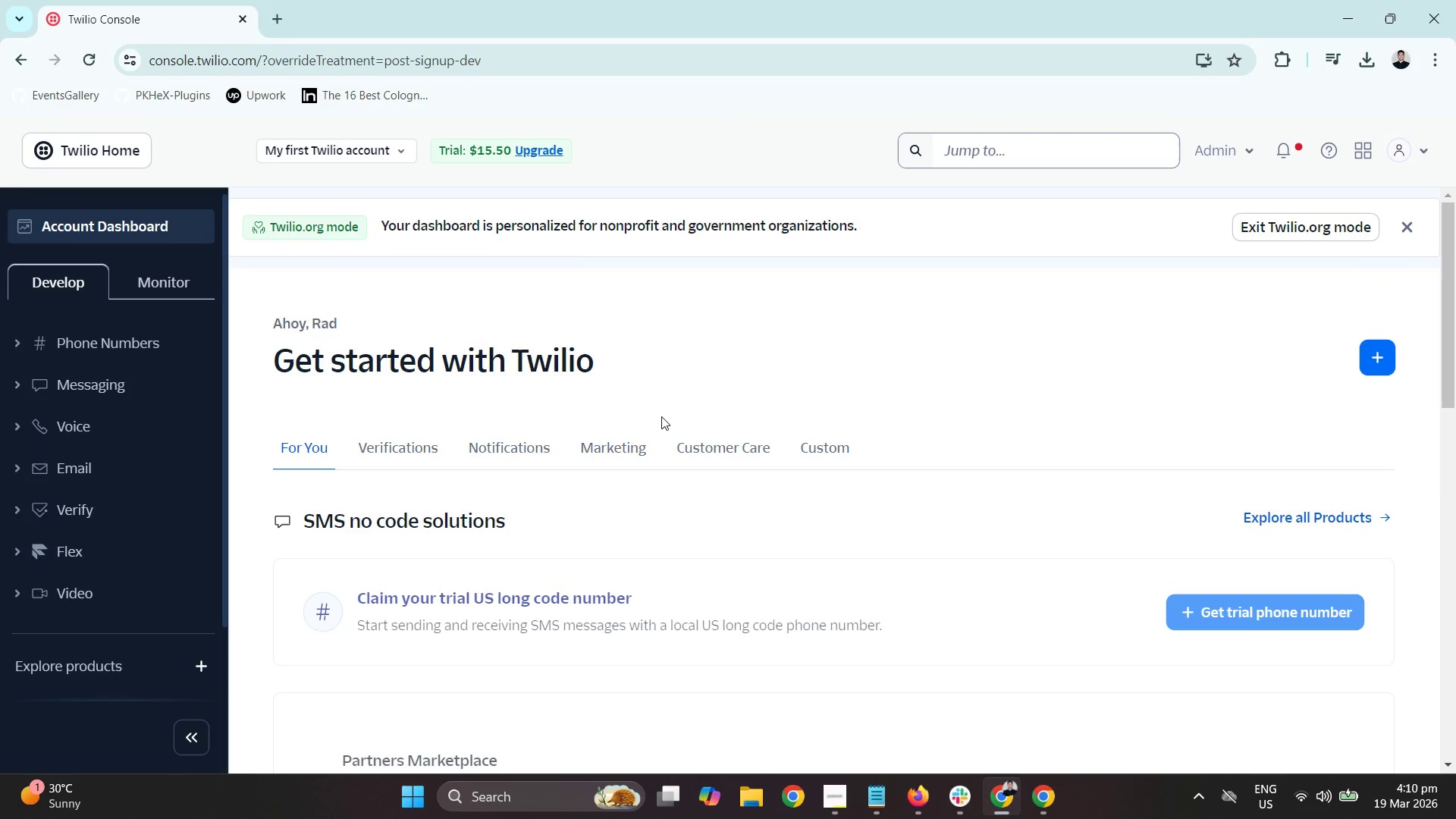 
scroll: coordinate [661, 415], scroll_direction: down, amount: 1.0
 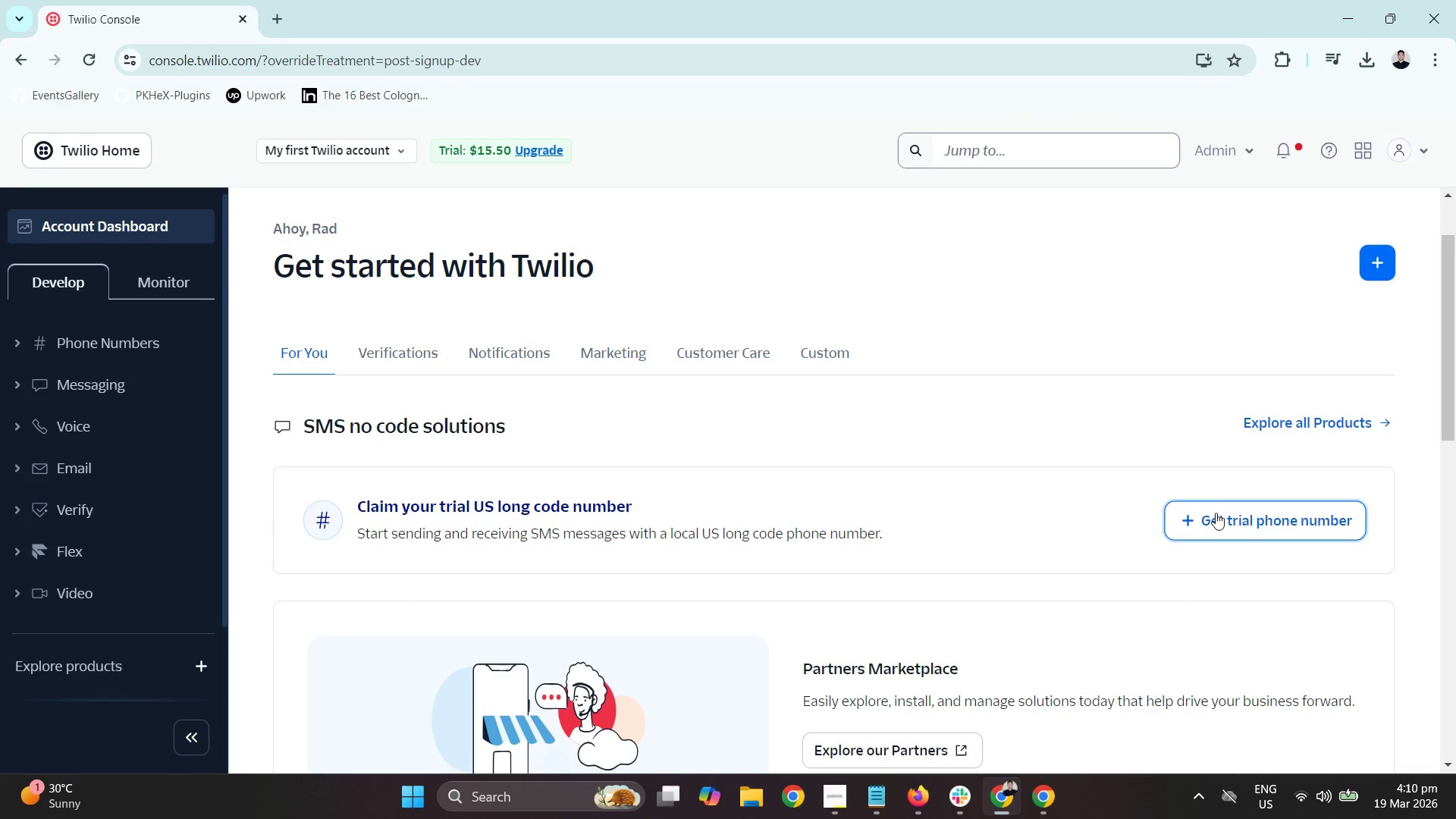 
left_click([1230, 510])
 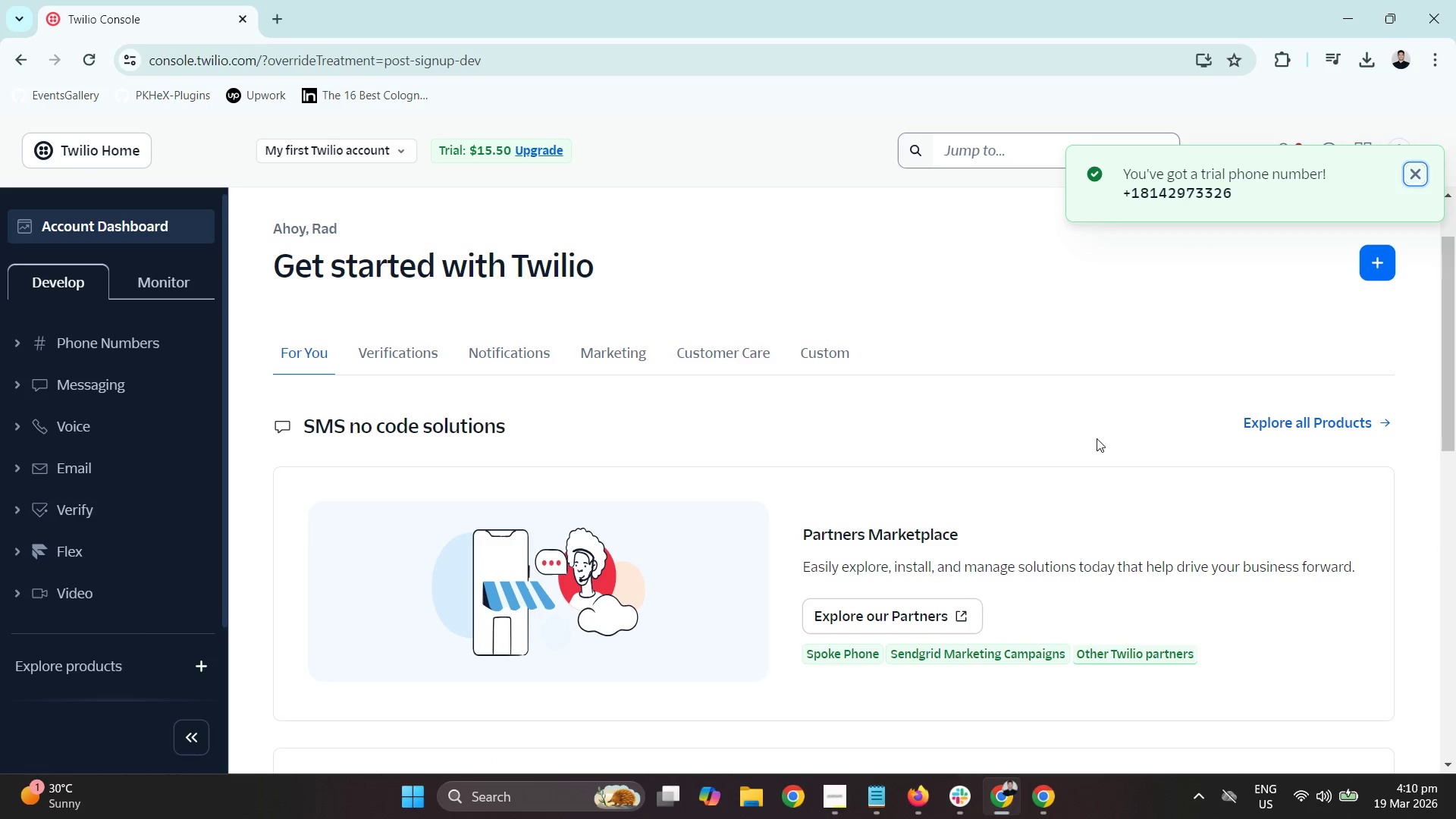 
wait(6.34)
 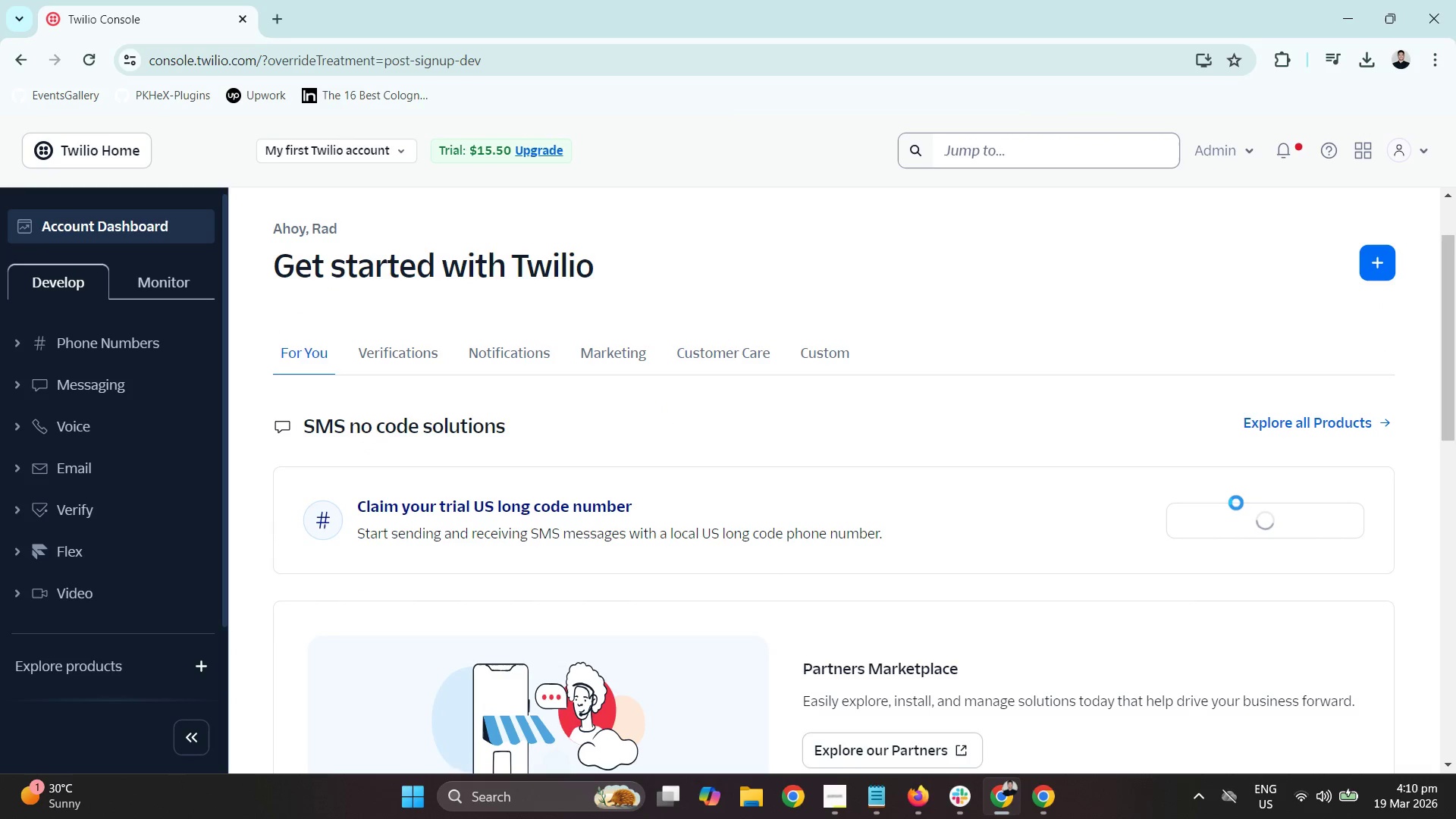 
double_click([1198, 196])
 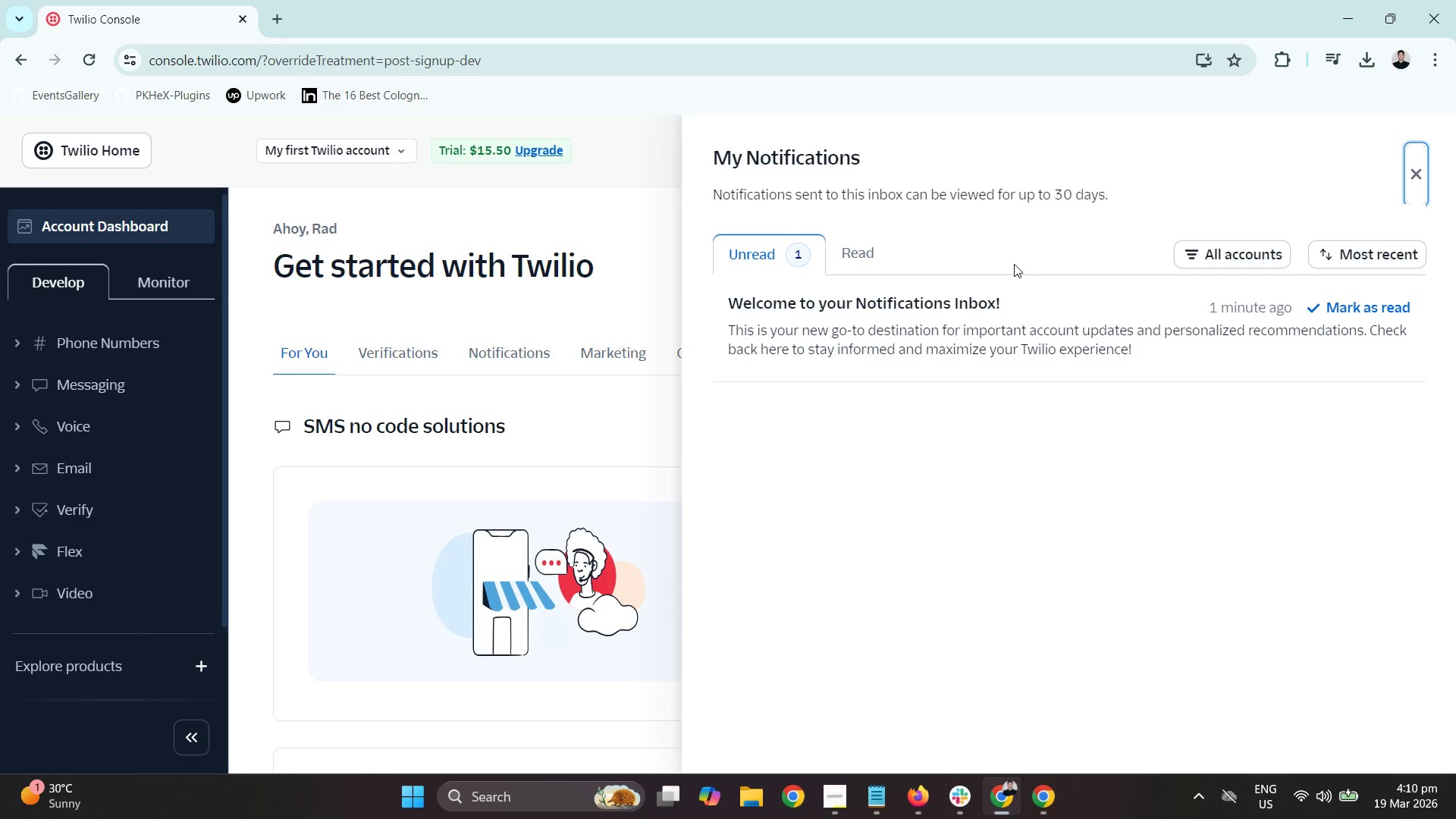 
wait(12.7)
 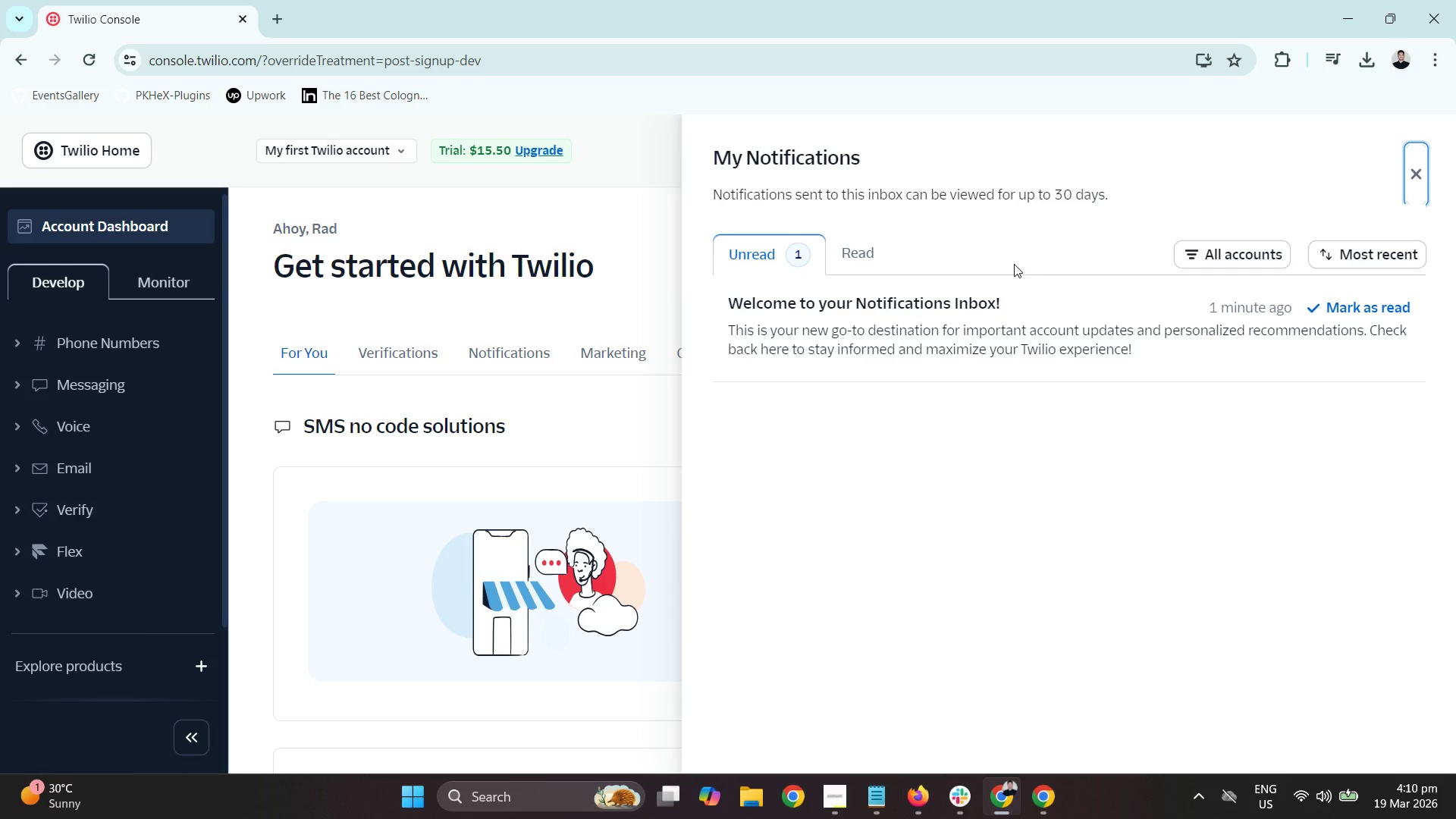 
left_click([556, 411])
 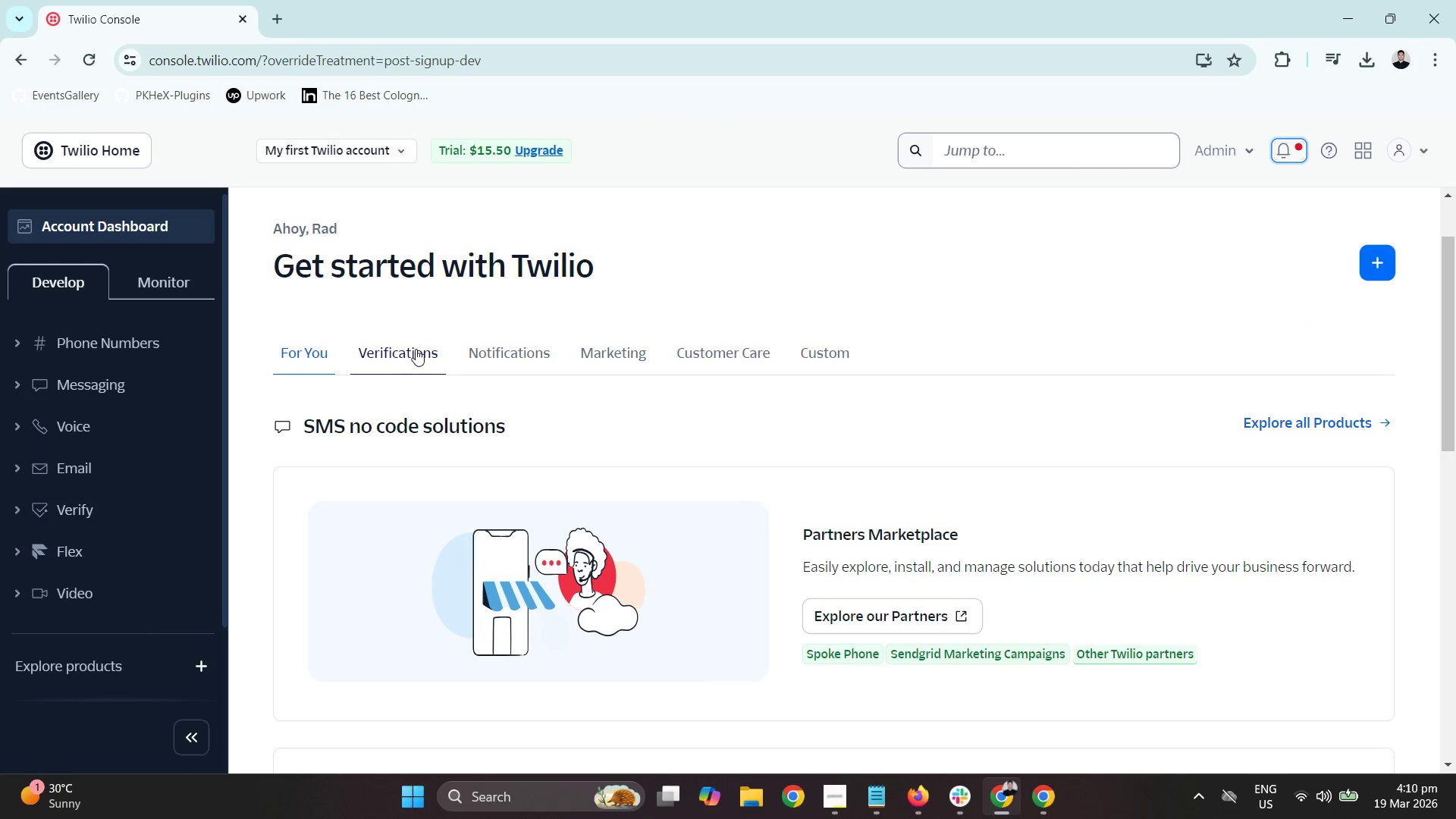 
scroll: coordinate [805, 408], scroll_direction: down, amount: 4.0
 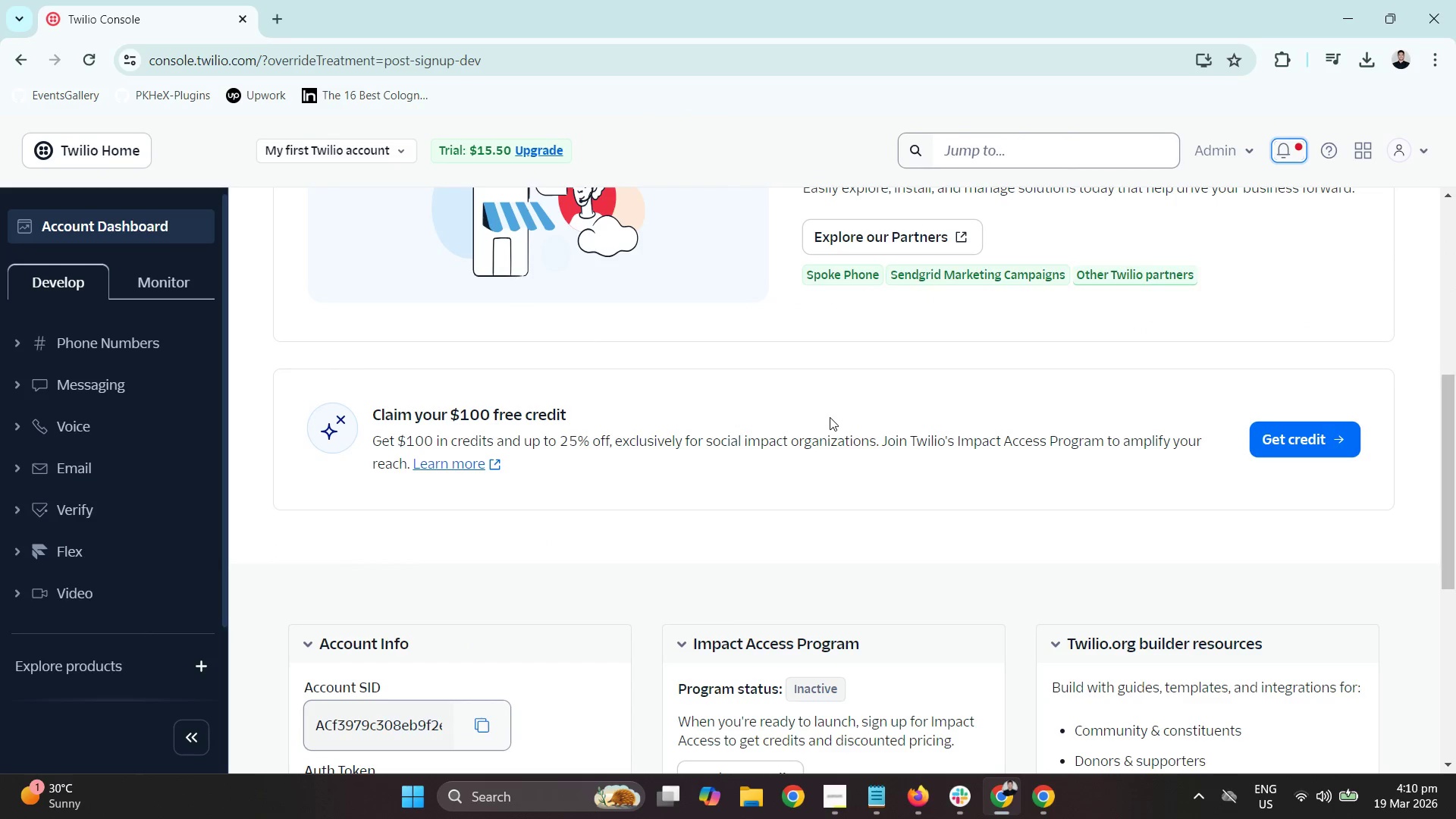 
scroll: coordinate [841, 396], scroll_direction: up, amount: 6.0
 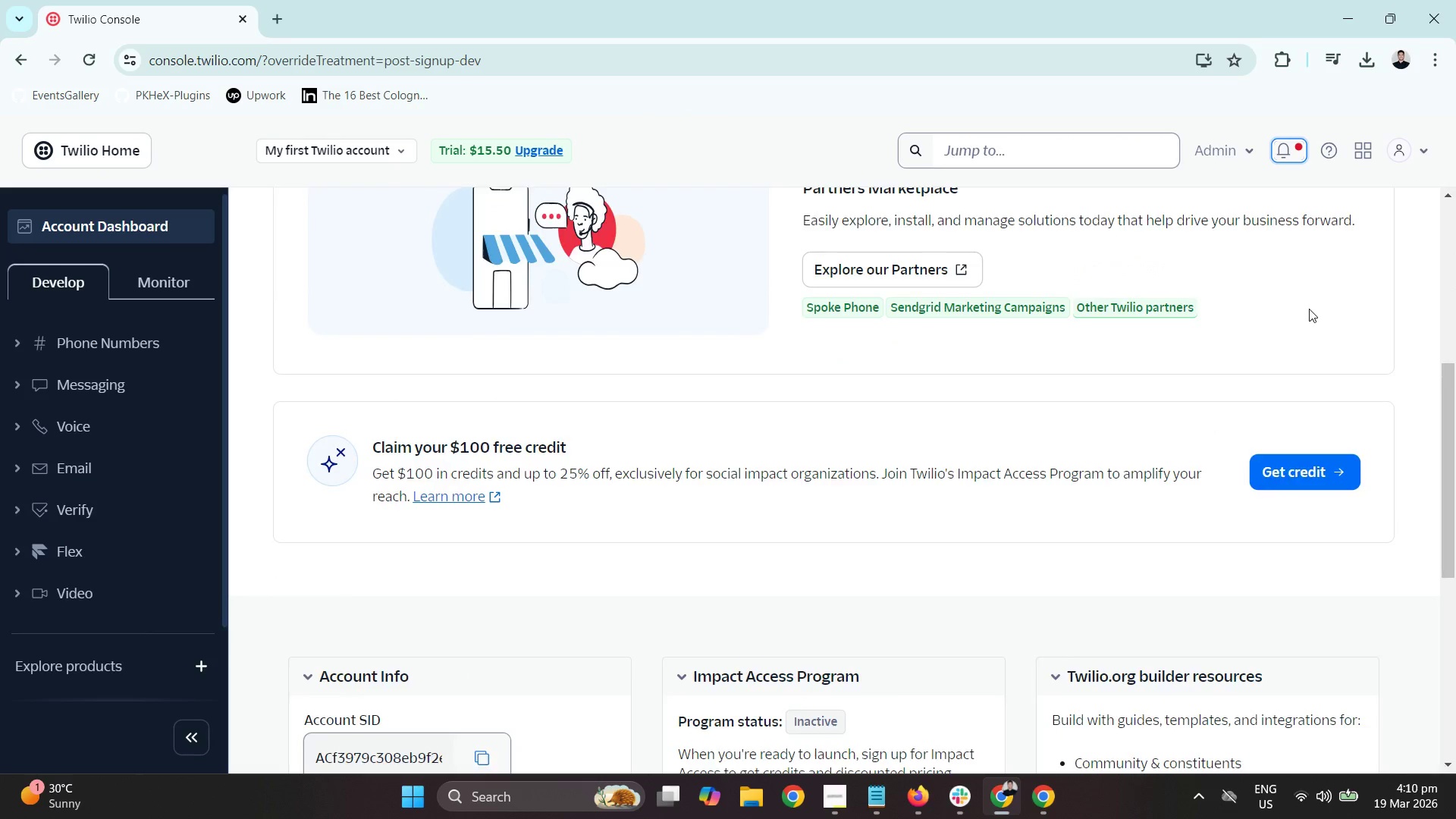 
left_click_drag(start_coordinate=[1310, 307], to_coordinate=[1302, 307])
 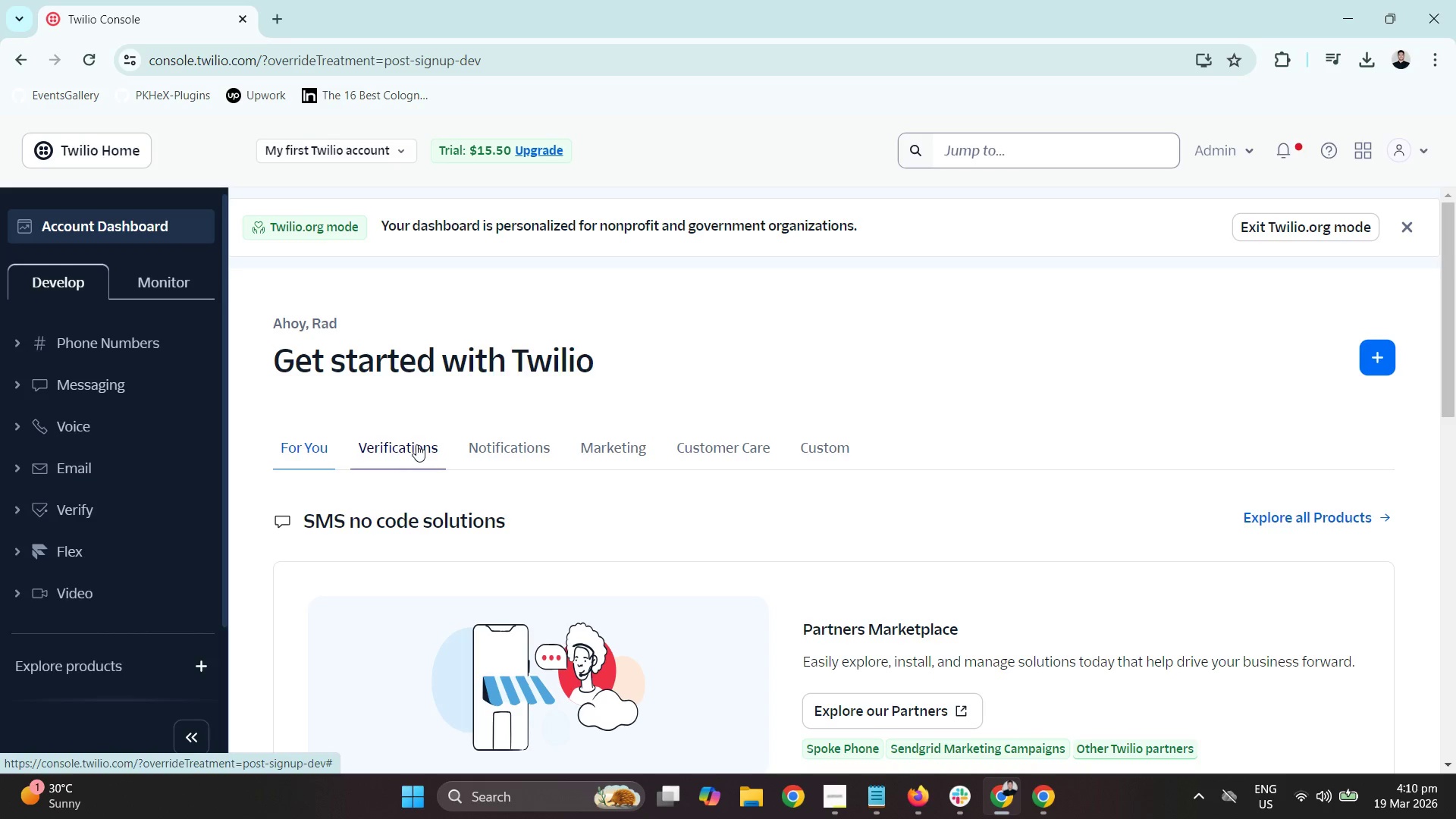 
left_click([52, 328])
 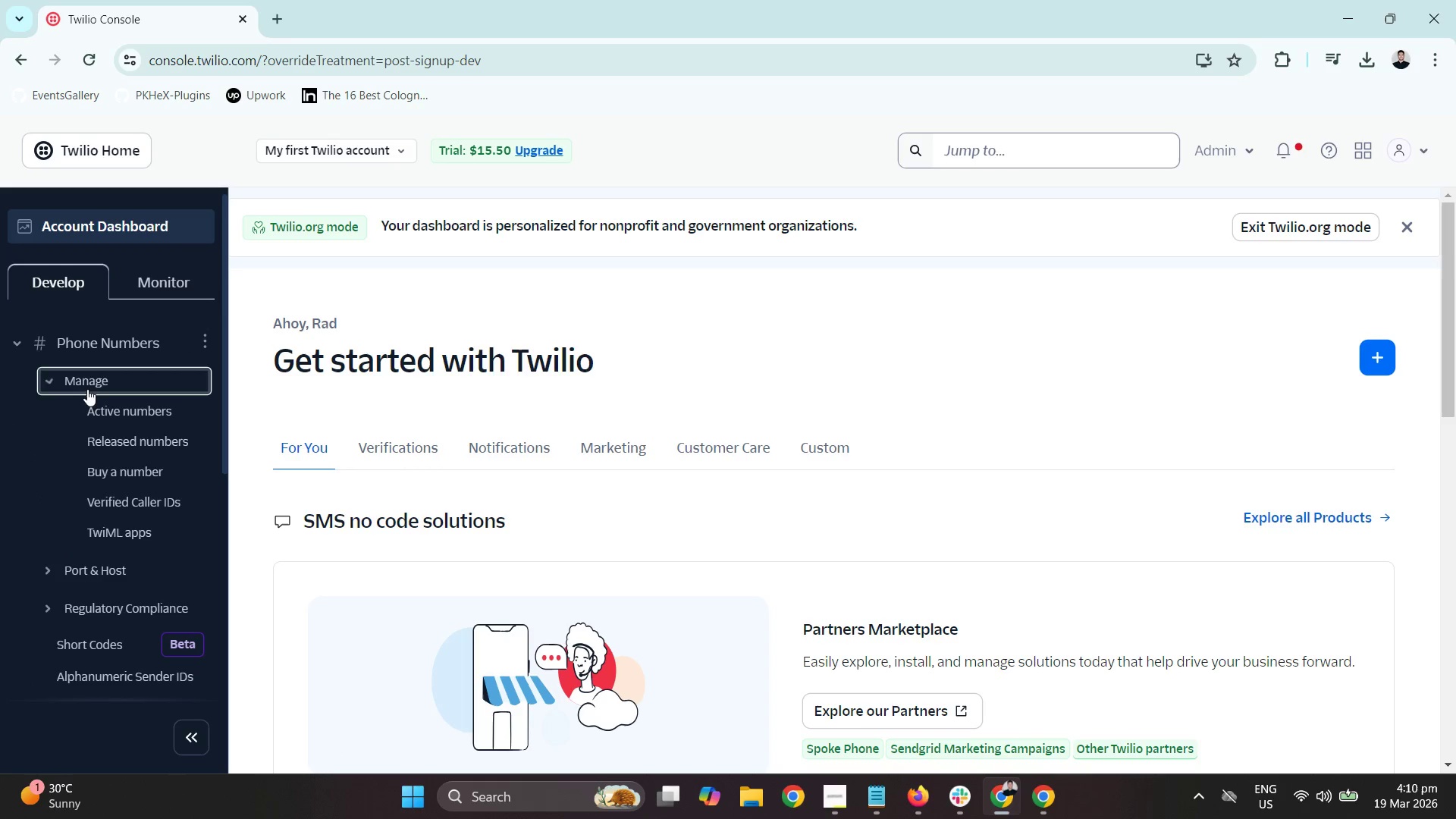 
scroll: coordinate [416, 346], scroll_direction: up, amount: 2.0
 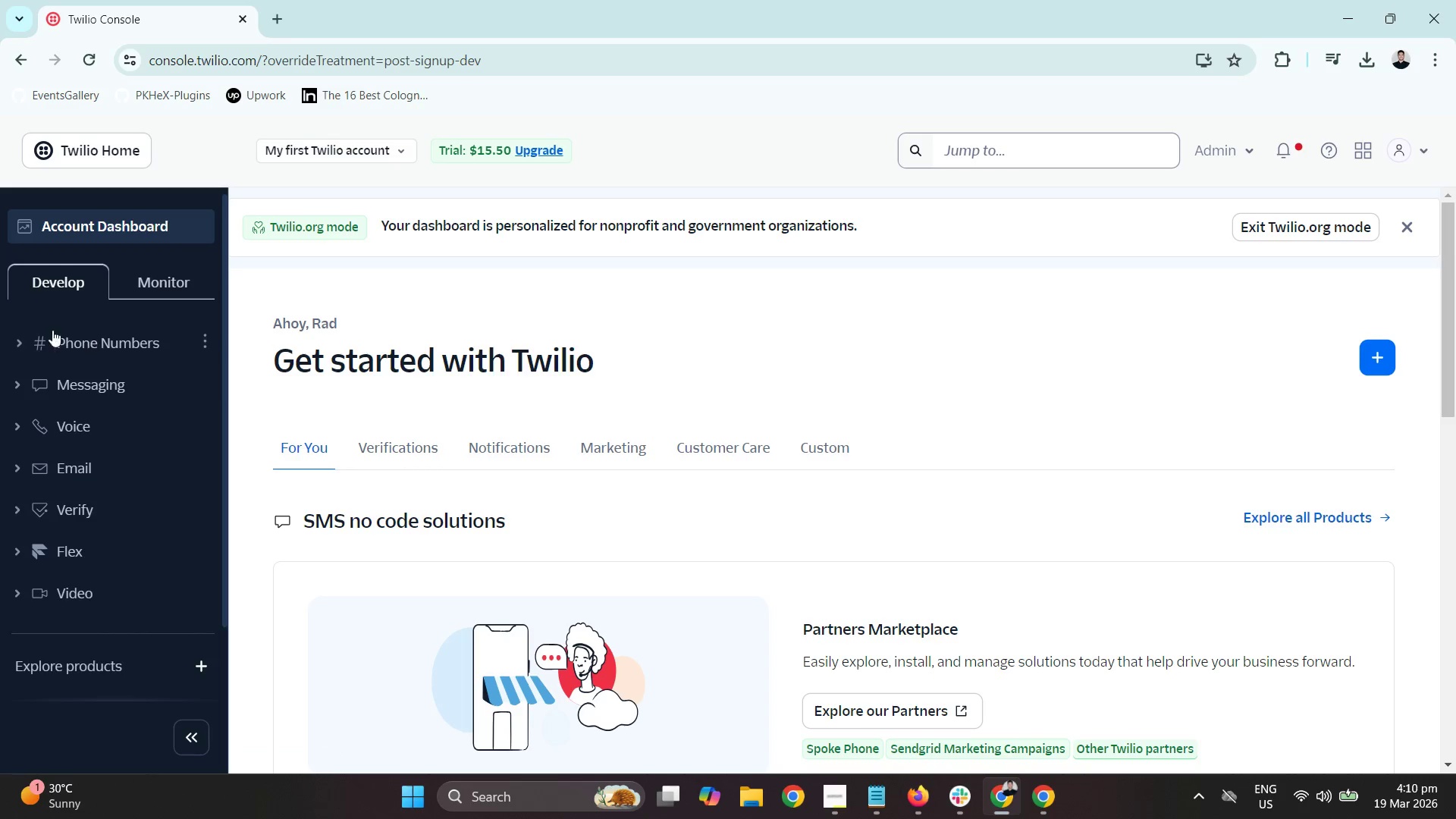 
left_click([121, 418])
 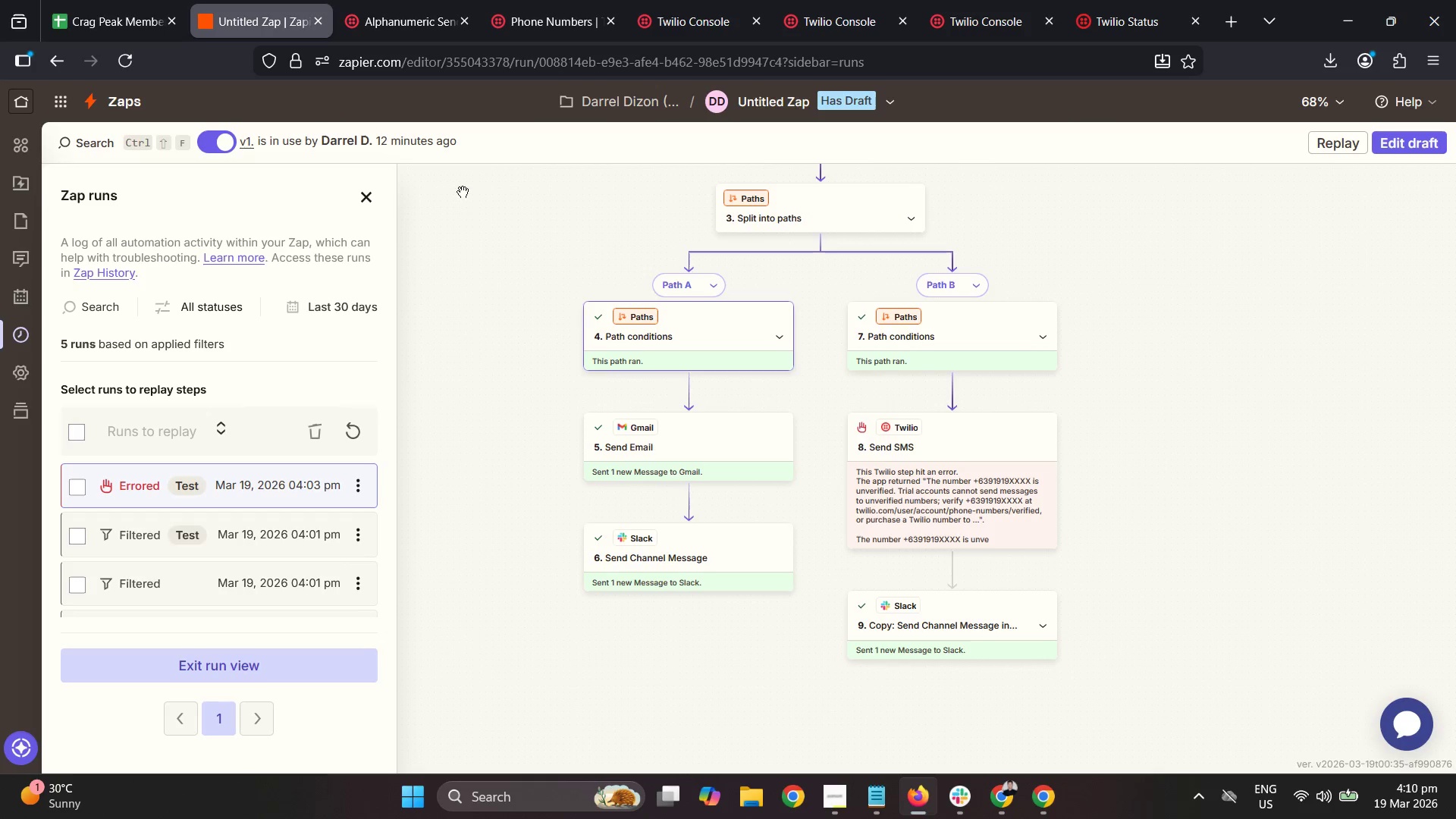 
wait(14.81)
 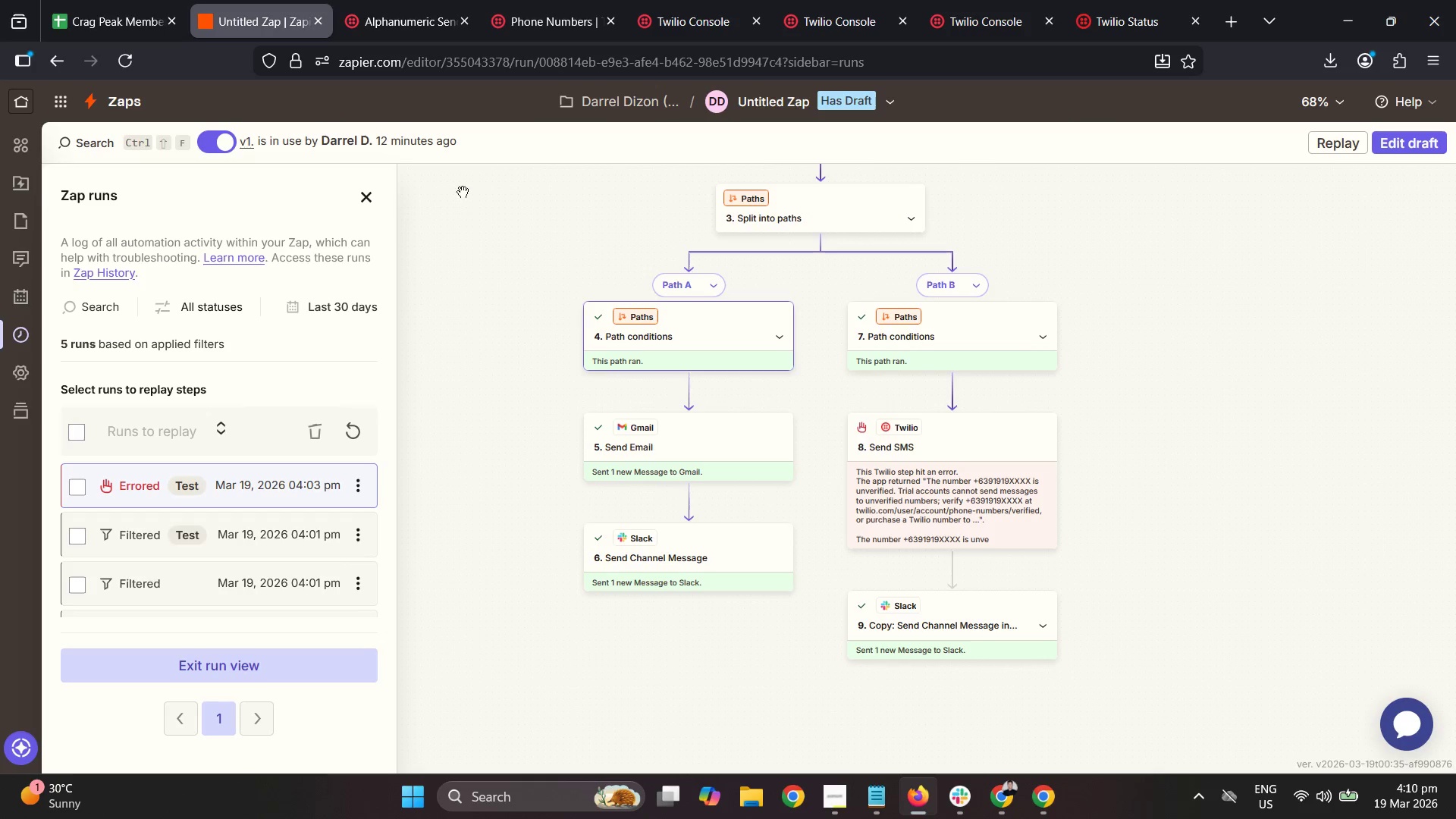 
right_click([730, 538])
 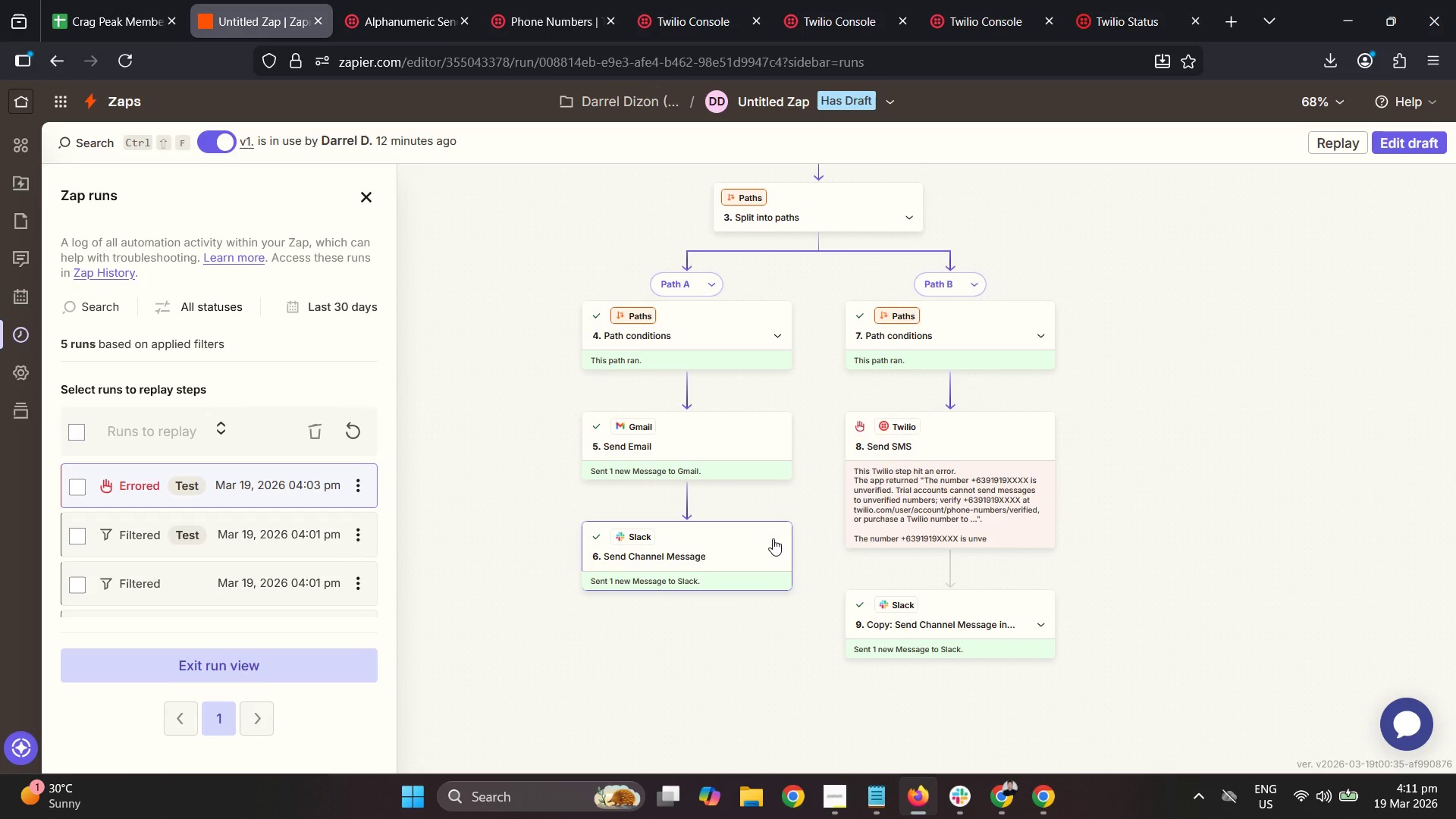 
hold_key(key=ControlLeft, duration=0.97)
 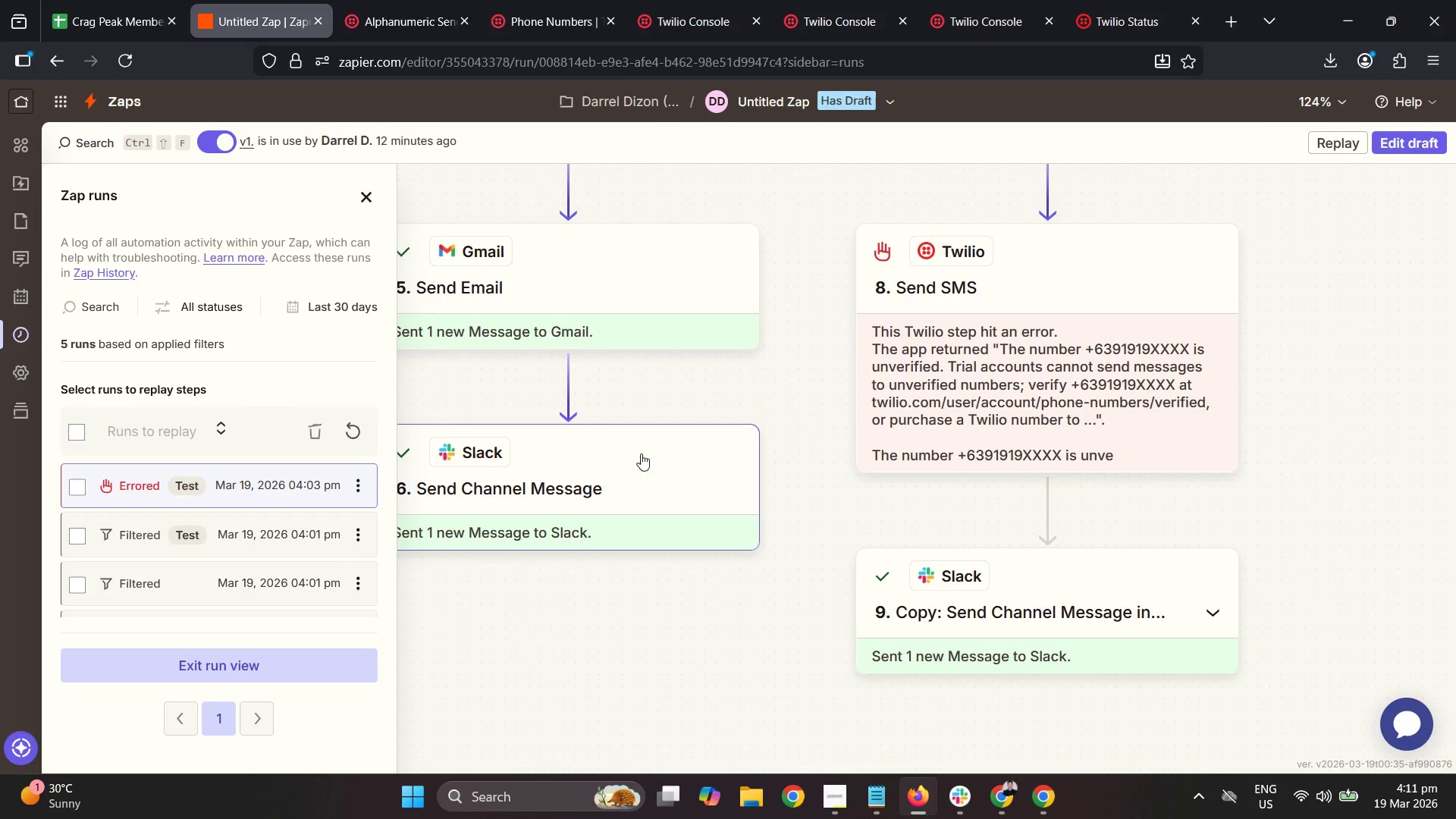 
scroll: coordinate [787, 570], scroll_direction: down, amount: 1.0
 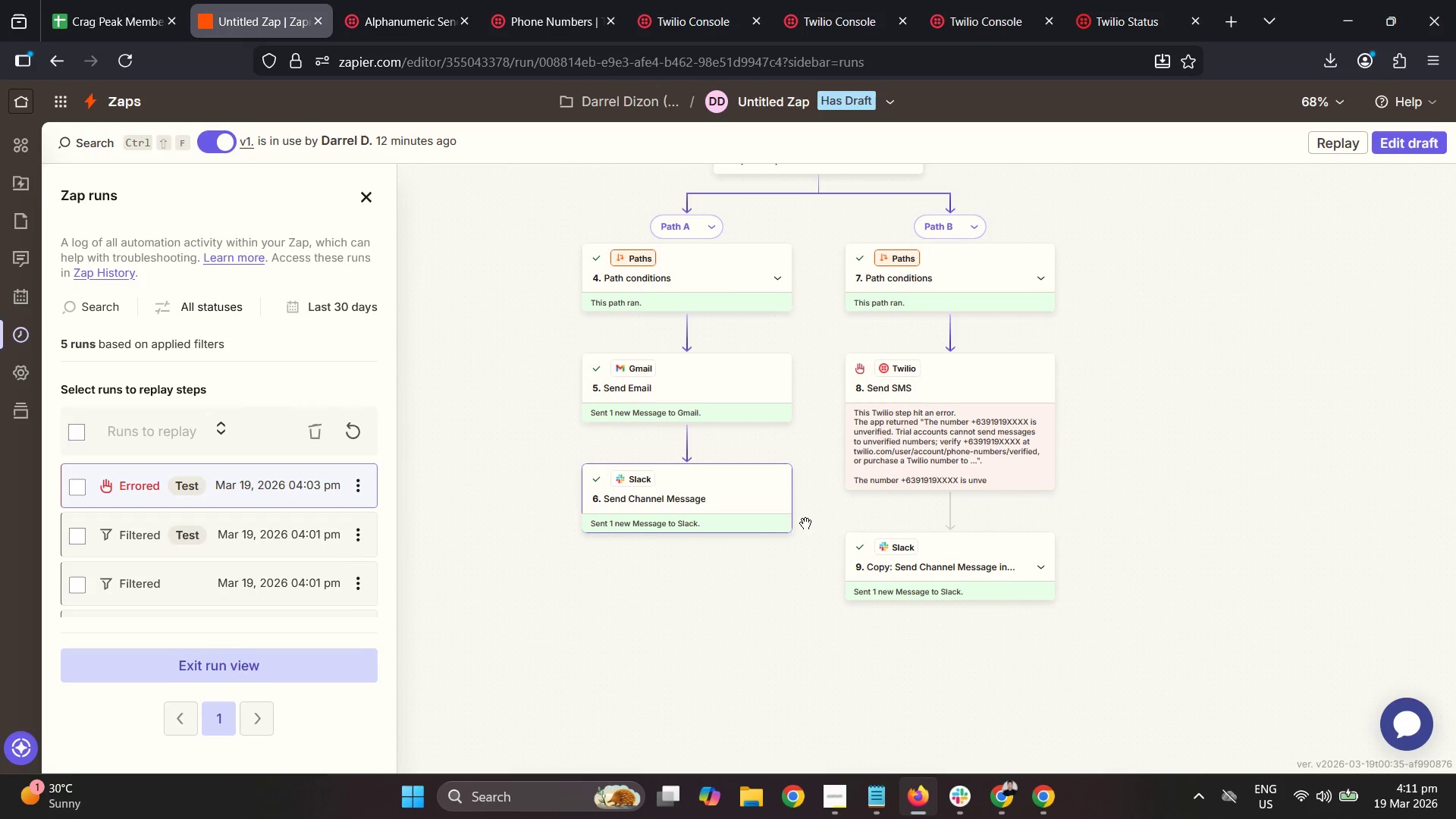 
left_click_drag(start_coordinate=[641, 447], to_coordinate=[635, 447])
 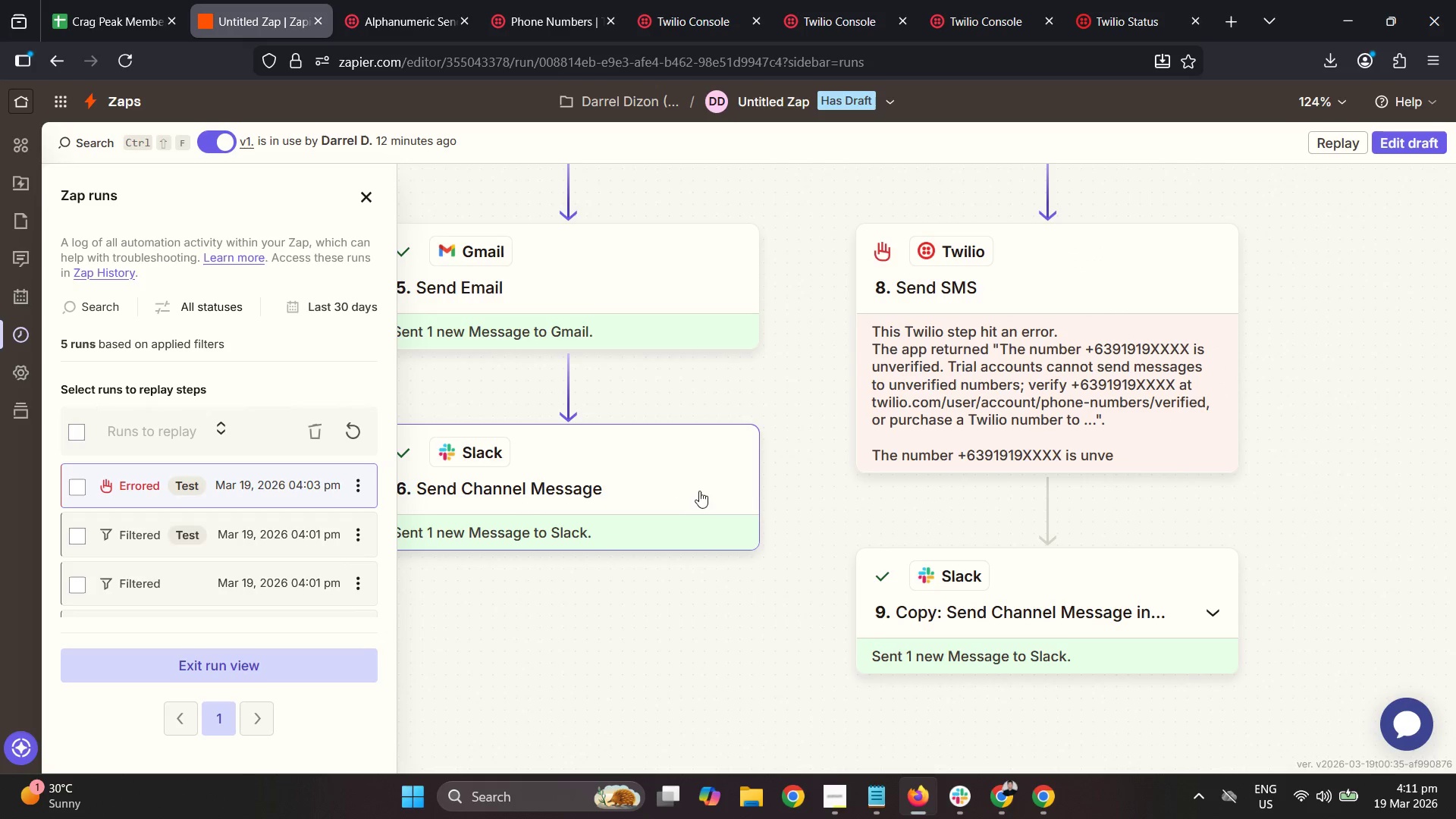 
scroll: coordinate [826, 507], scroll_direction: up, amount: 4.0
 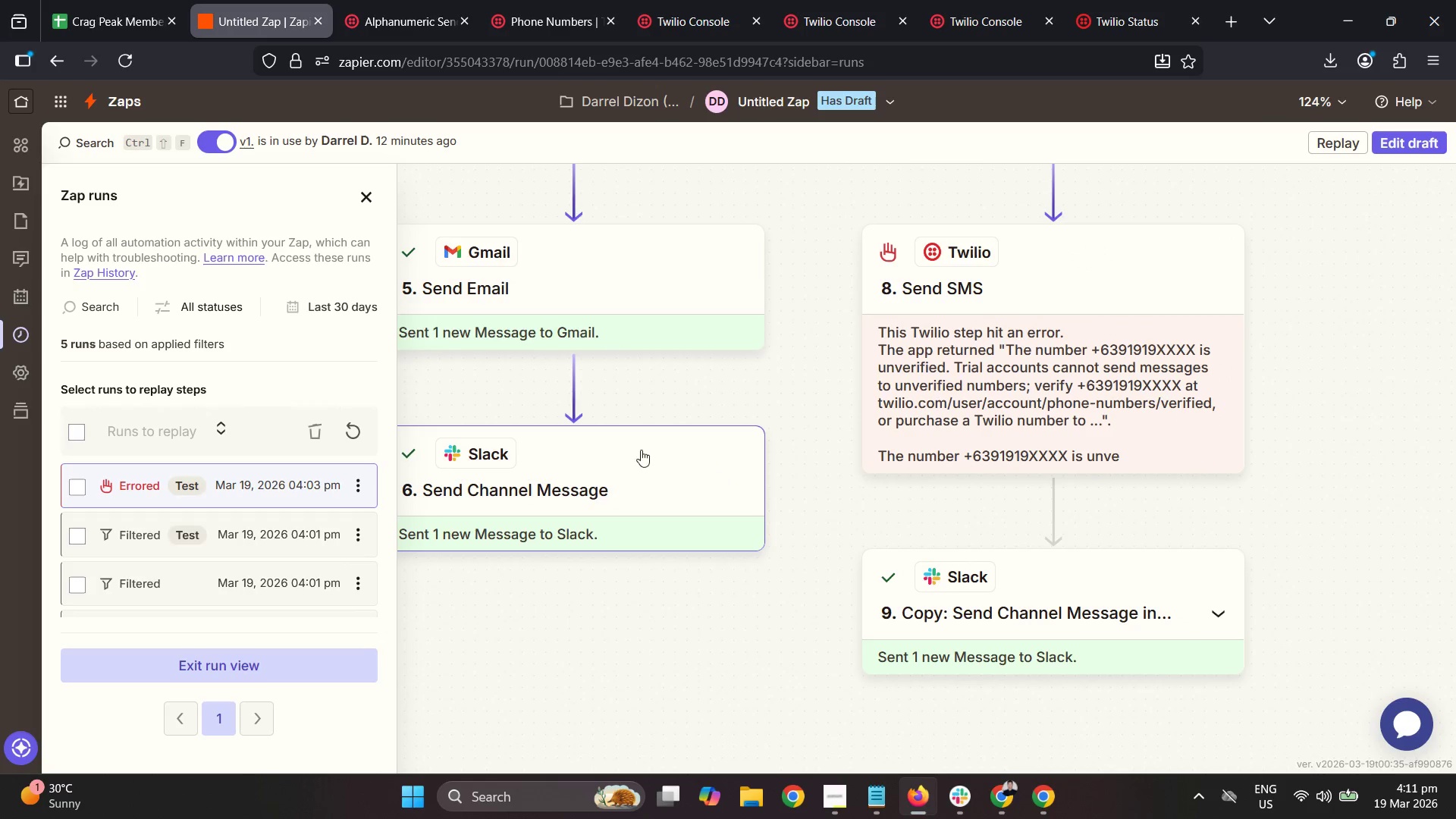 
left_click_drag(start_coordinate=[701, 491], to_coordinate=[809, 503])
 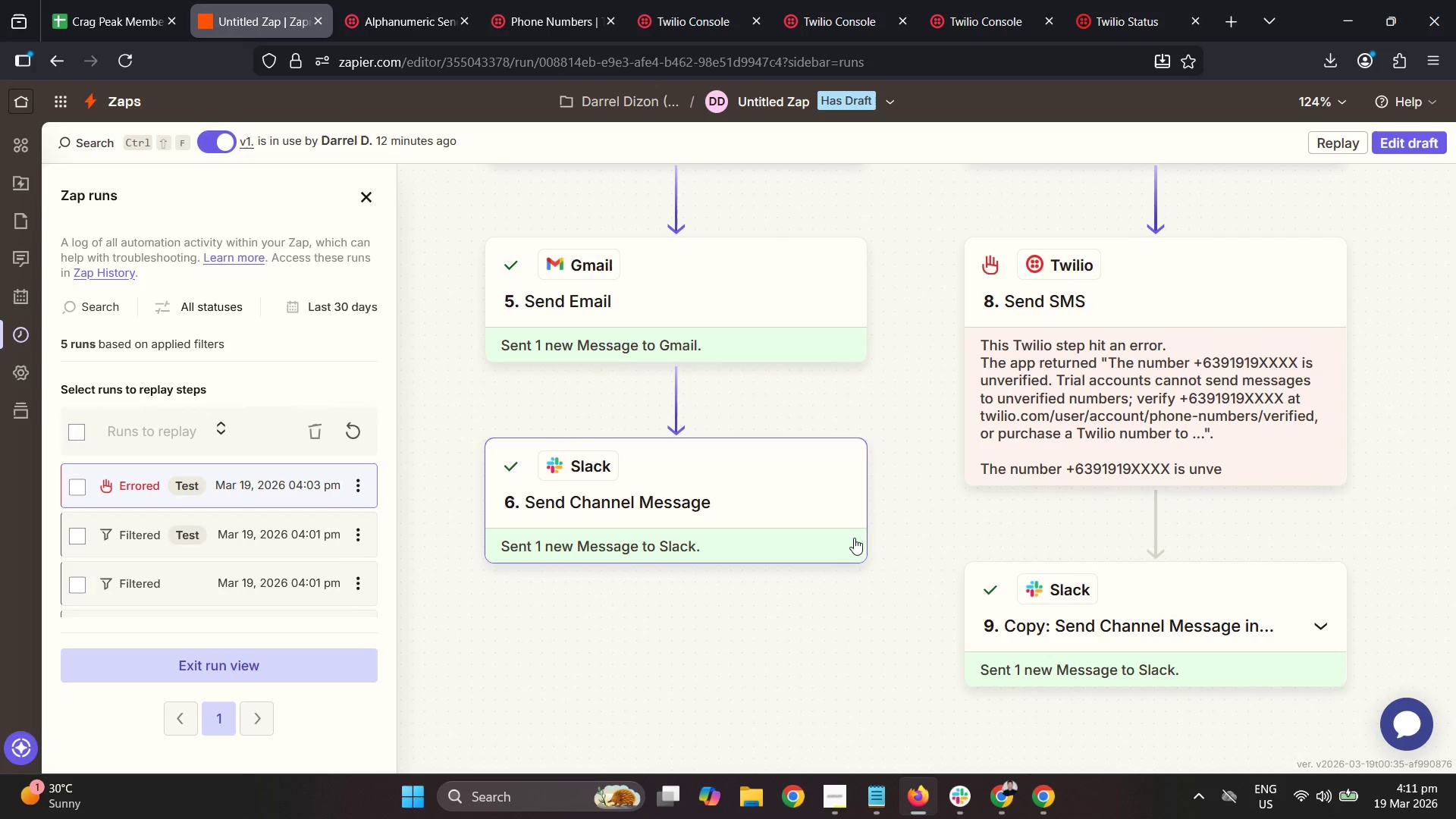 
left_click_drag(start_coordinate=[836, 553], to_coordinate=[831, 552])
 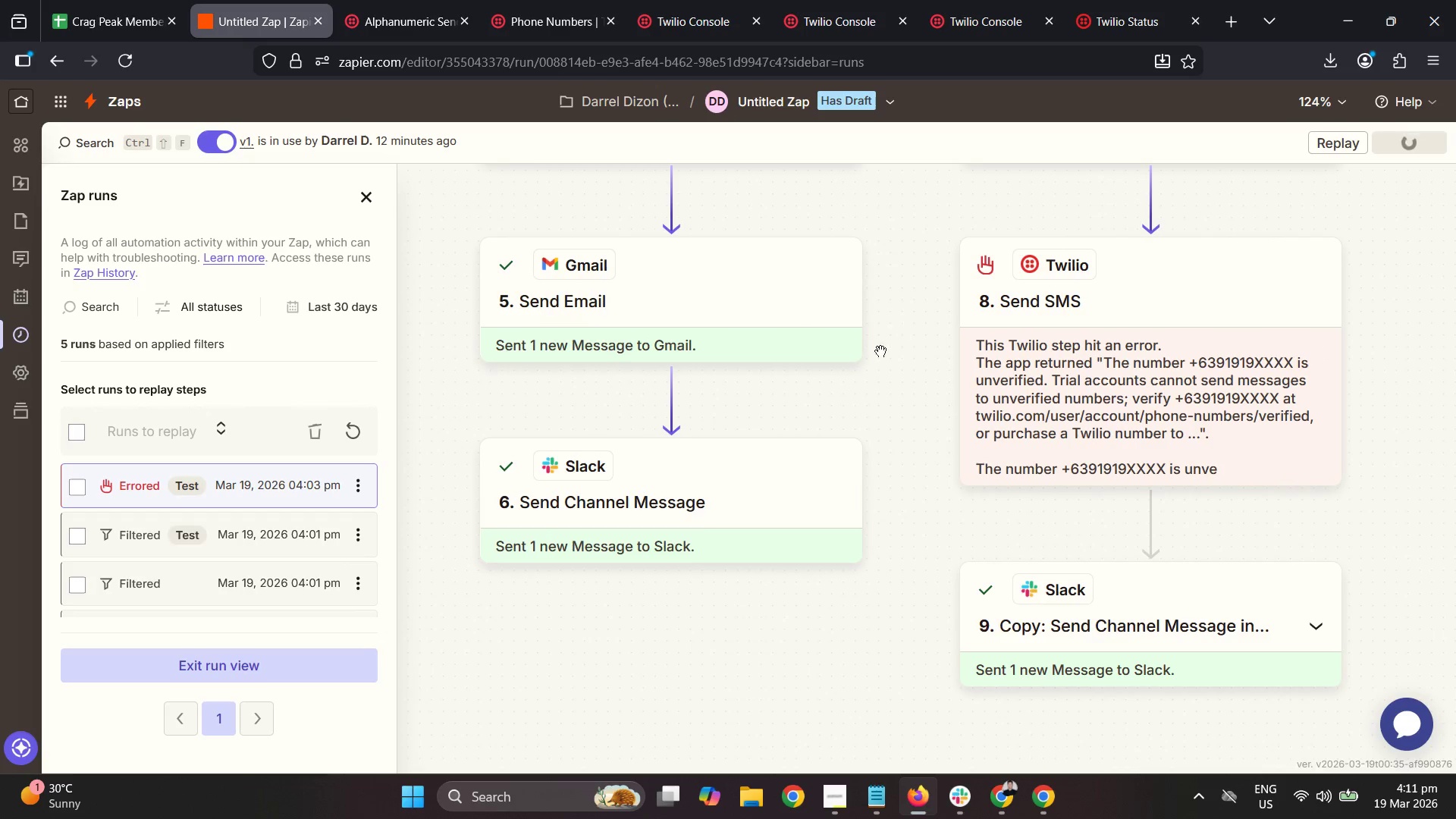 
scroll: coordinate [761, 516], scroll_direction: down, amount: 8.0
 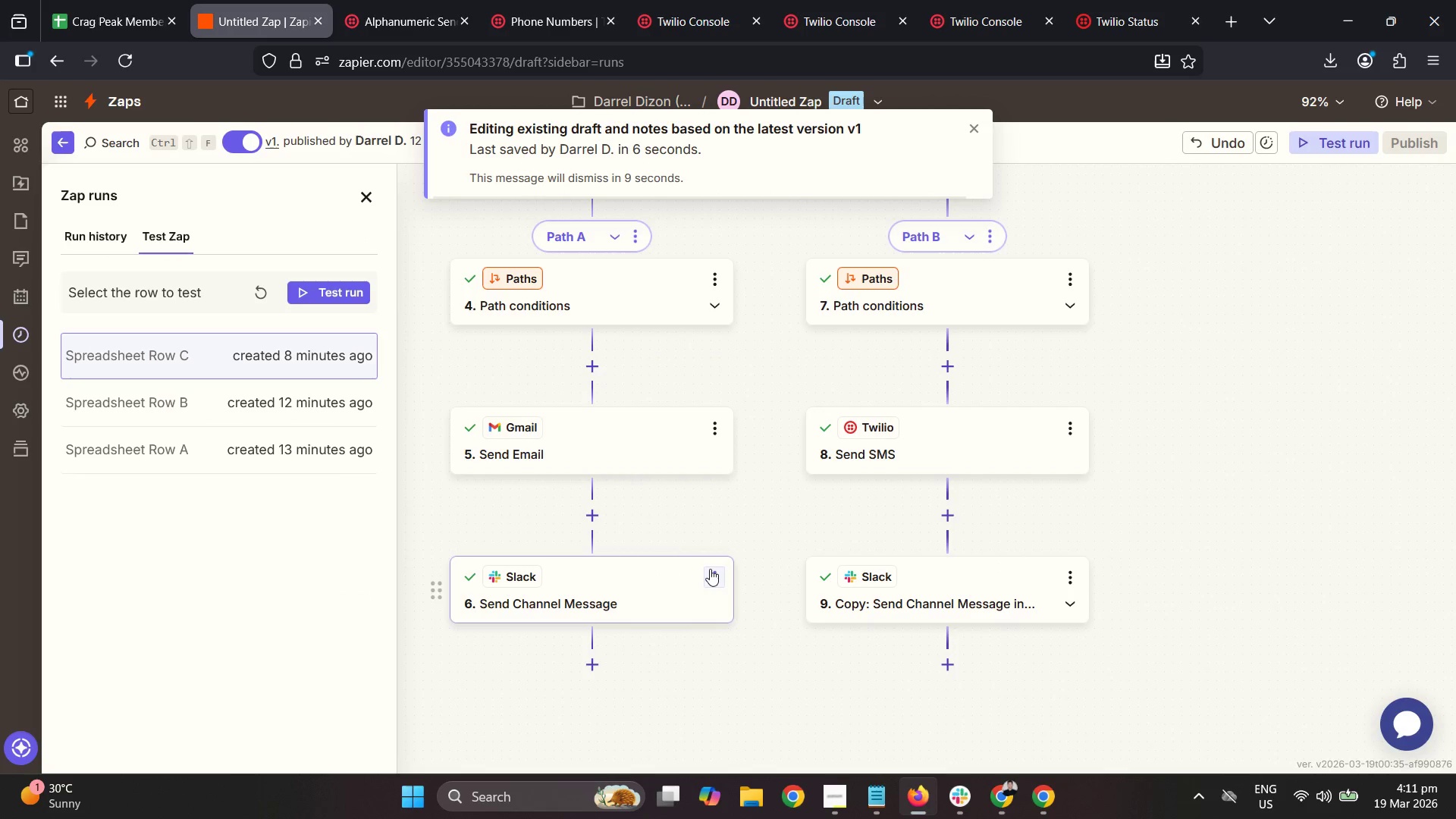 
left_click([711, 567])
 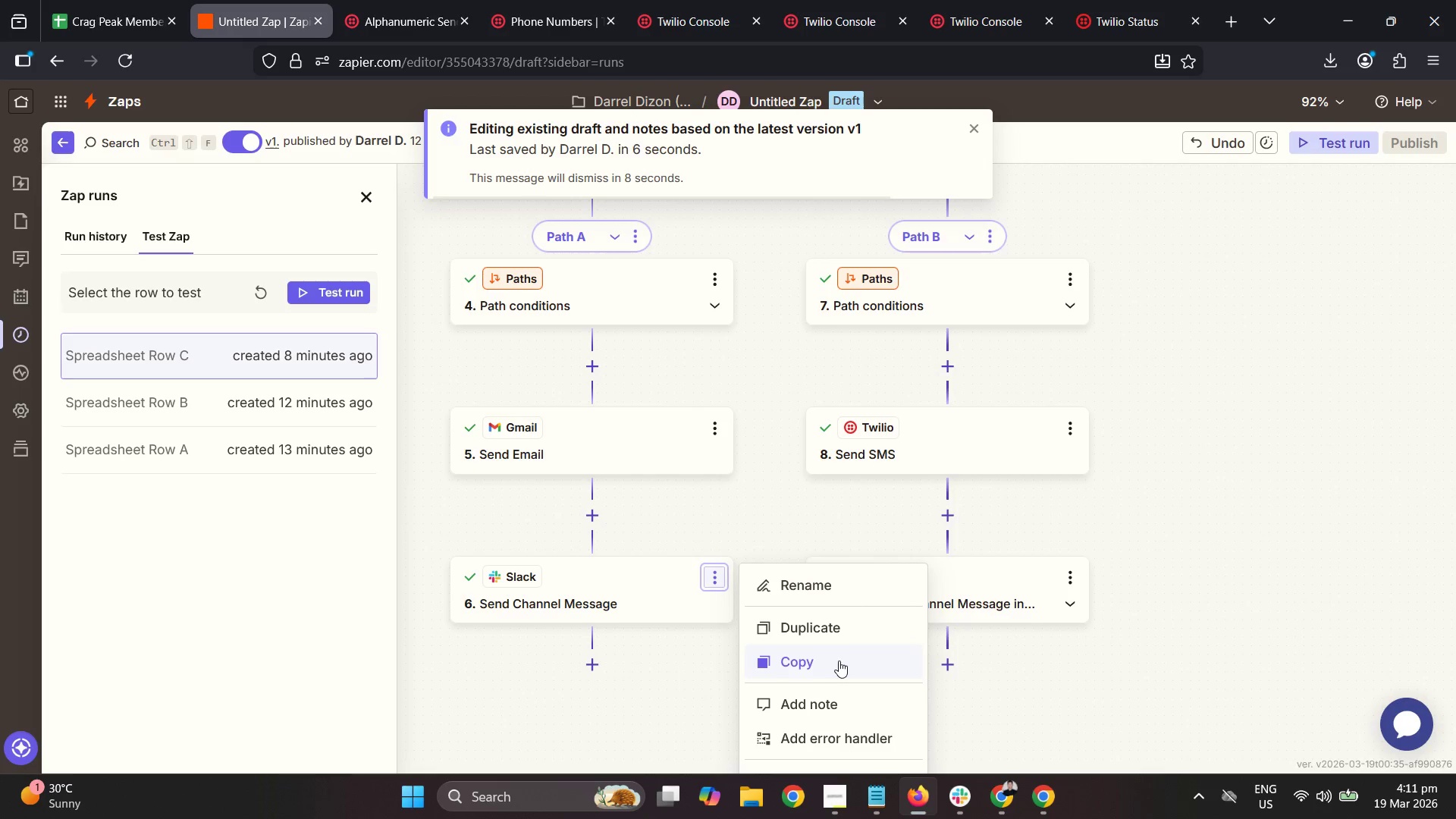 
scroll: coordinate [1047, 674], scroll_direction: down, amount: 5.0
 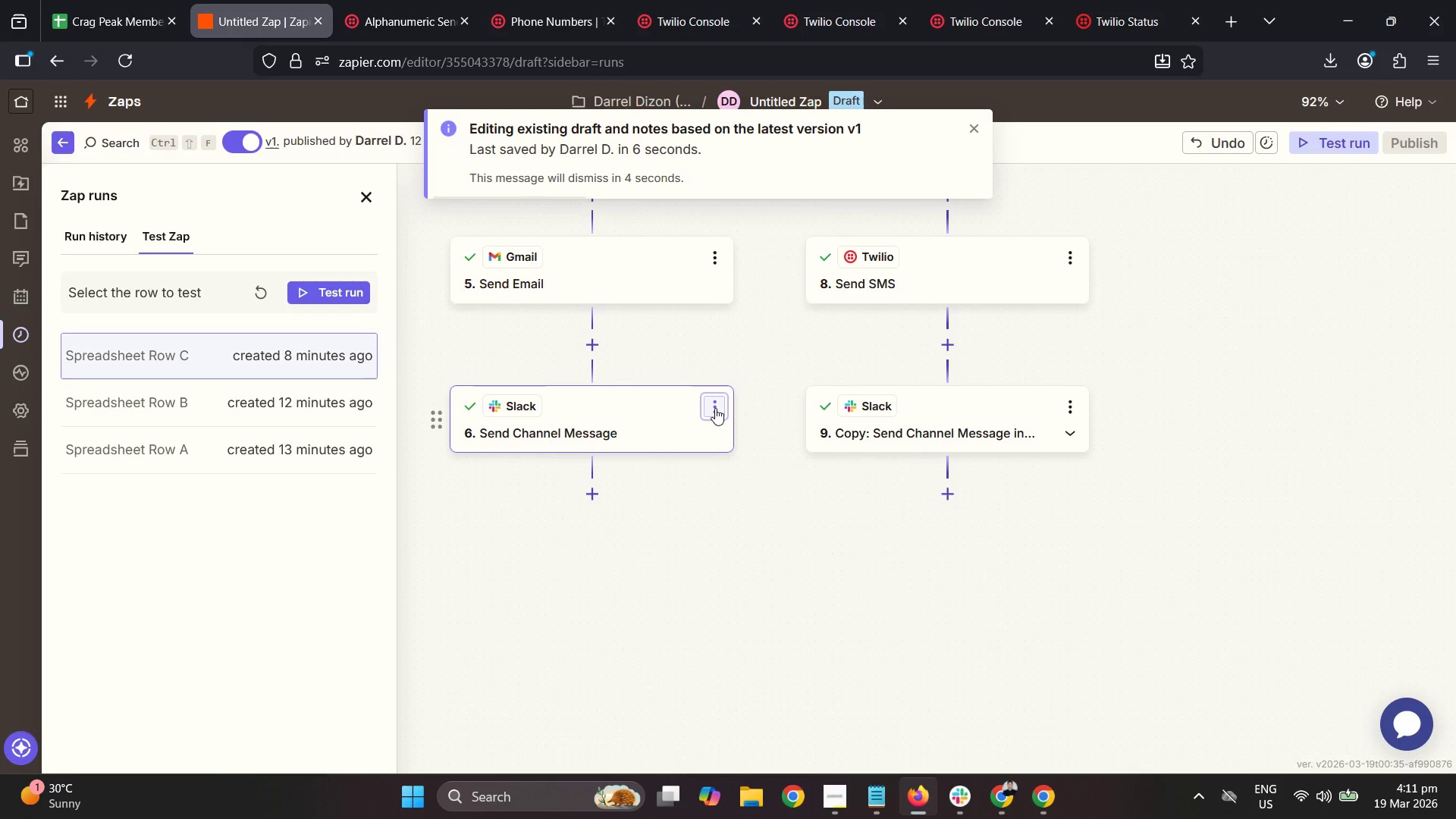 
left_click([711, 404])
 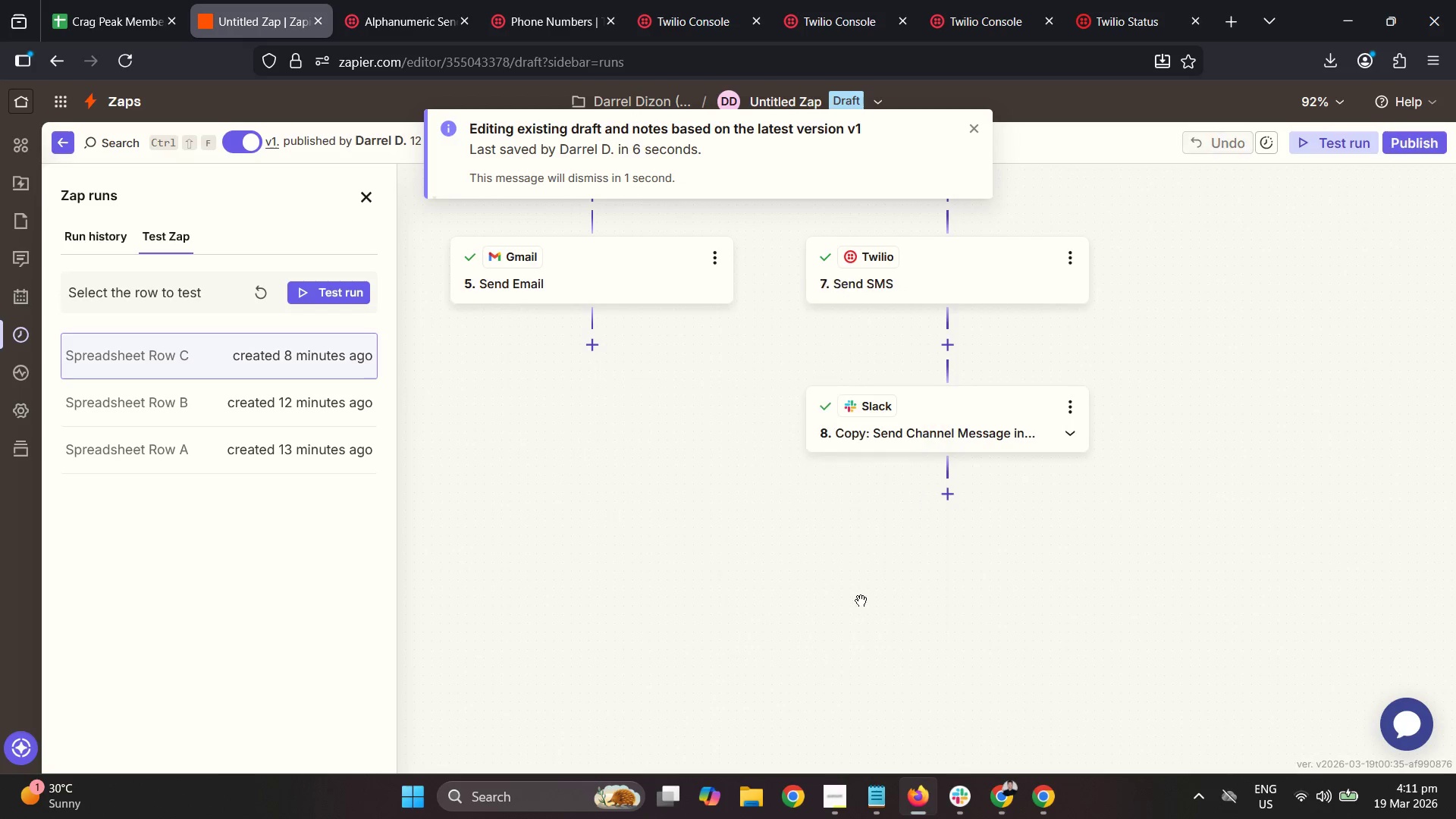 
left_click([1068, 405])
 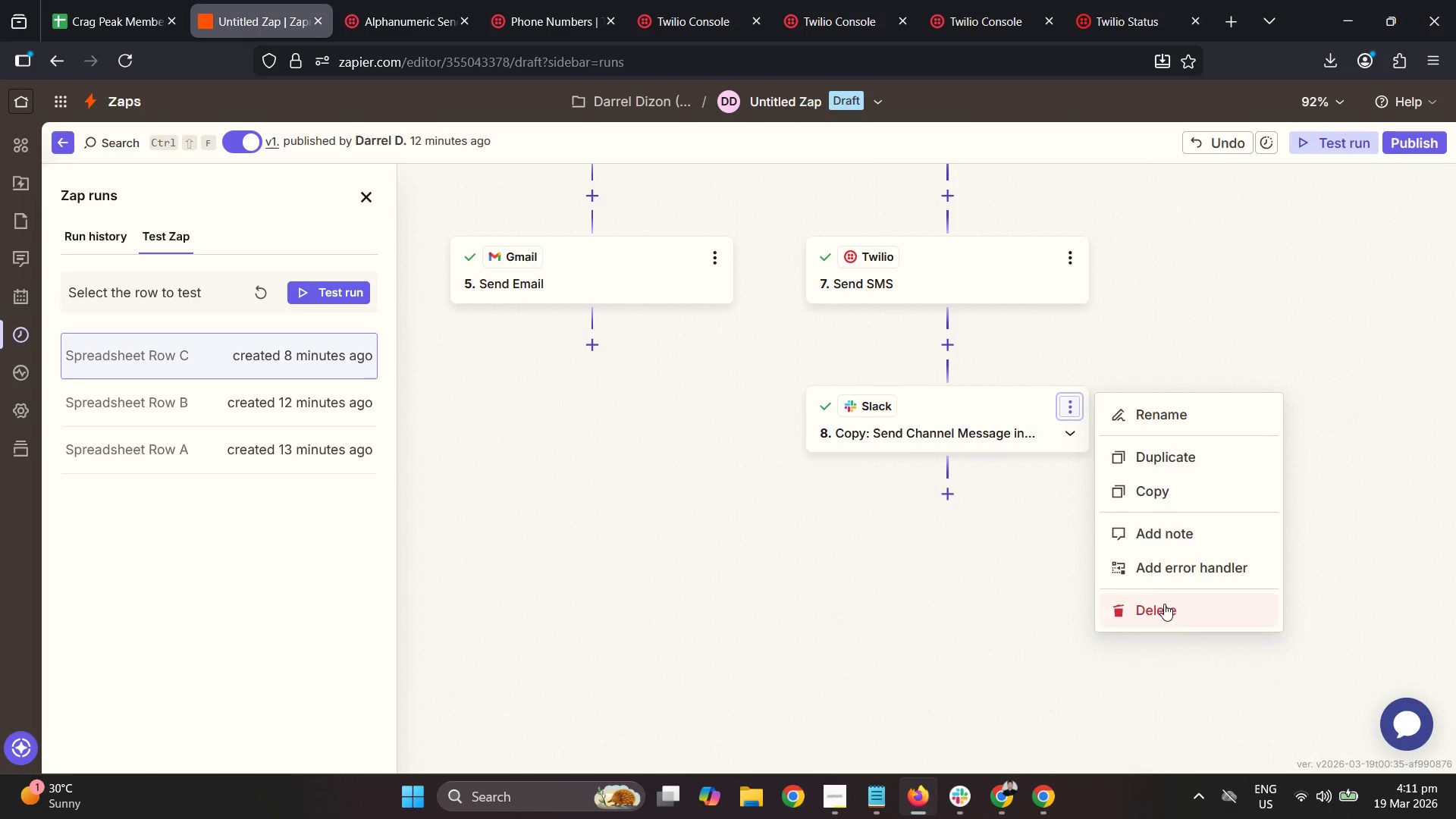 
double_click([1164, 604])
 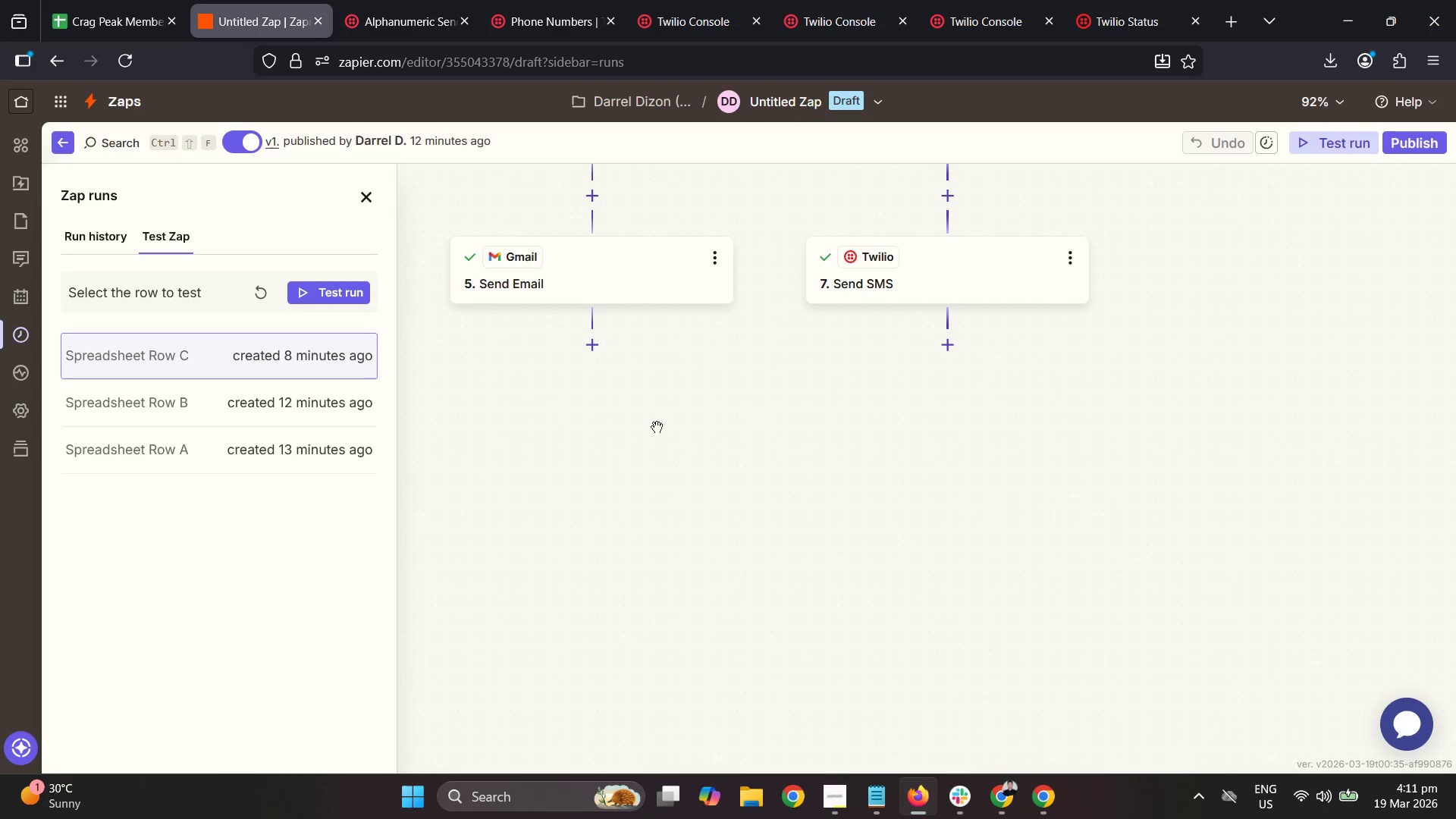 
scroll: coordinate [660, 407], scroll_direction: up, amount: 10.0
 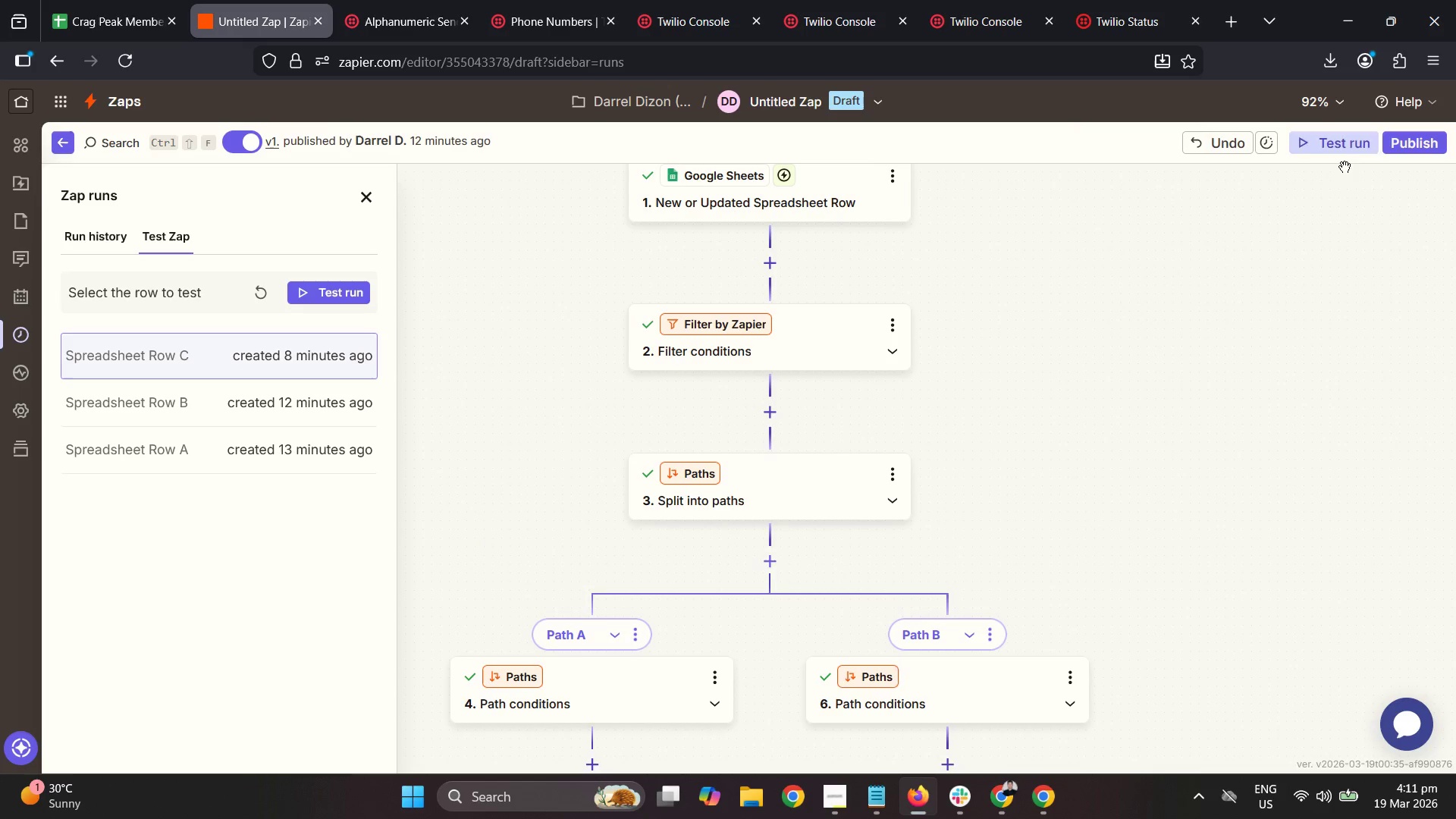 
left_click([1395, 139])
 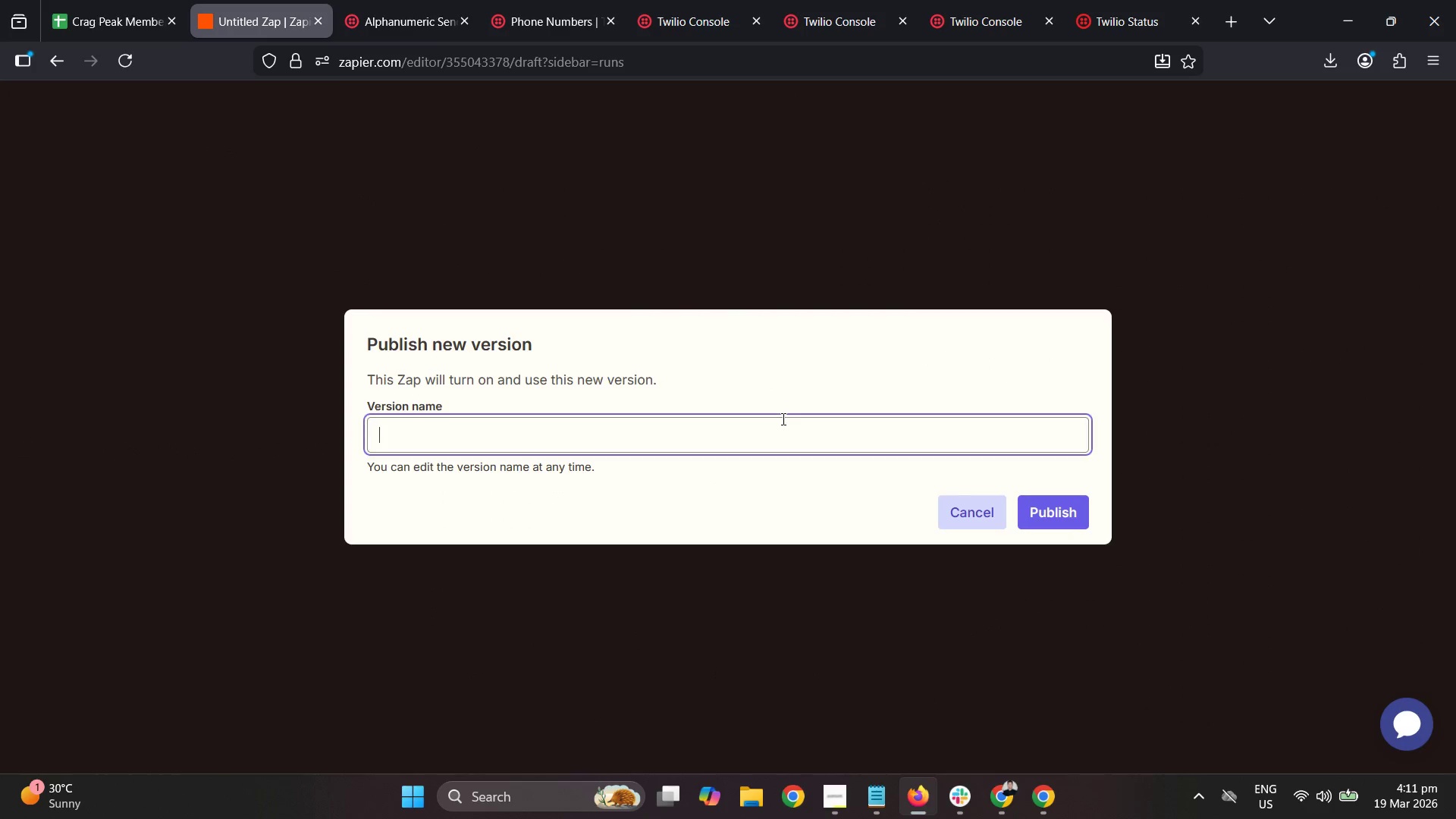 
wait(9.0)
 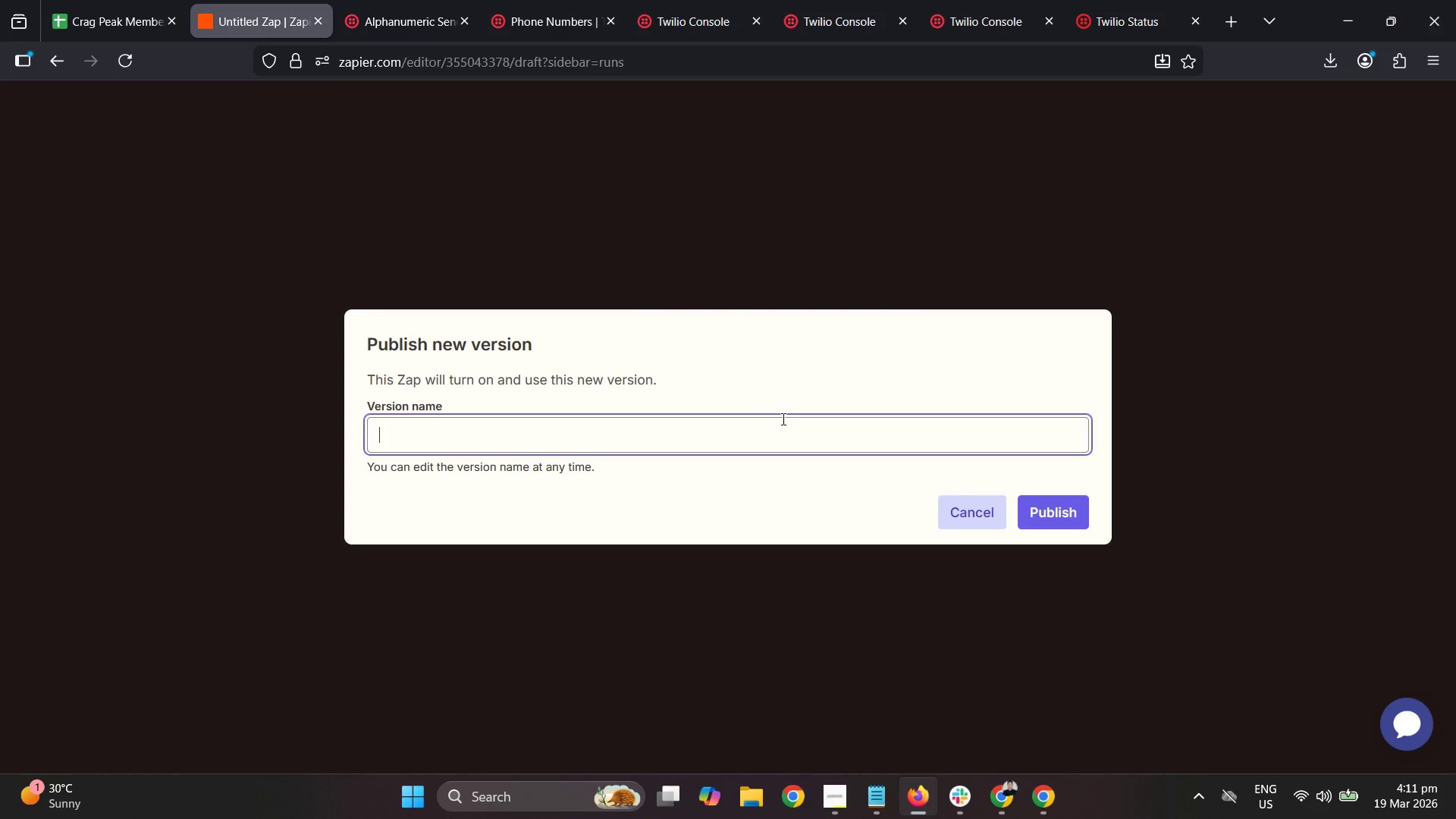 
type(v1.0)
 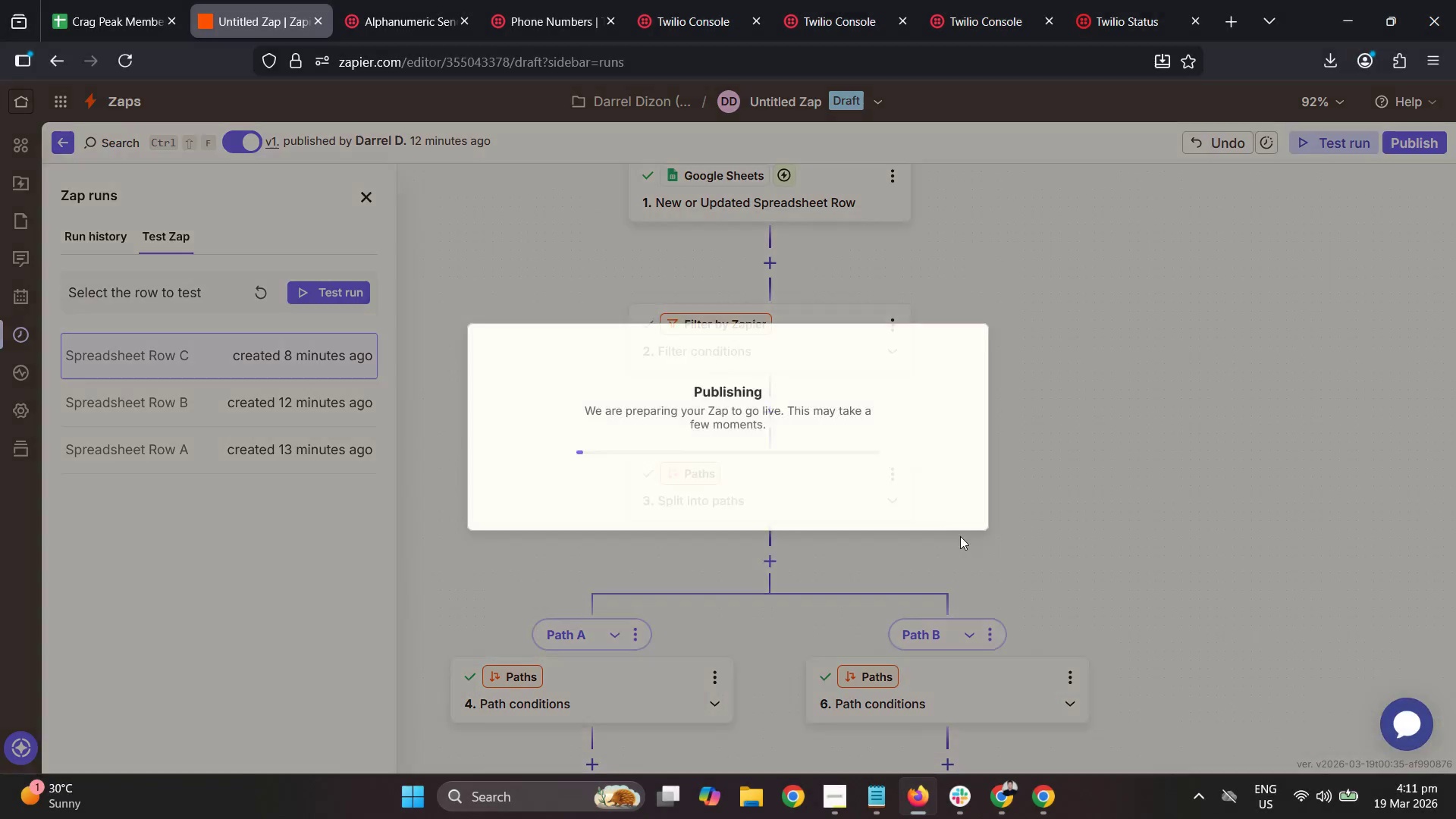 
scroll: coordinate [938, 502], scroll_direction: up, amount: 3.0
 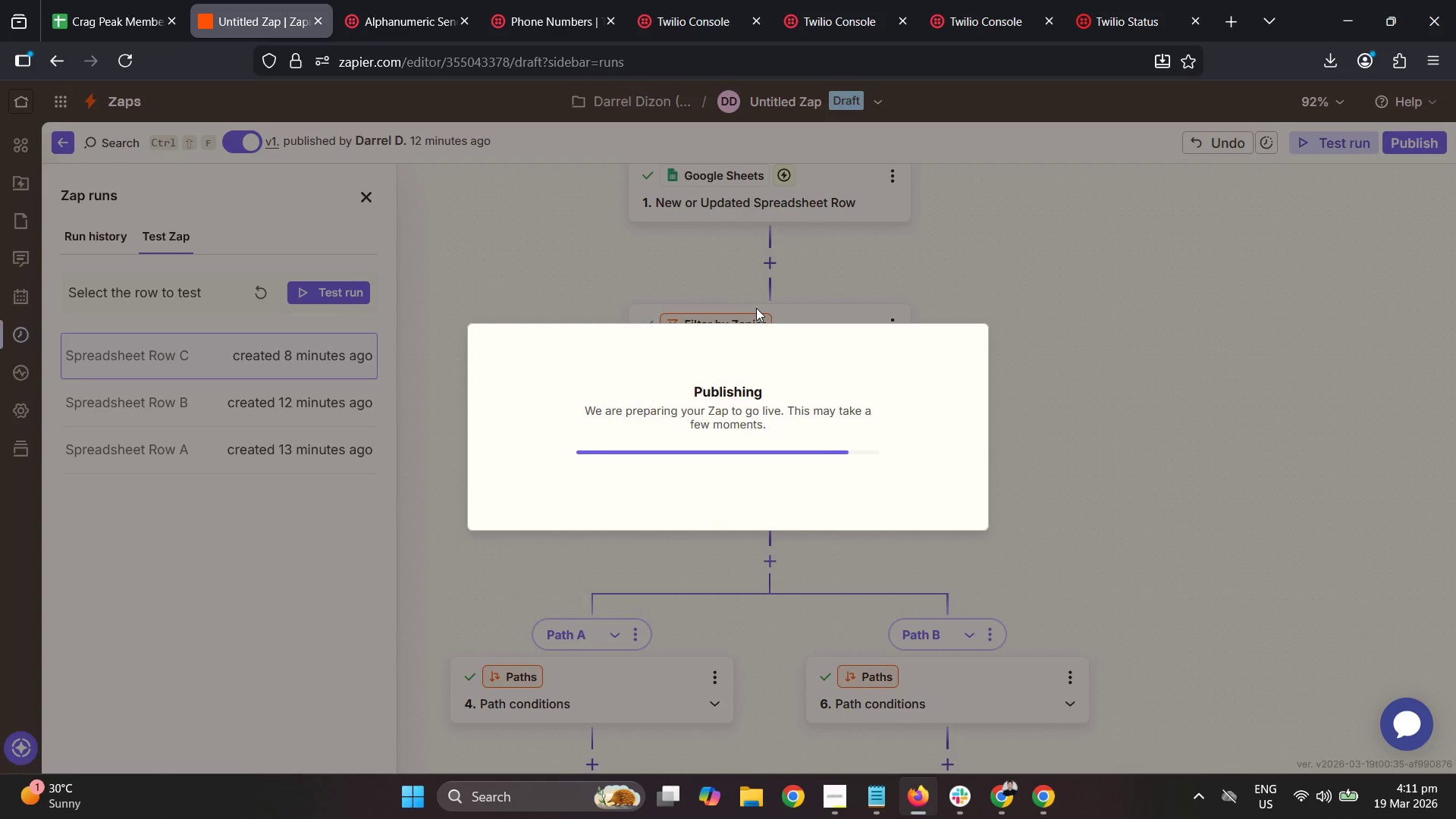 
left_click_drag(start_coordinate=[962, 278], to_coordinate=[1126, 358])
 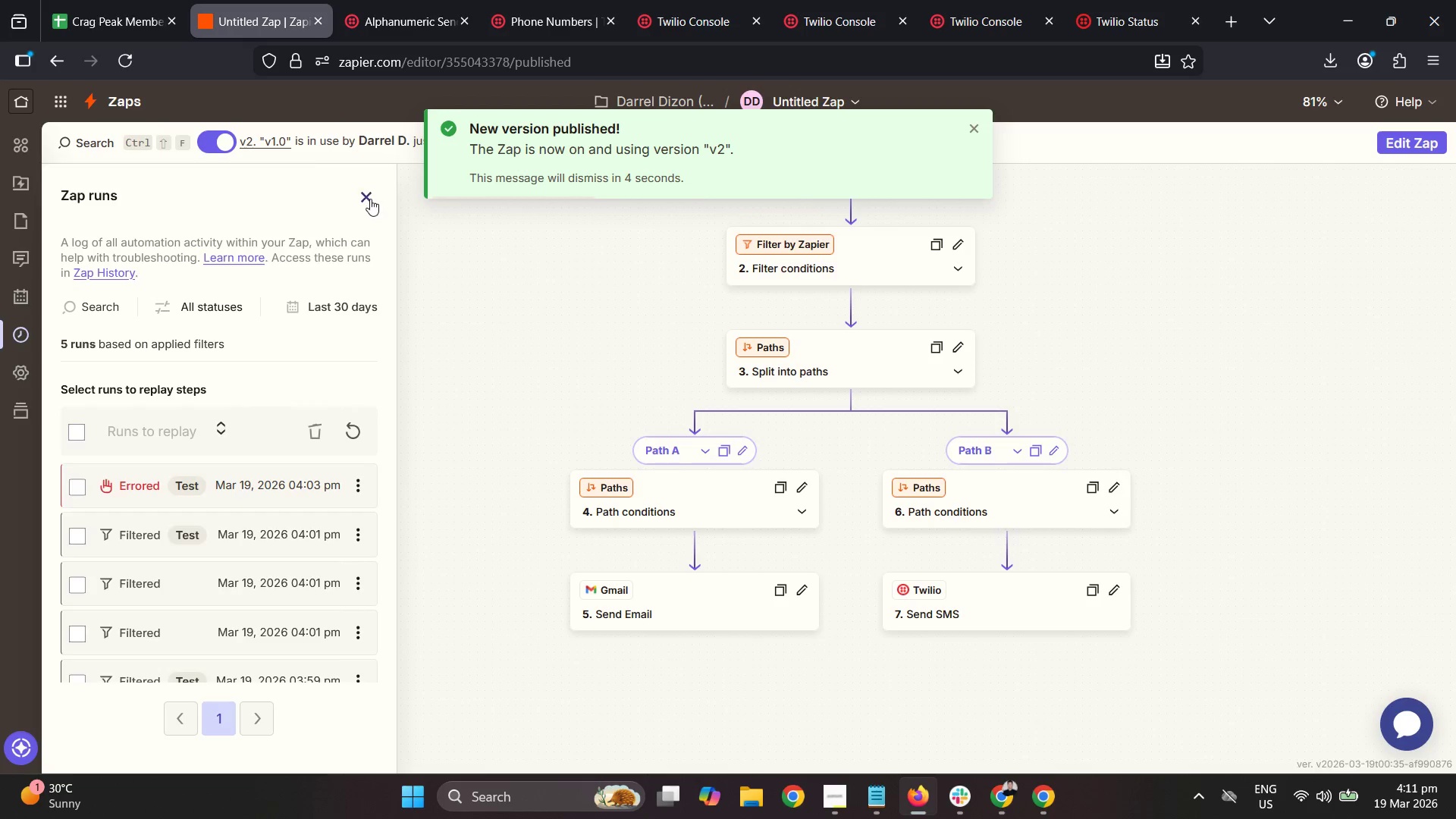 
scroll: coordinate [908, 348], scroll_direction: down, amount: 3.0
 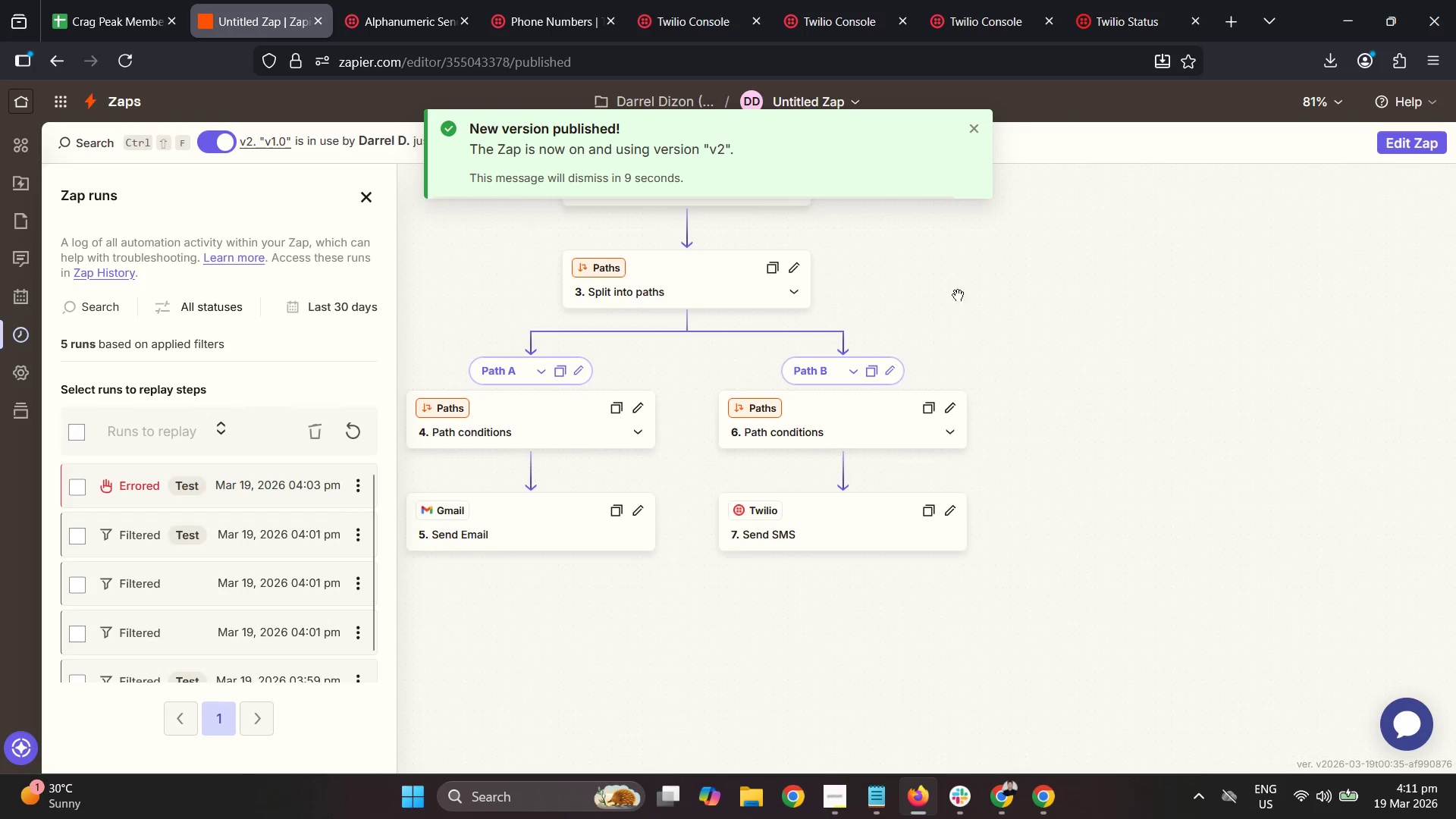 
wait(5.07)
 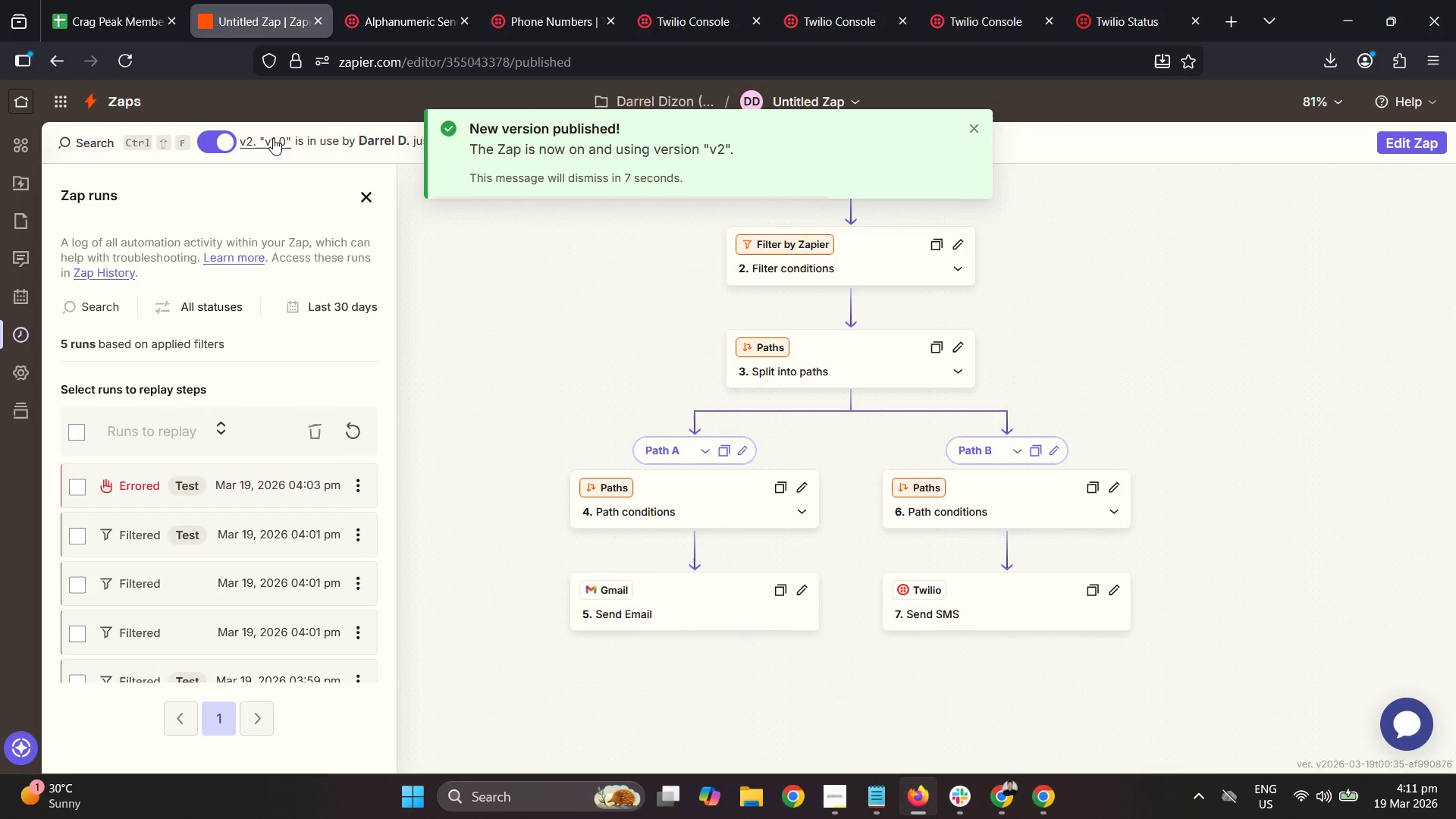 
mouse_move([1395, 148])
 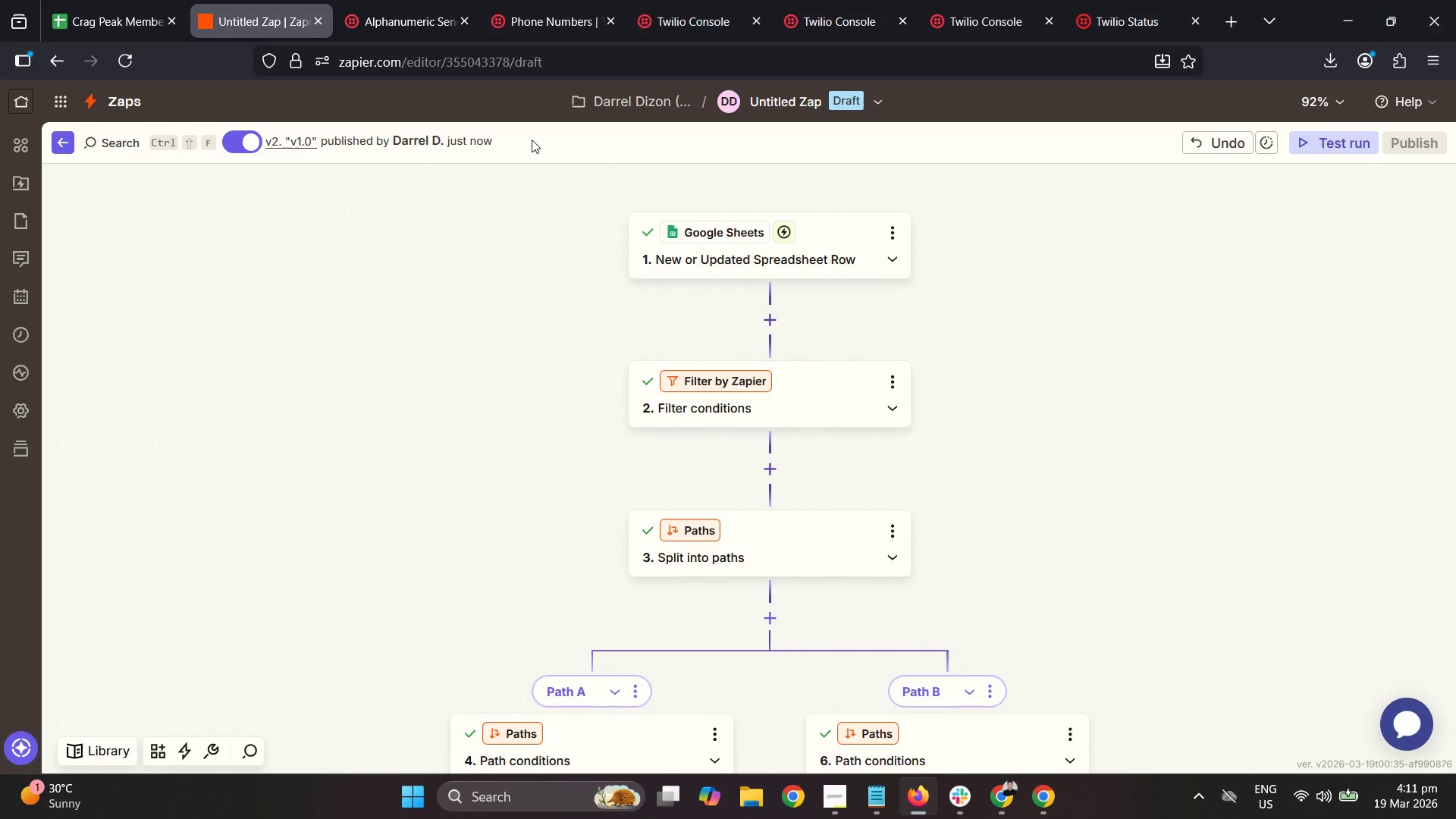 
left_click([801, 101])
 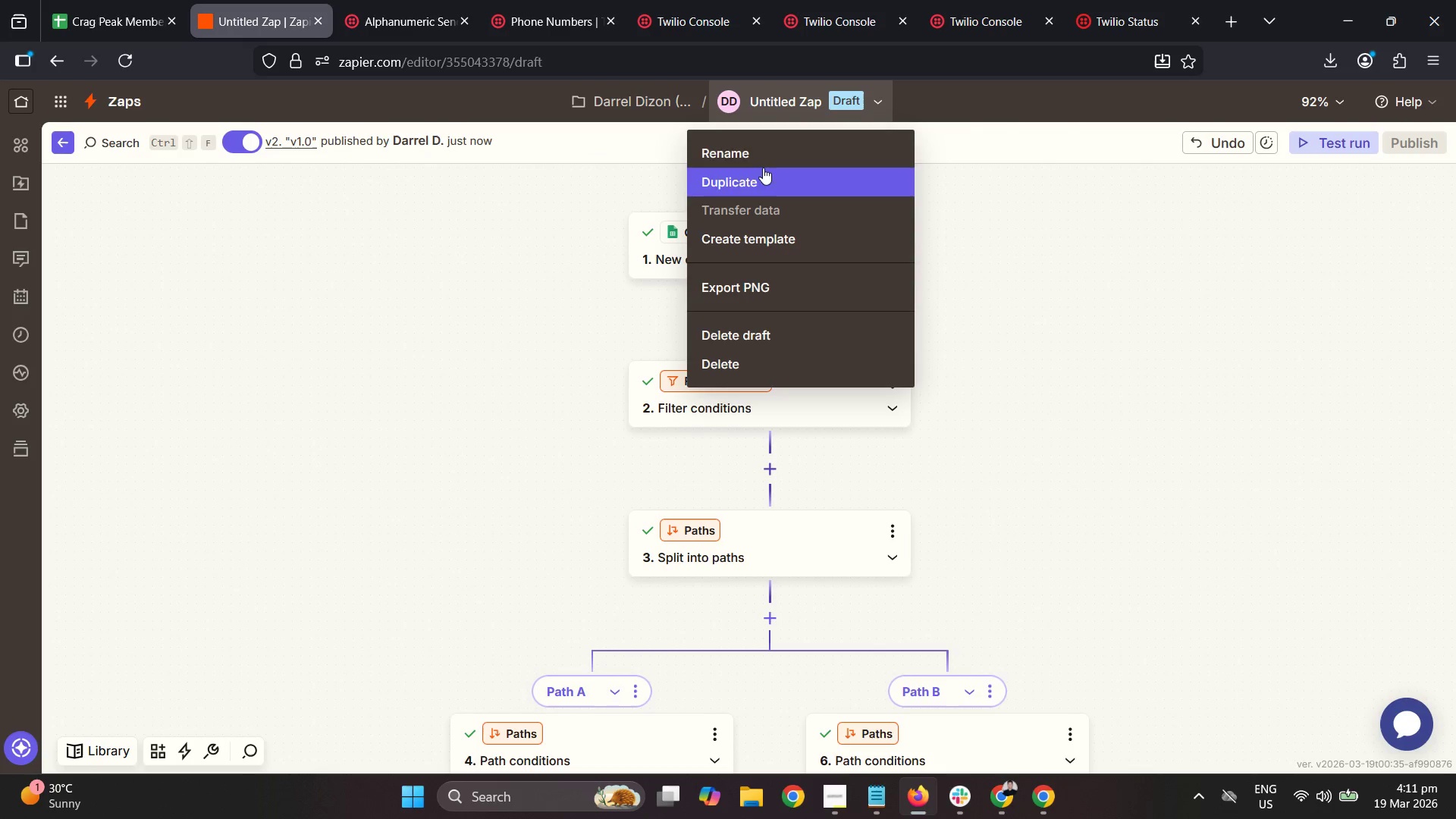 
left_click([767, 140])
 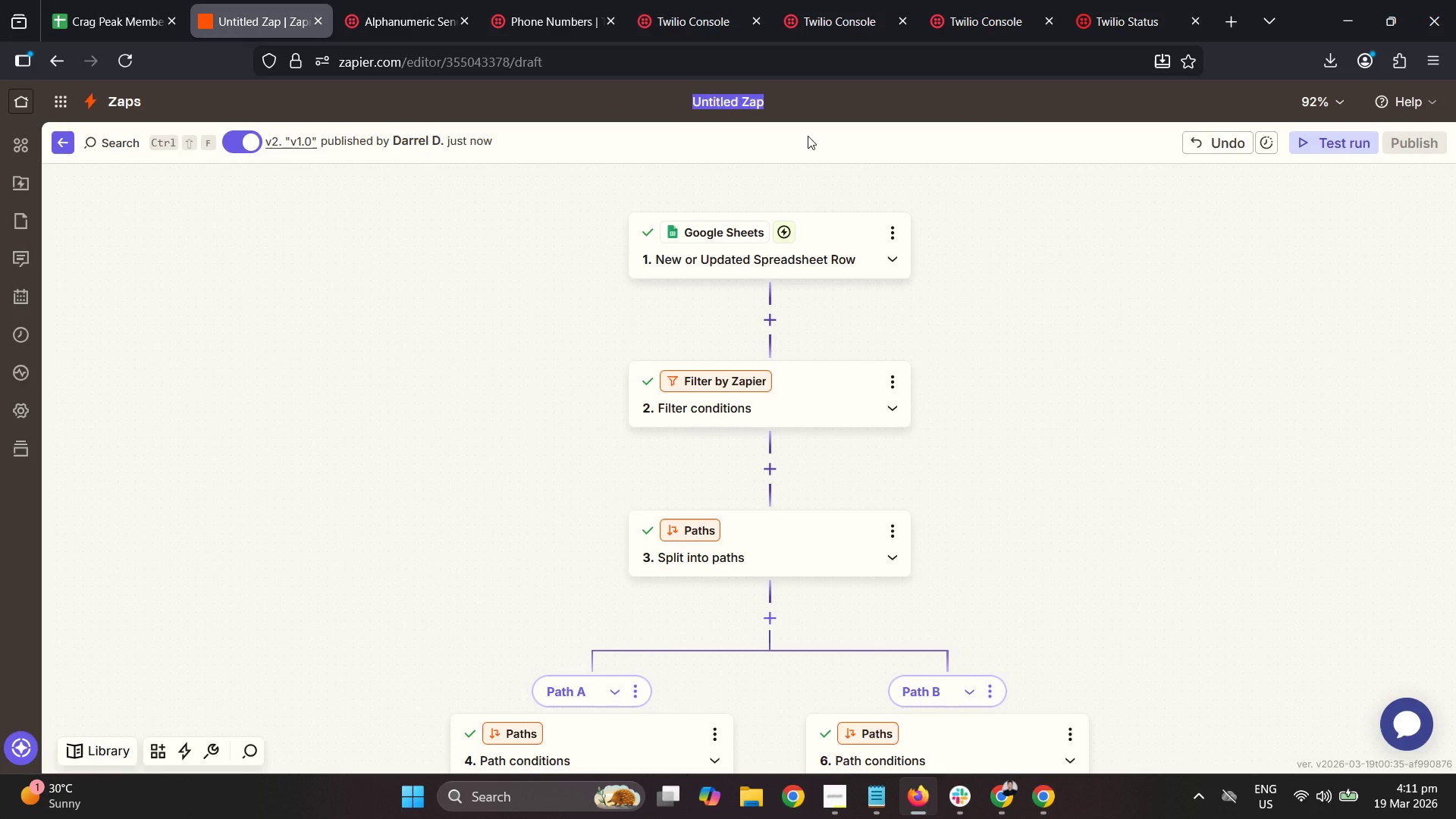 
type(Crag Peak Noit)
key(Backspace)
key(Backspace)
key(Backspace)
key(Backspace)
type(Member Notification)
 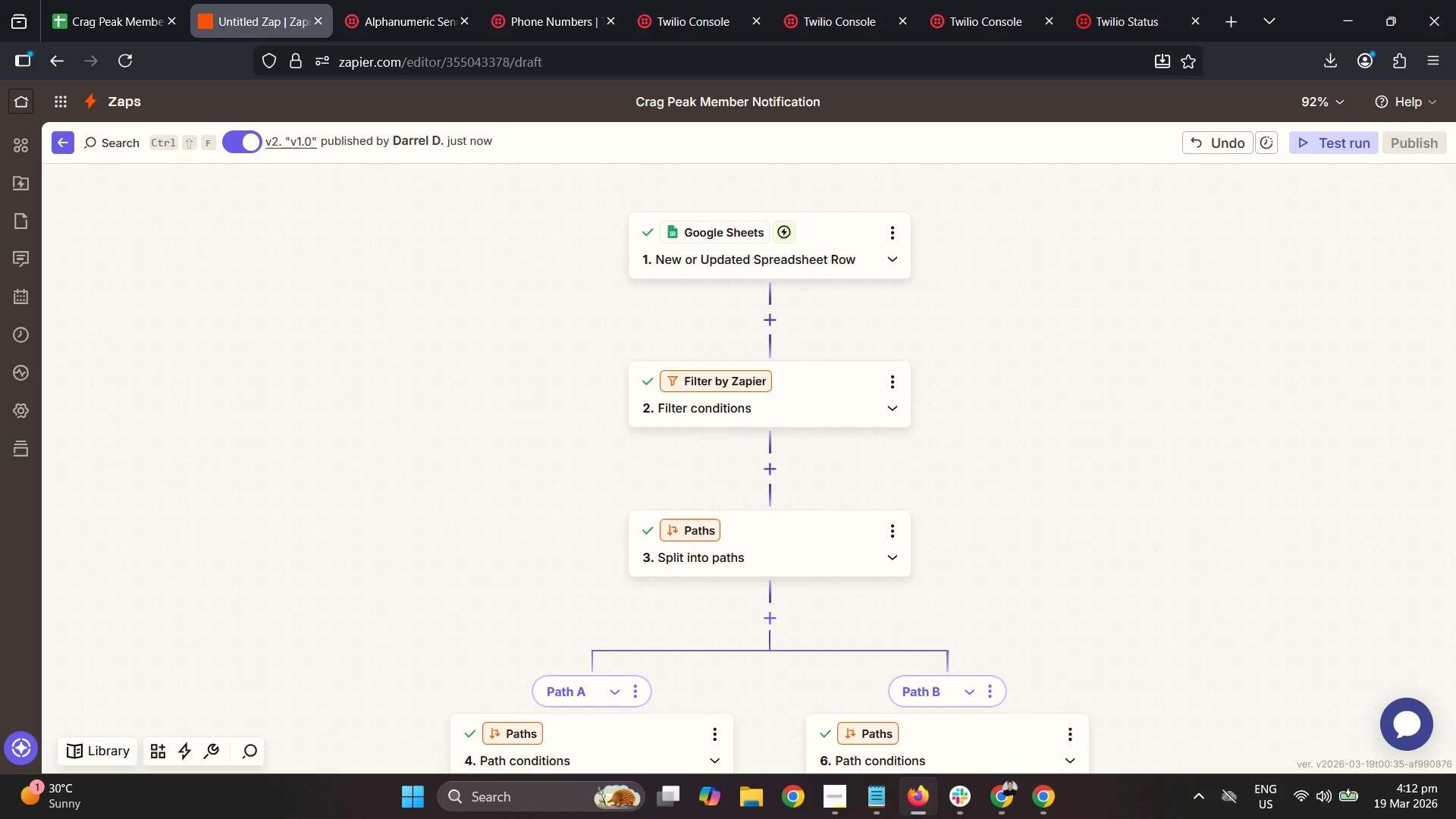 
left_click([704, 99])
 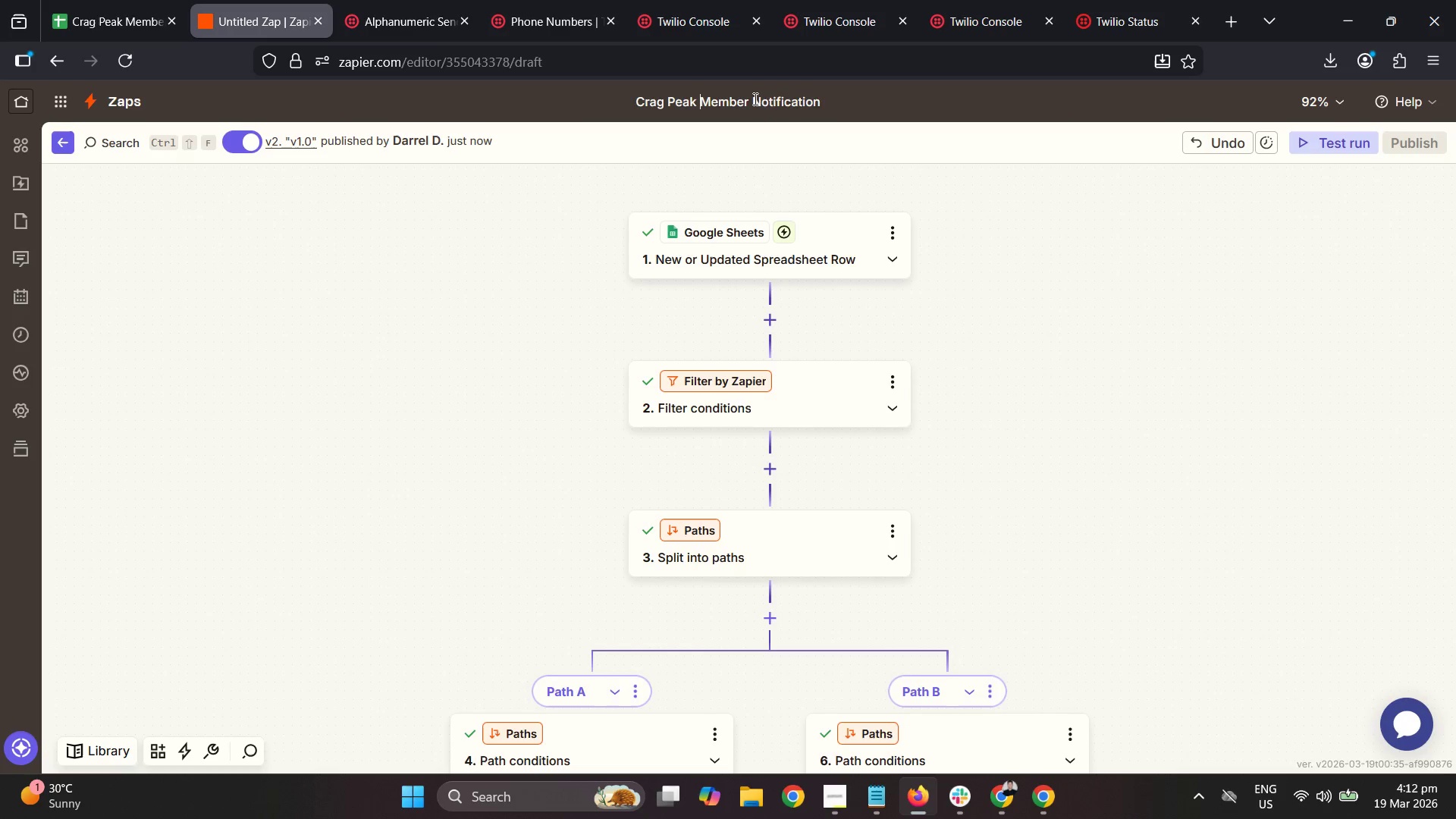 
left_click([752, 99])
 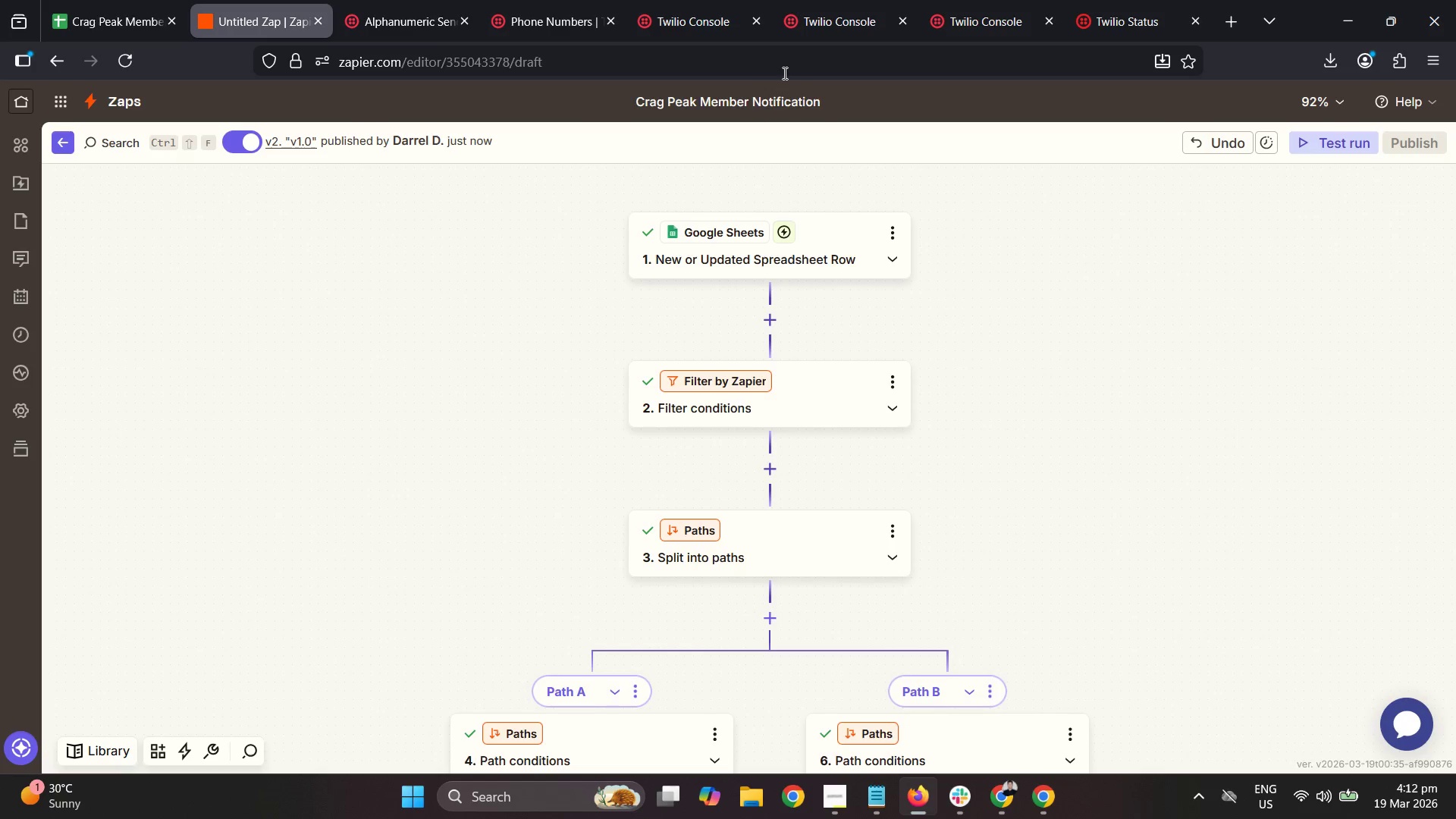 
type(Milestone )
 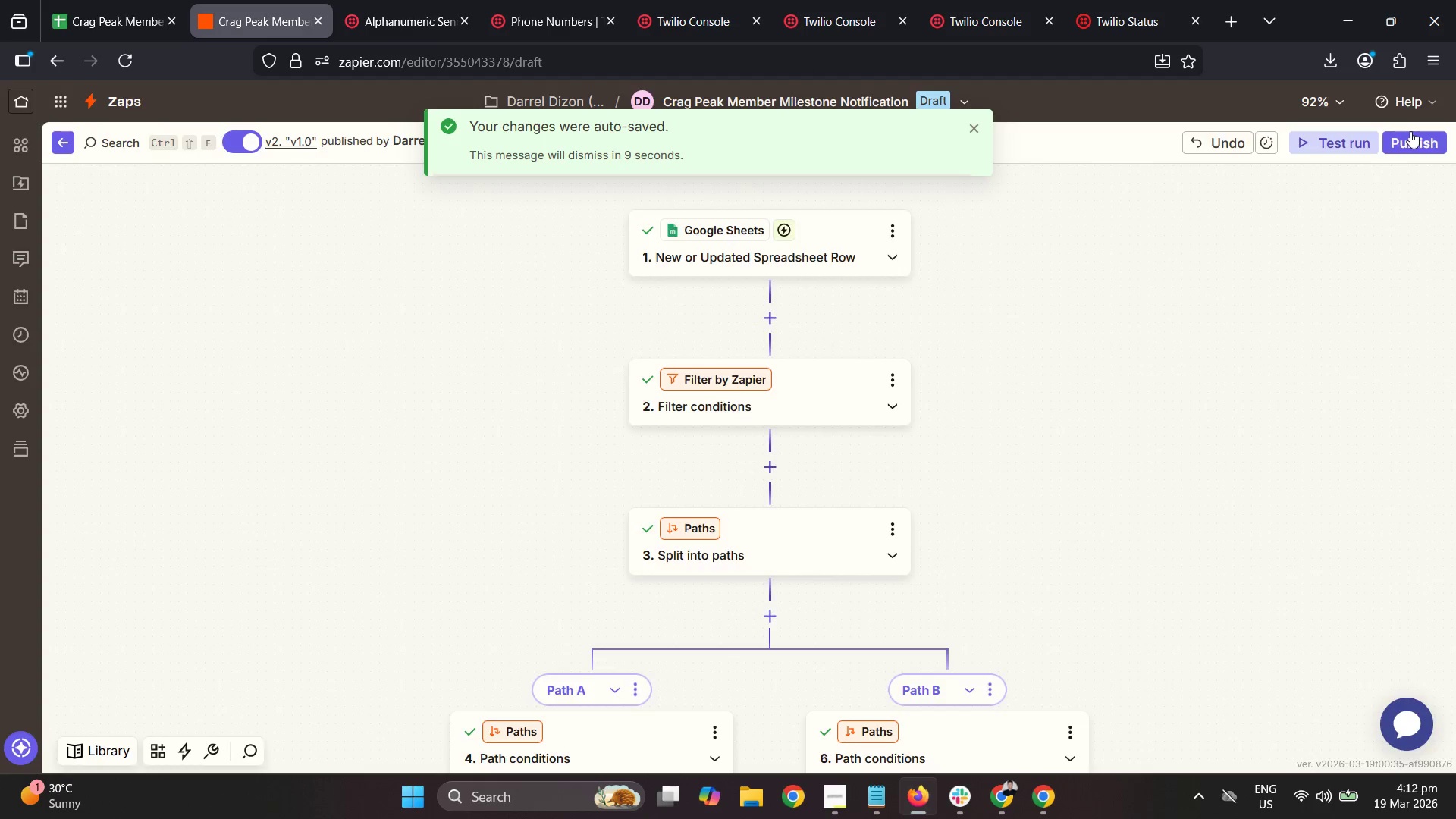 
left_click([663, 425])
 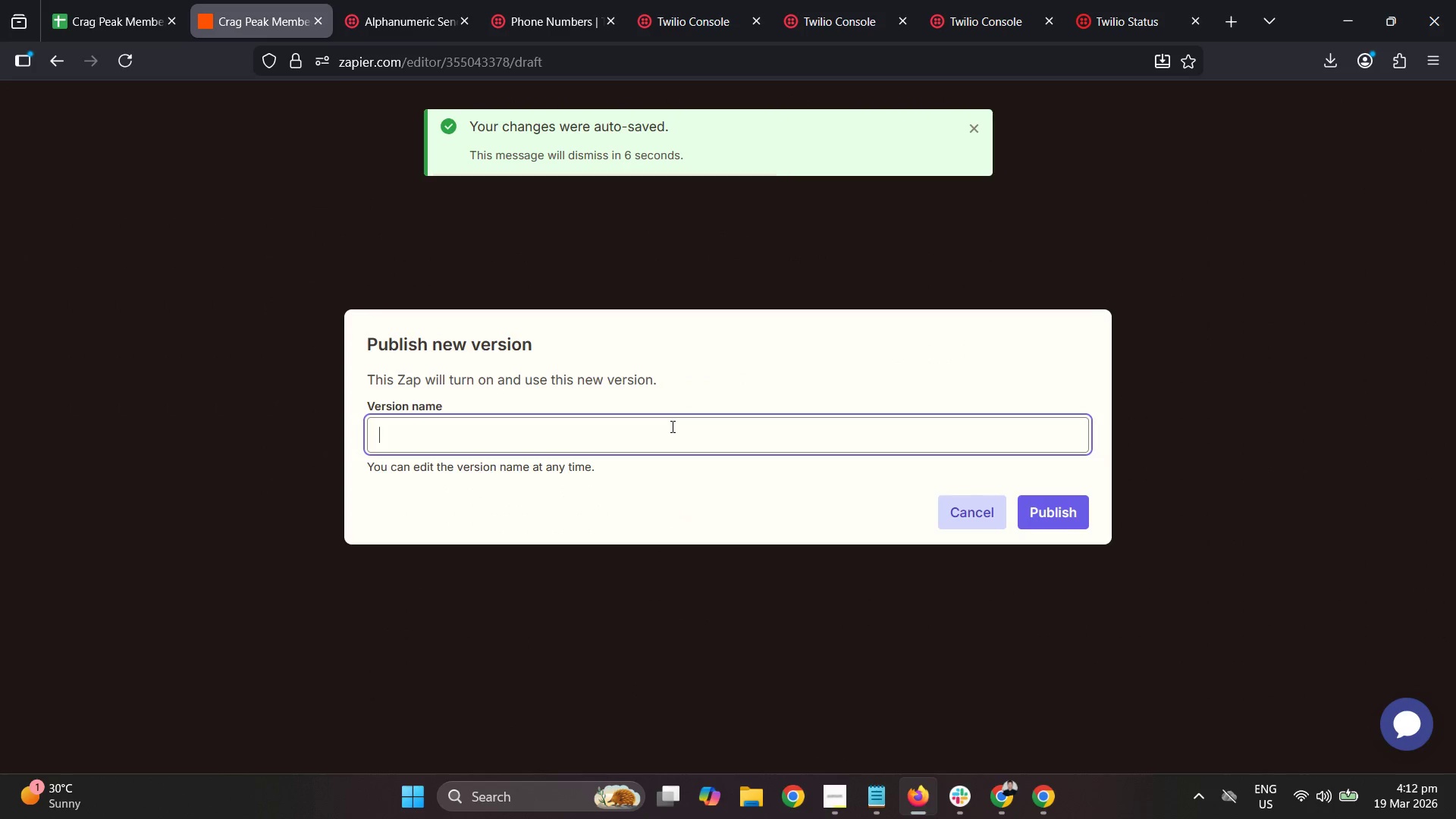 
type(Fn)
key(Backspace)
type(inal)
 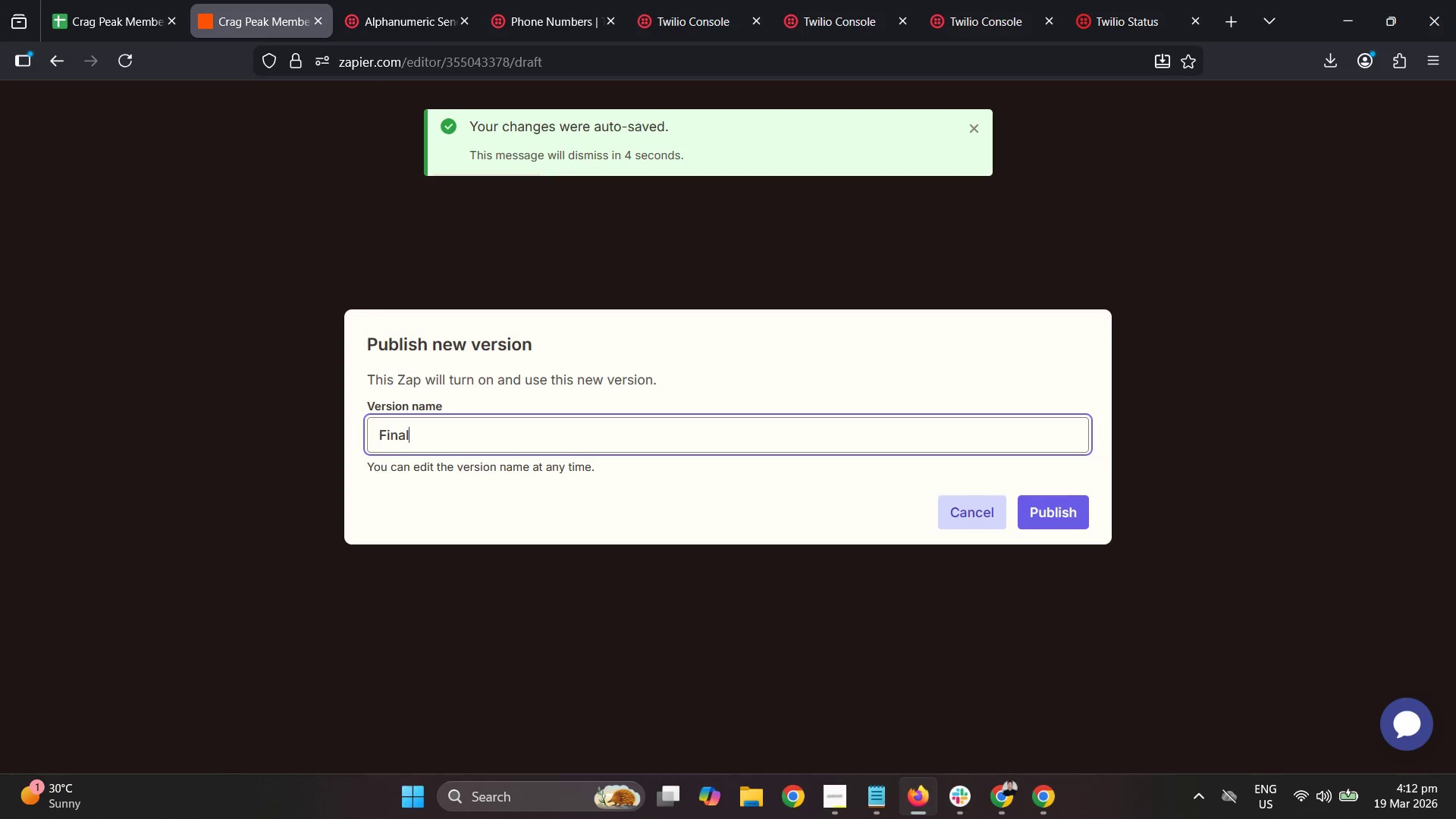 
key(Enter)
 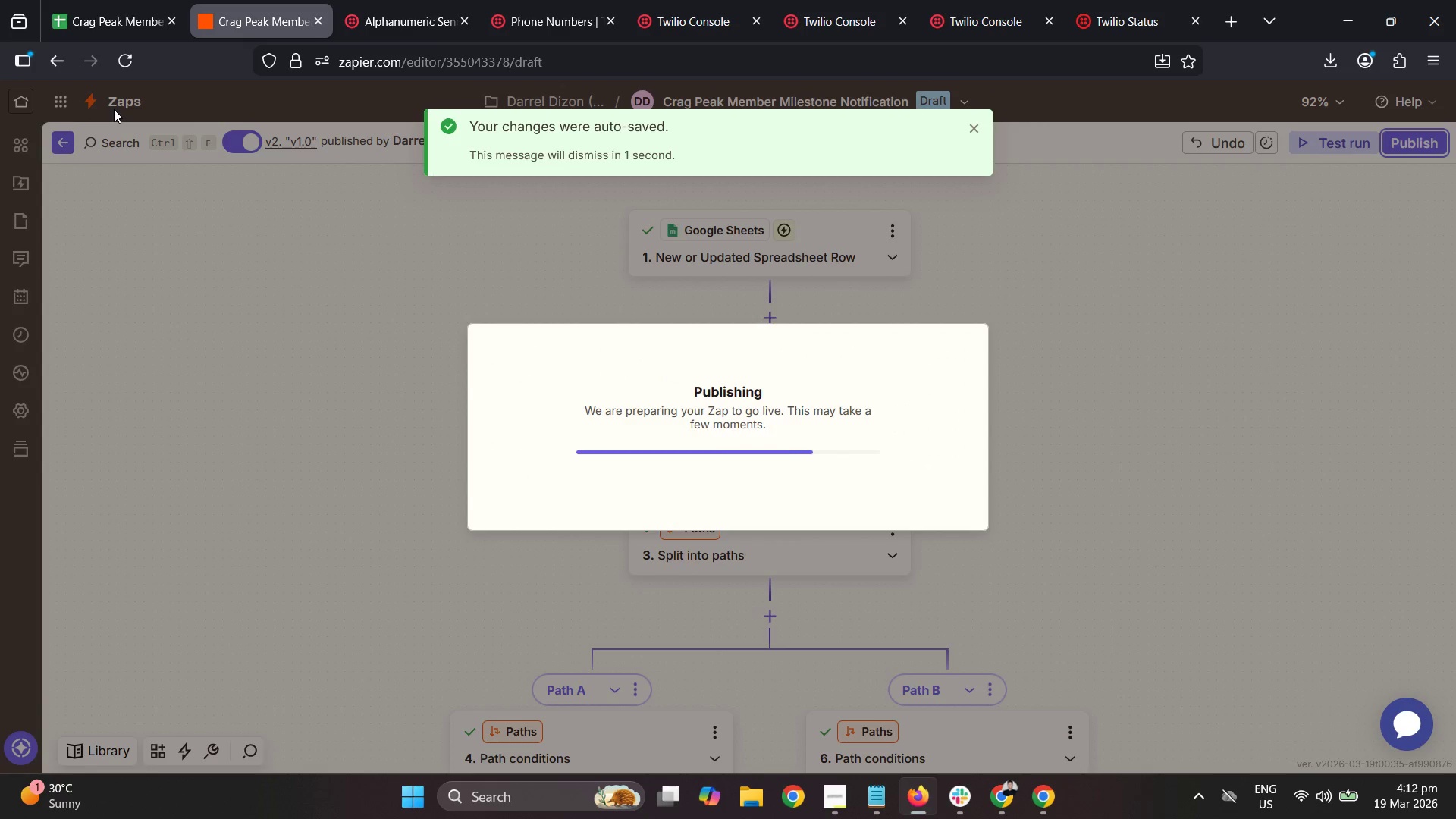 
left_click([130, 108])
 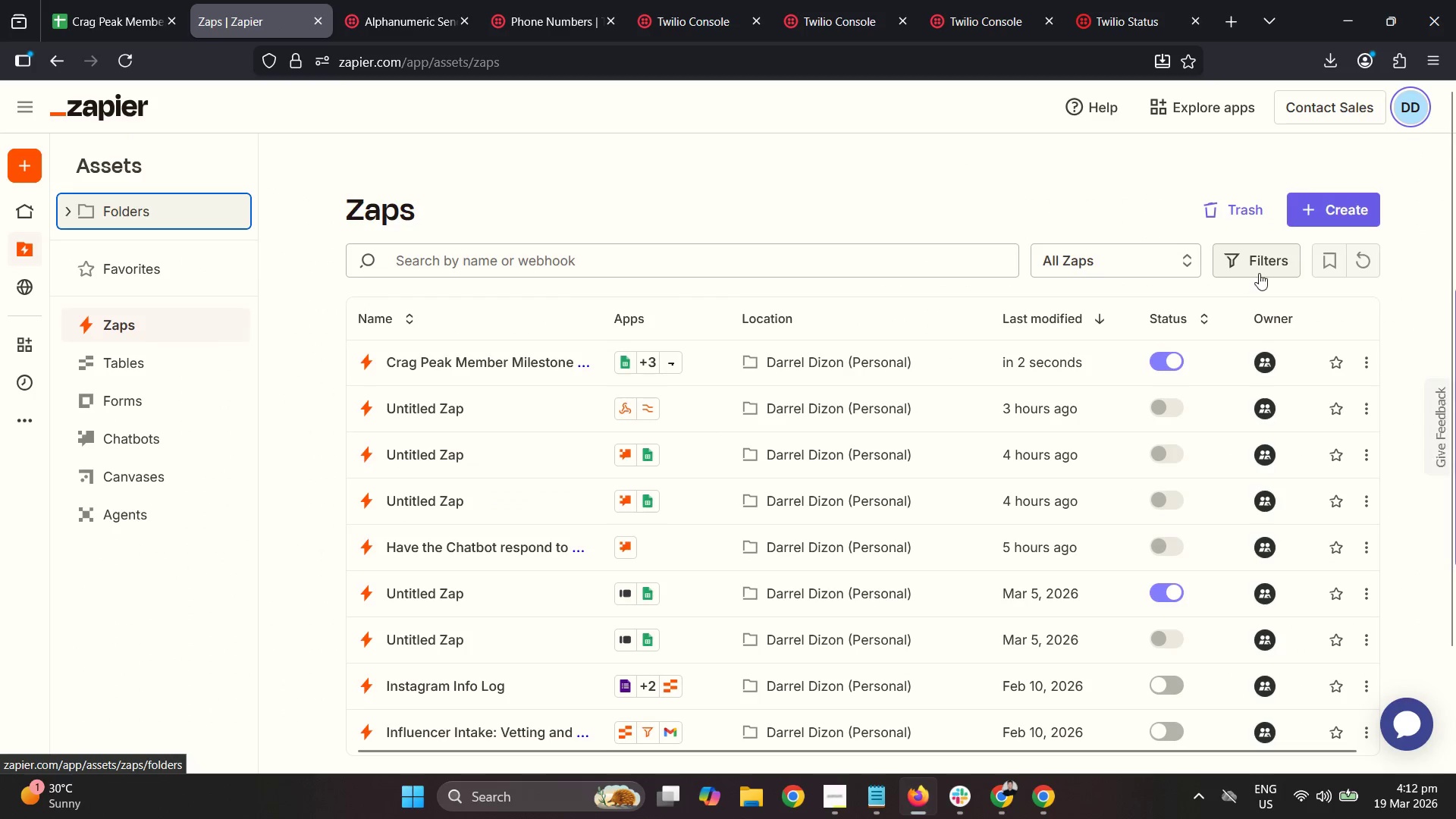 
left_click([1325, 281])
 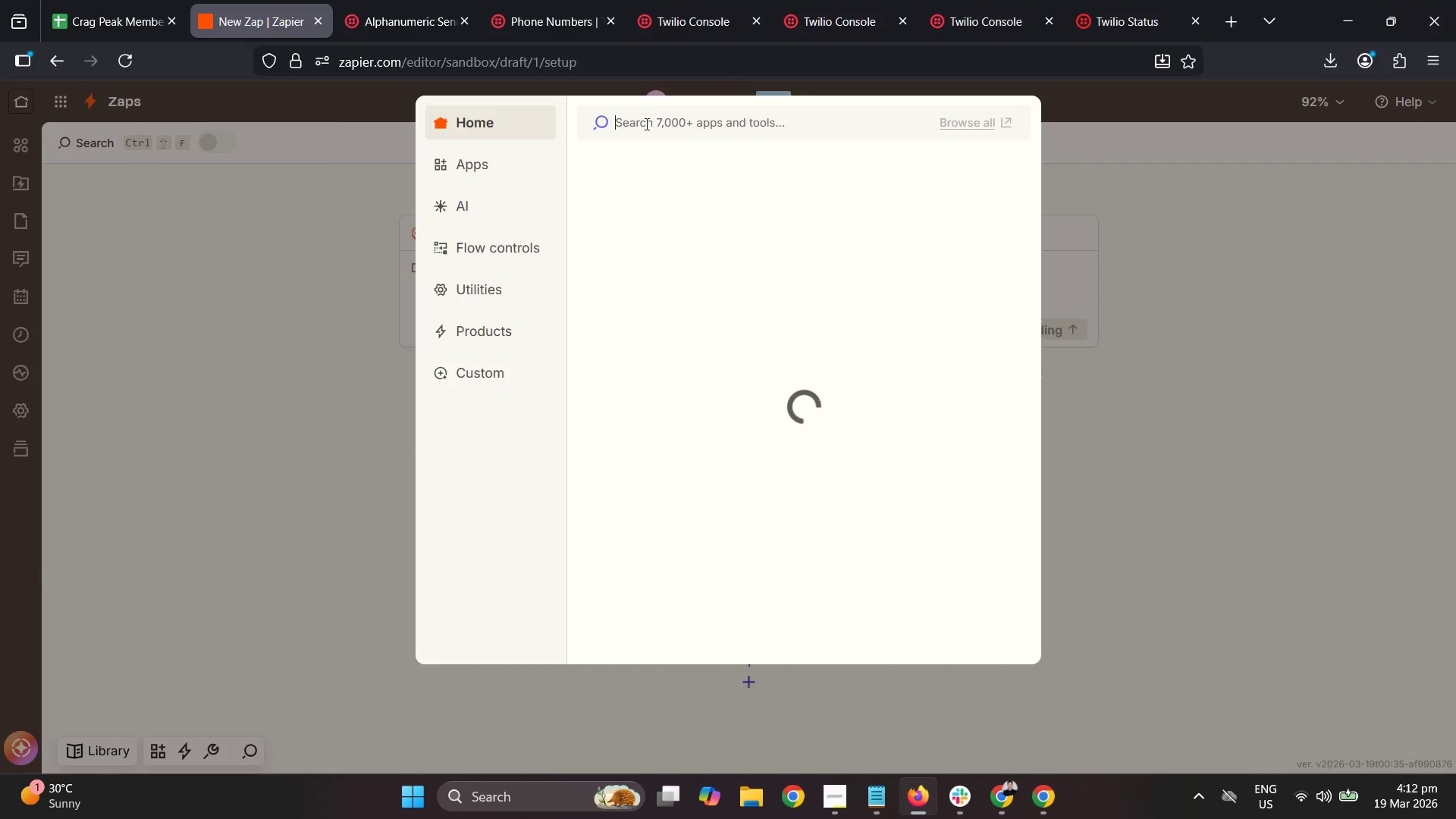 
wait(11.44)
 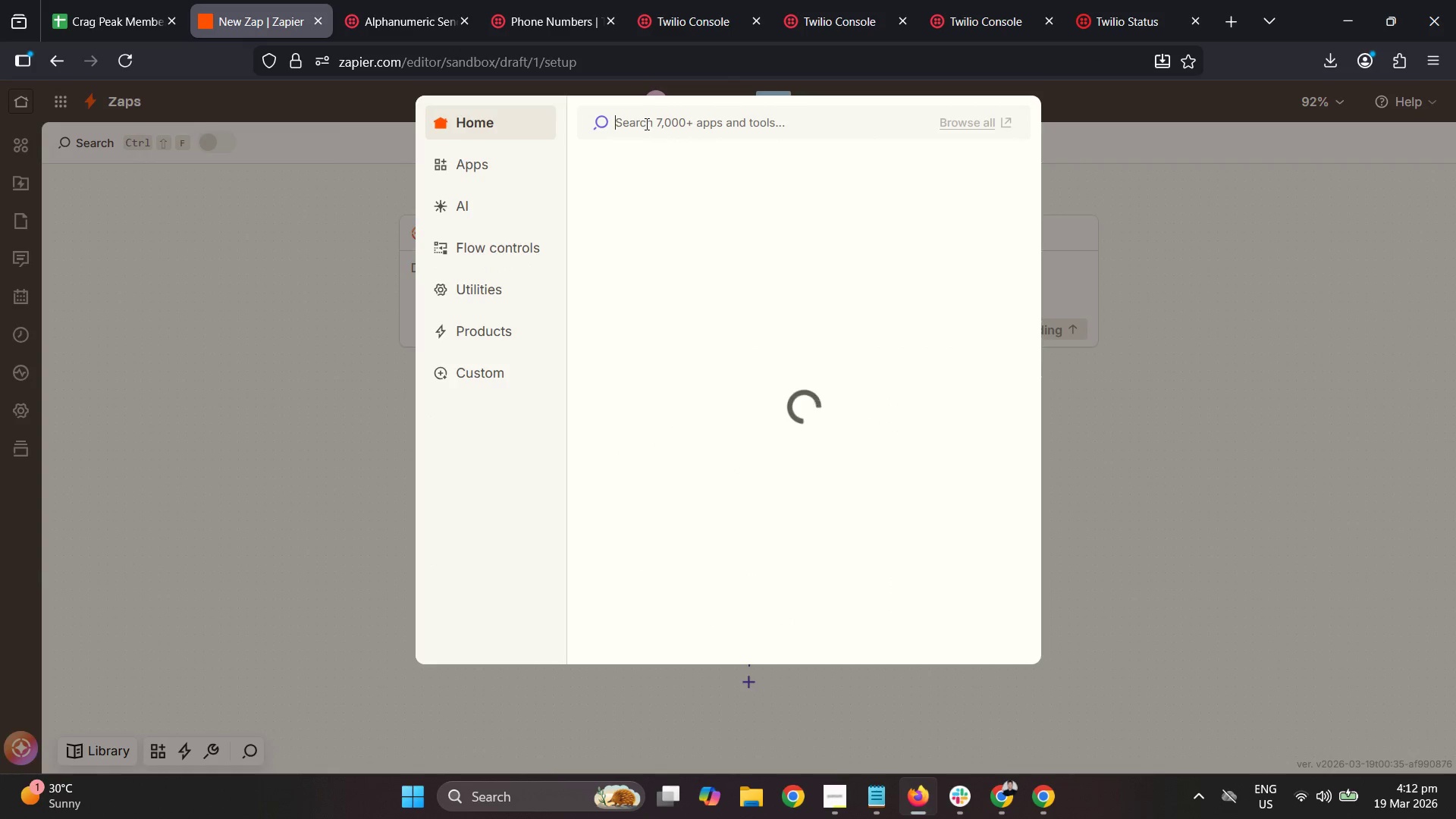 
type(sub)
 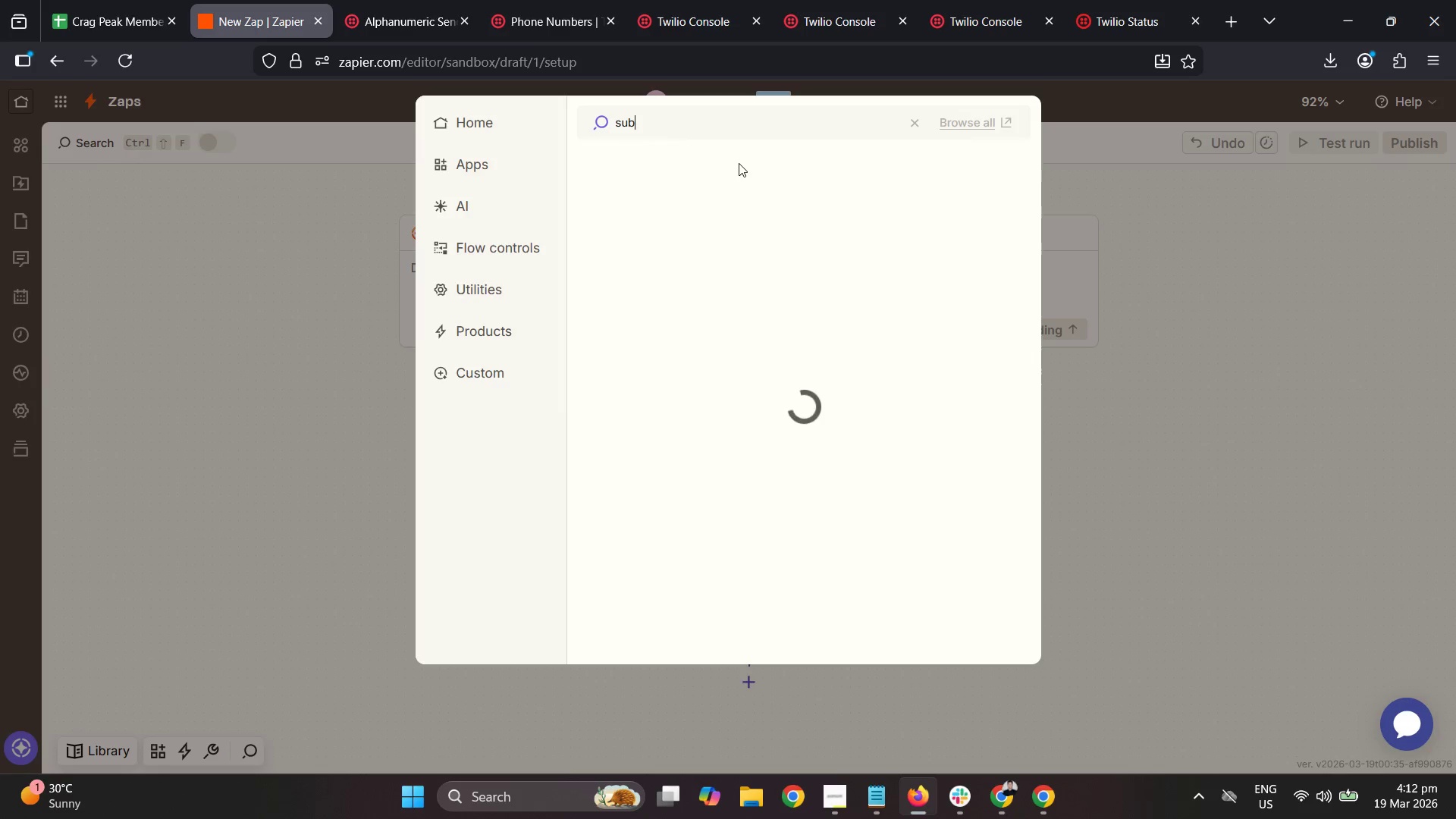 
mouse_move([880, 190])
 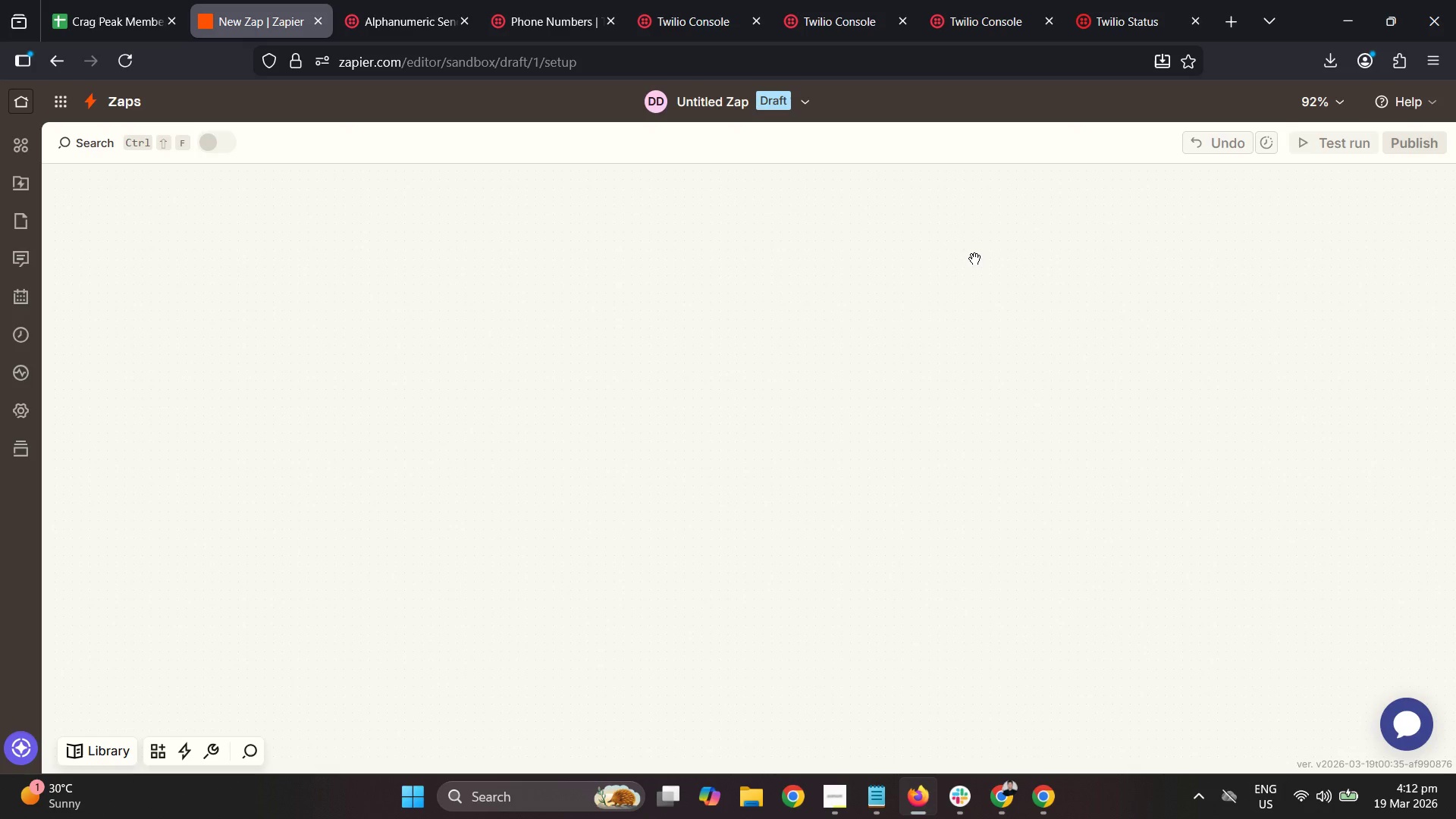 
scroll: coordinate [980, 267], scroll_direction: up, amount: 3.0
 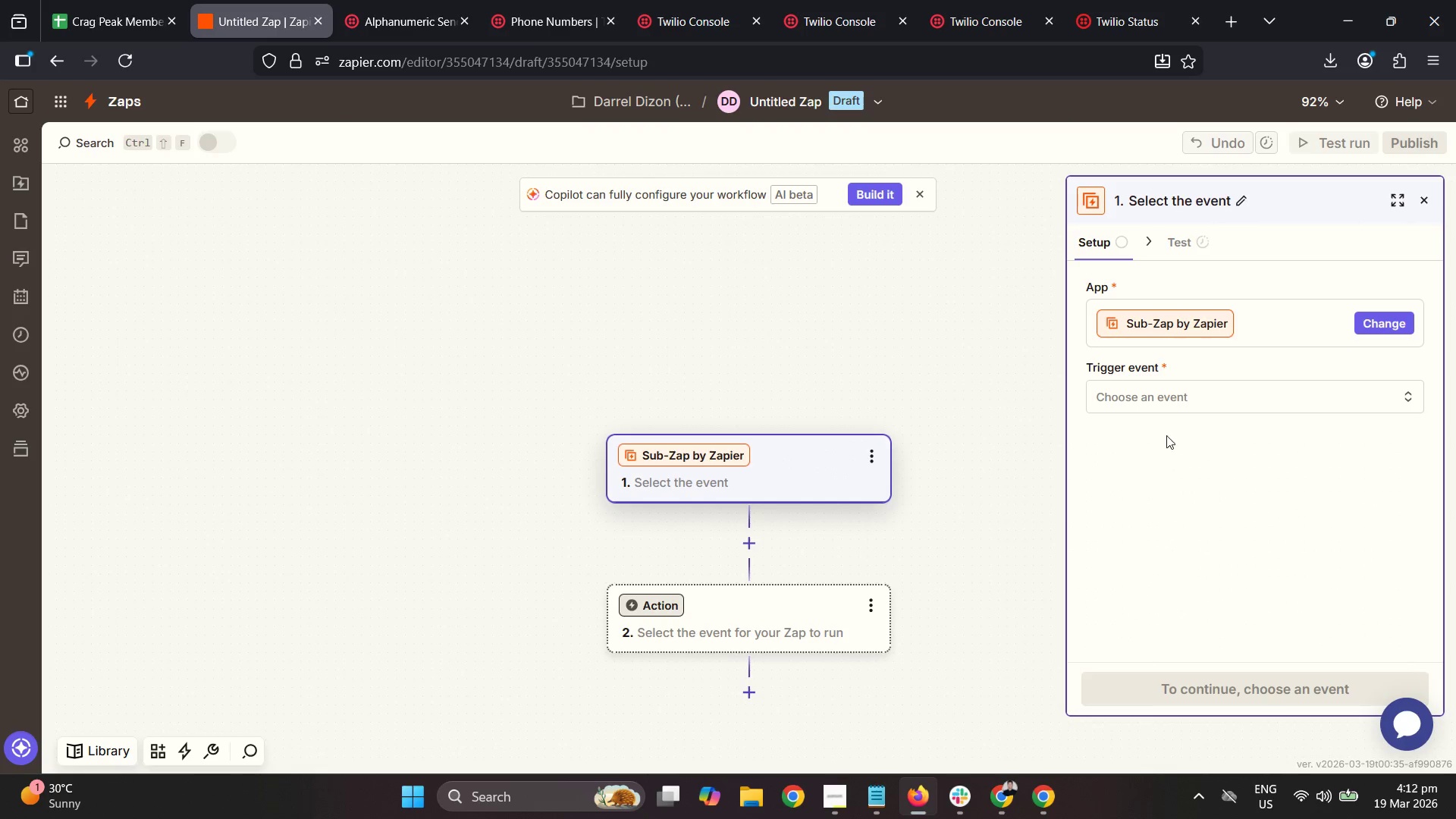 
left_click_drag(start_coordinate=[1194, 397], to_coordinate=[1189, 396])
 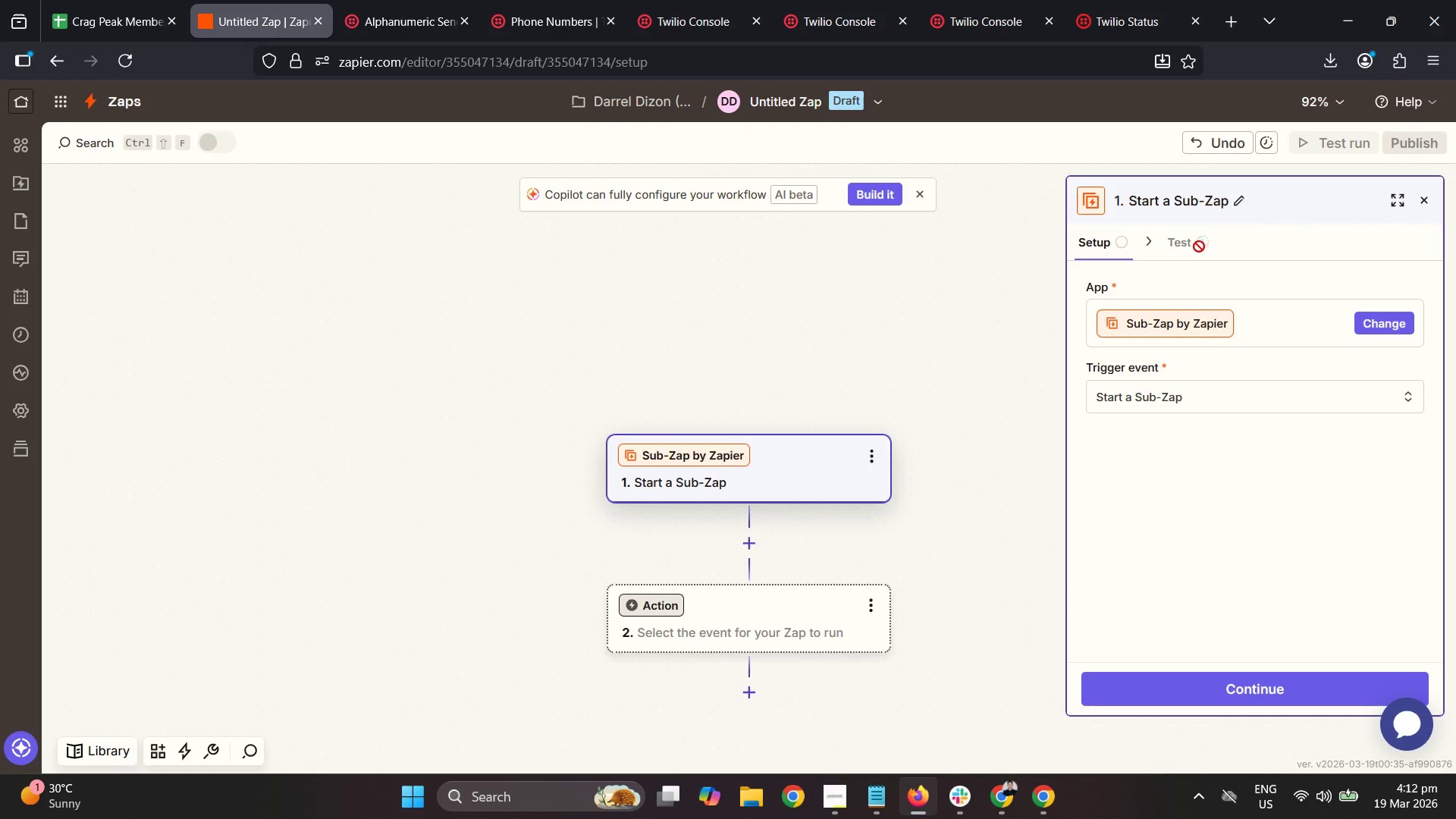 
left_click([1244, 681])
 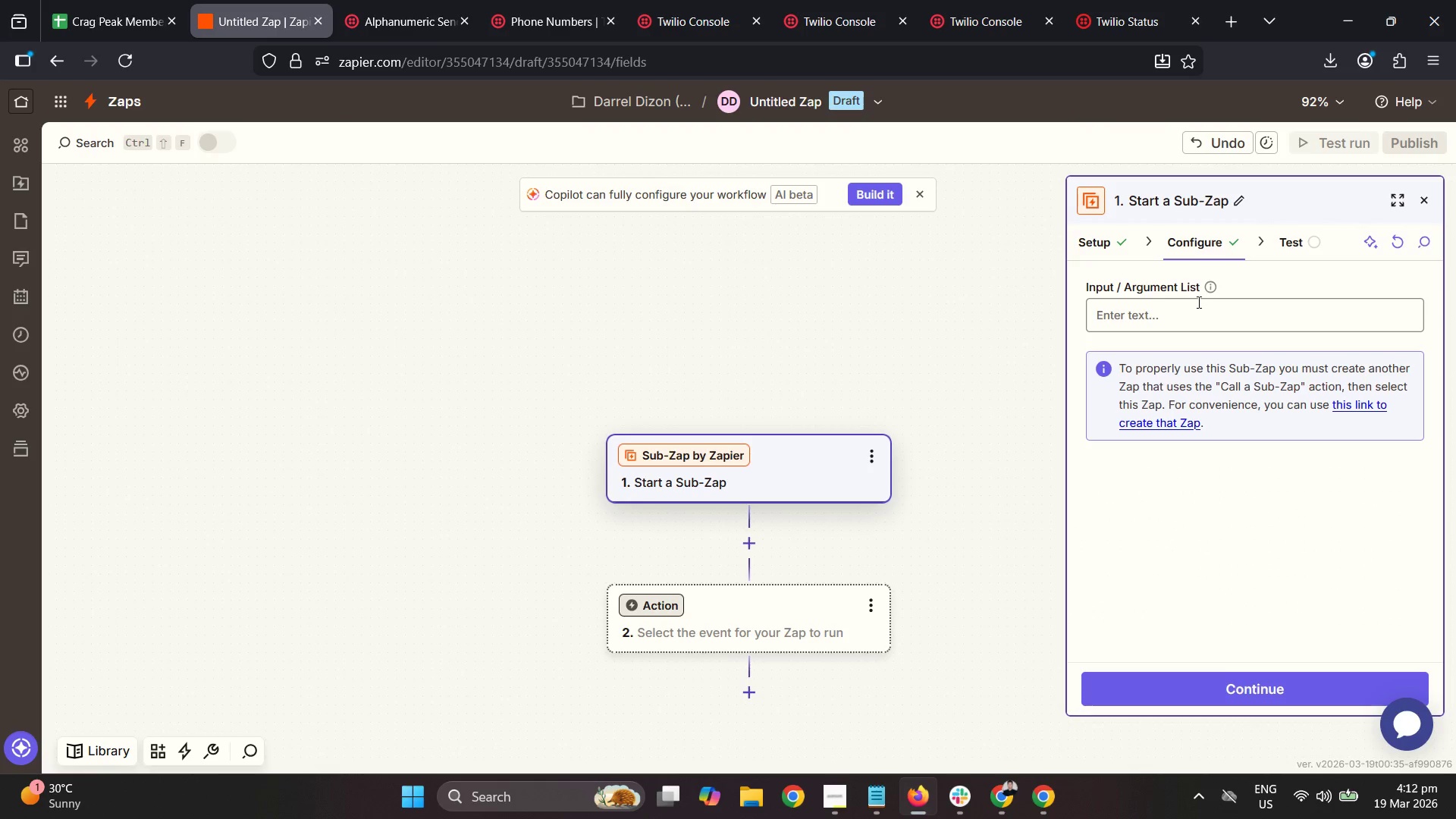 
left_click([1197, 303])
 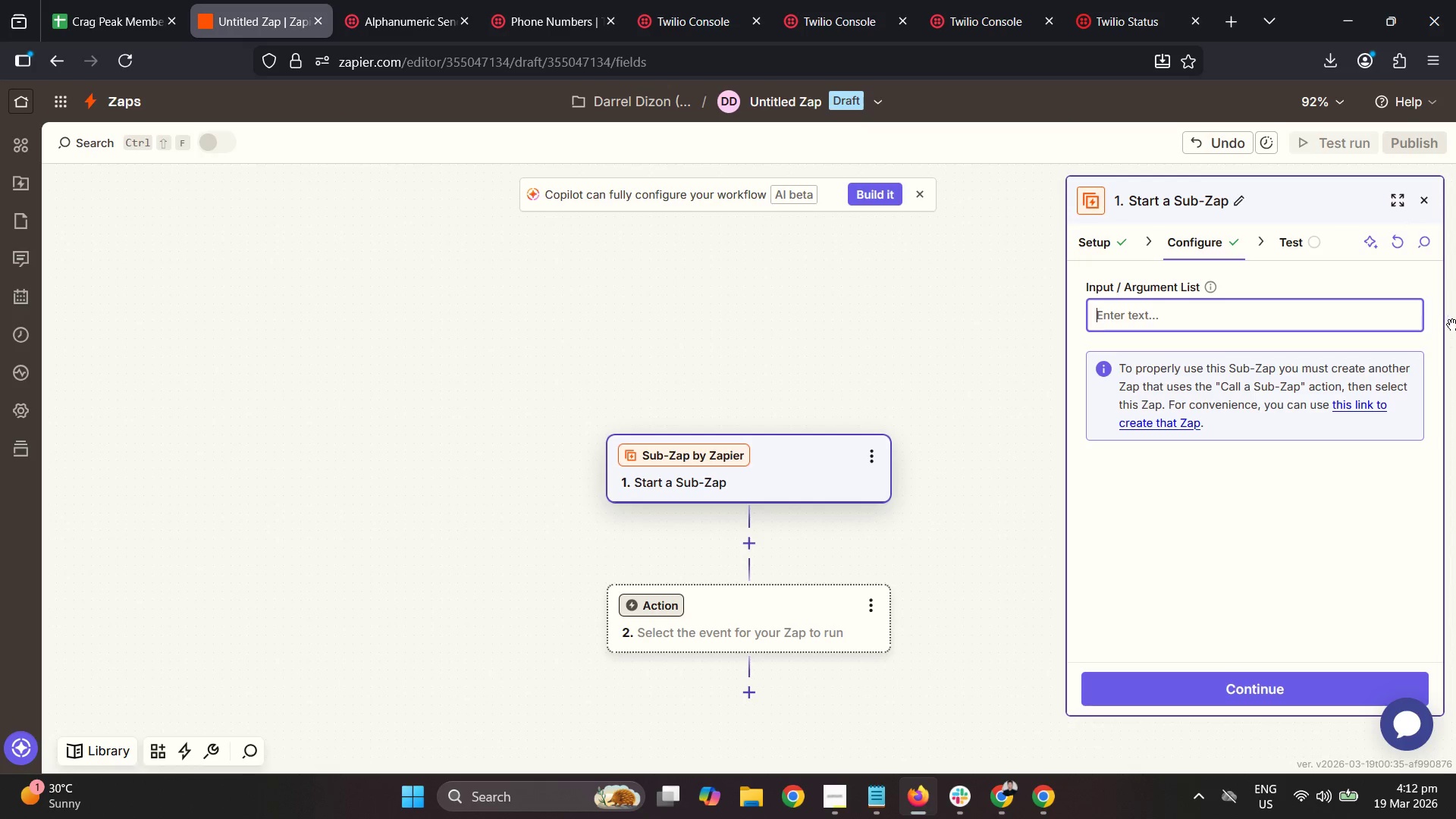 
mouse_move([179, 2])
 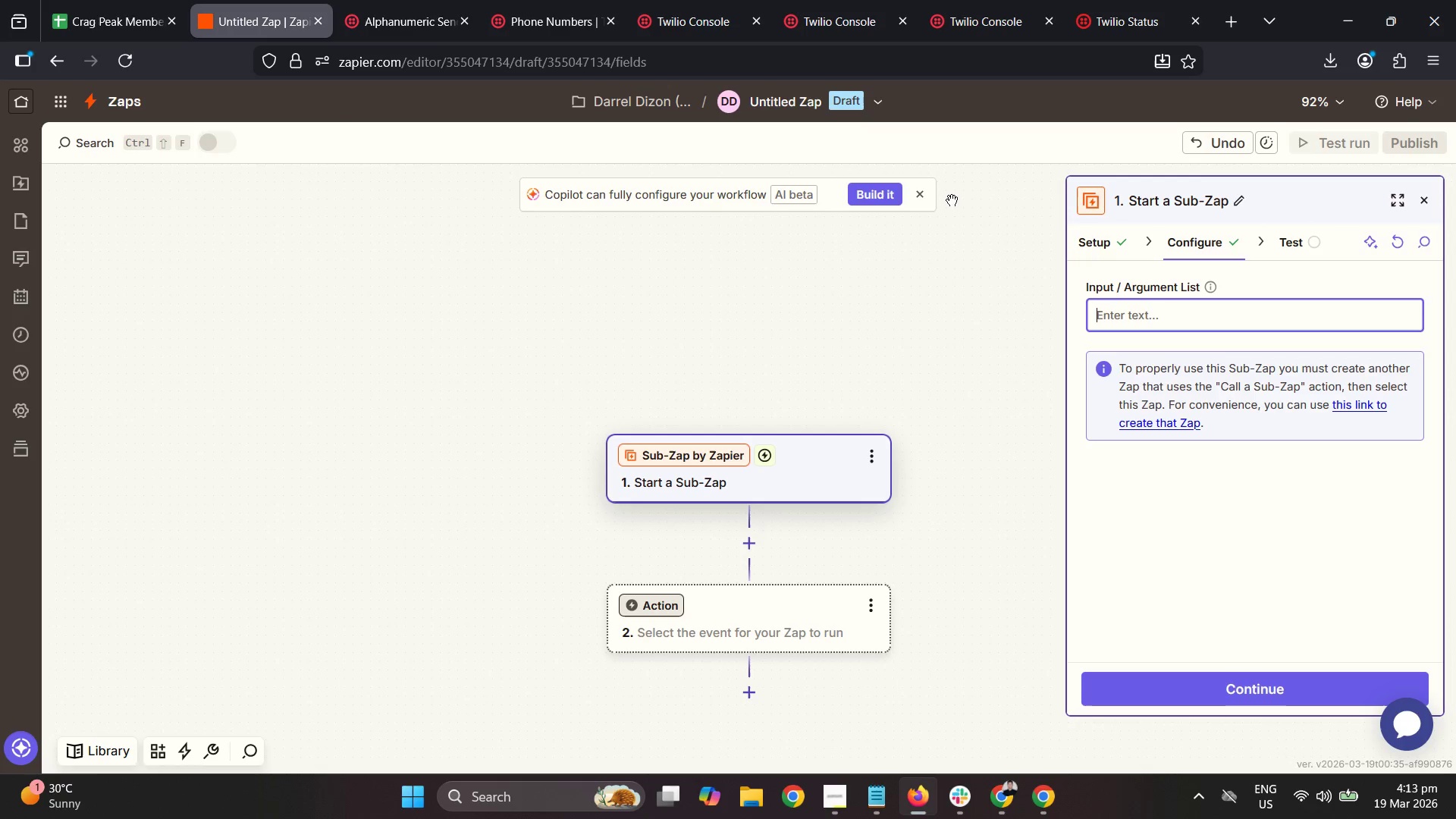 
wait(7.44)
 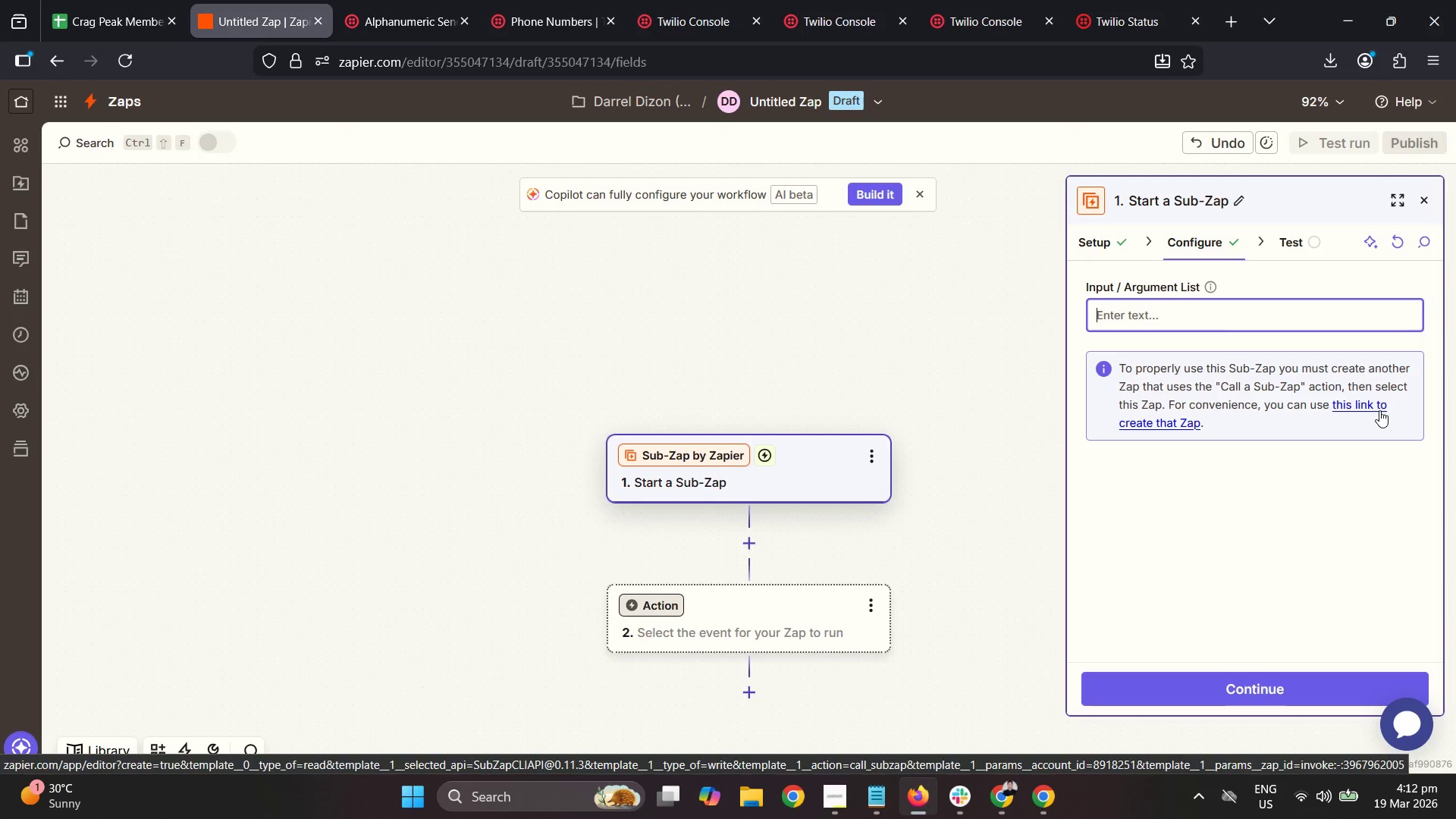 
left_click([411, 0])
 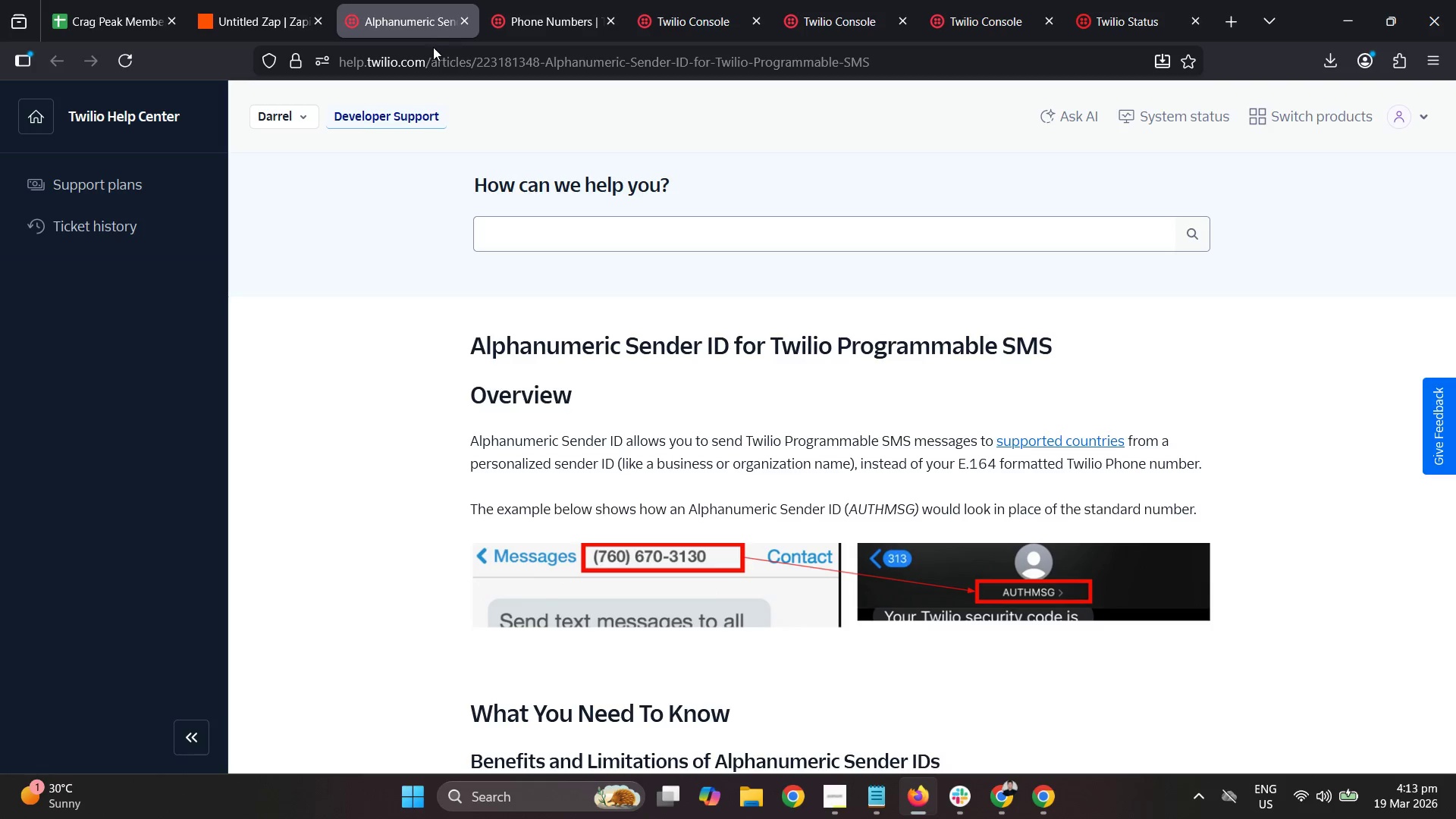 
left_click([436, 49])
 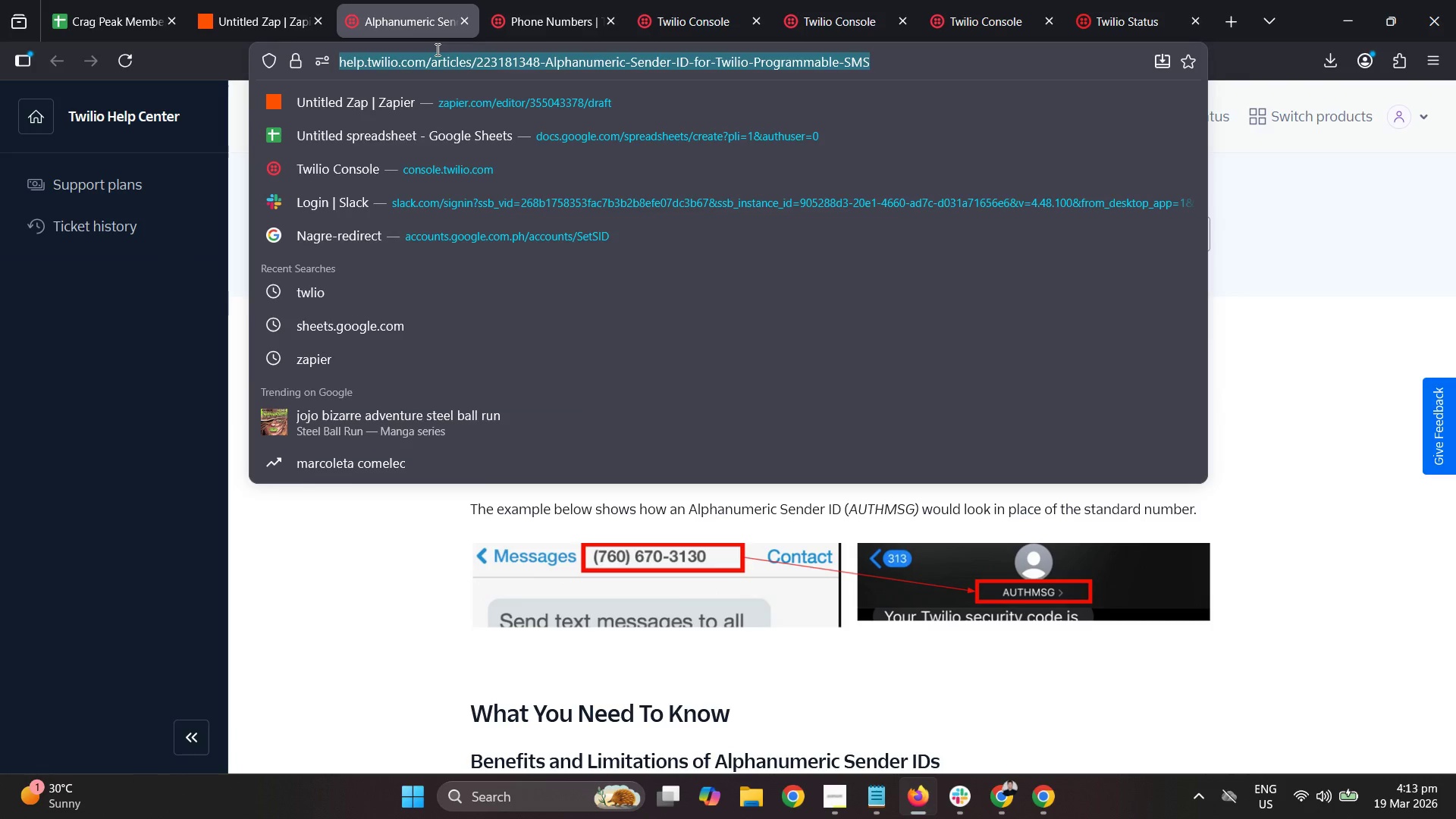 
type(za)
 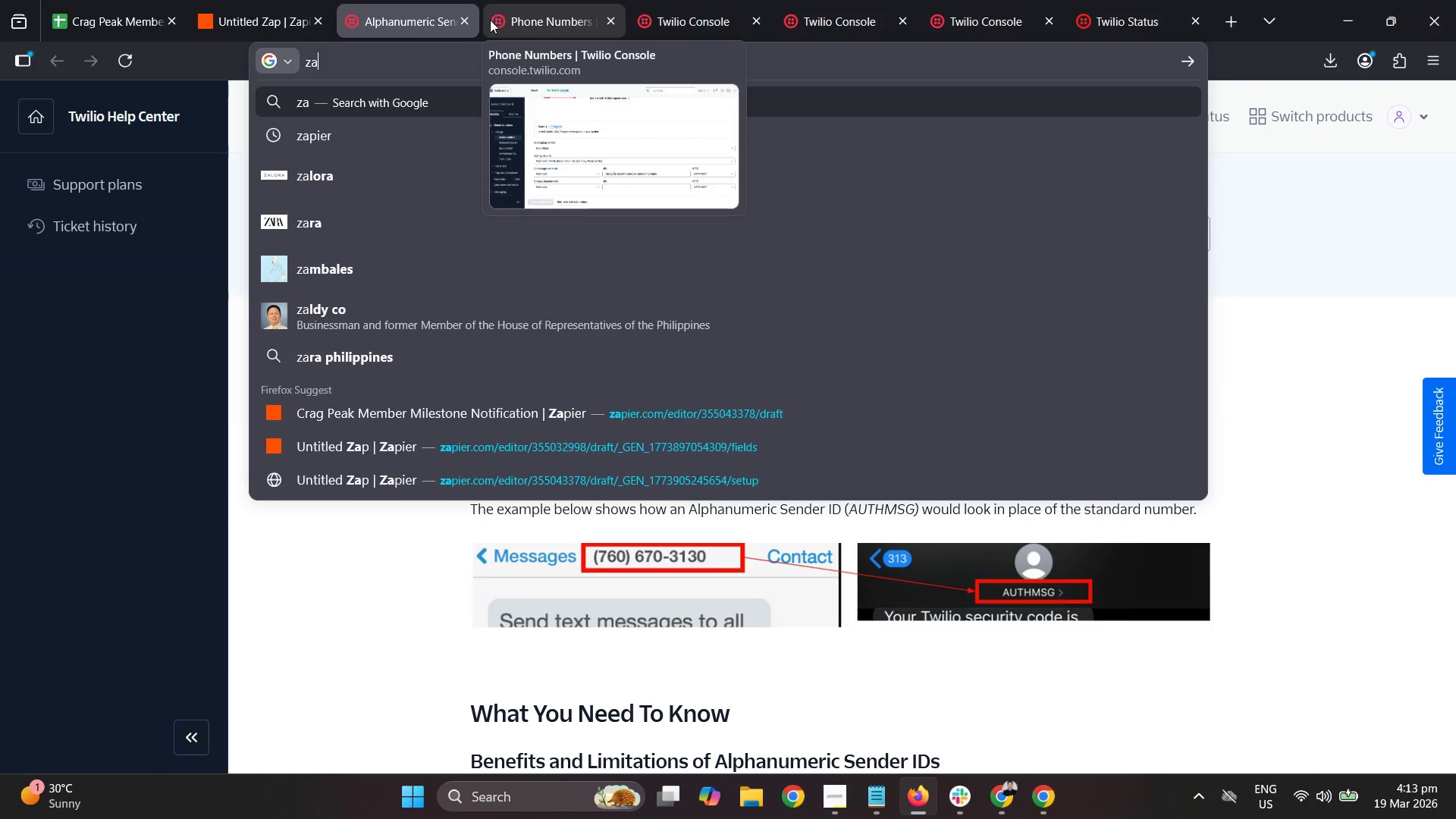 
type(pier.com)
 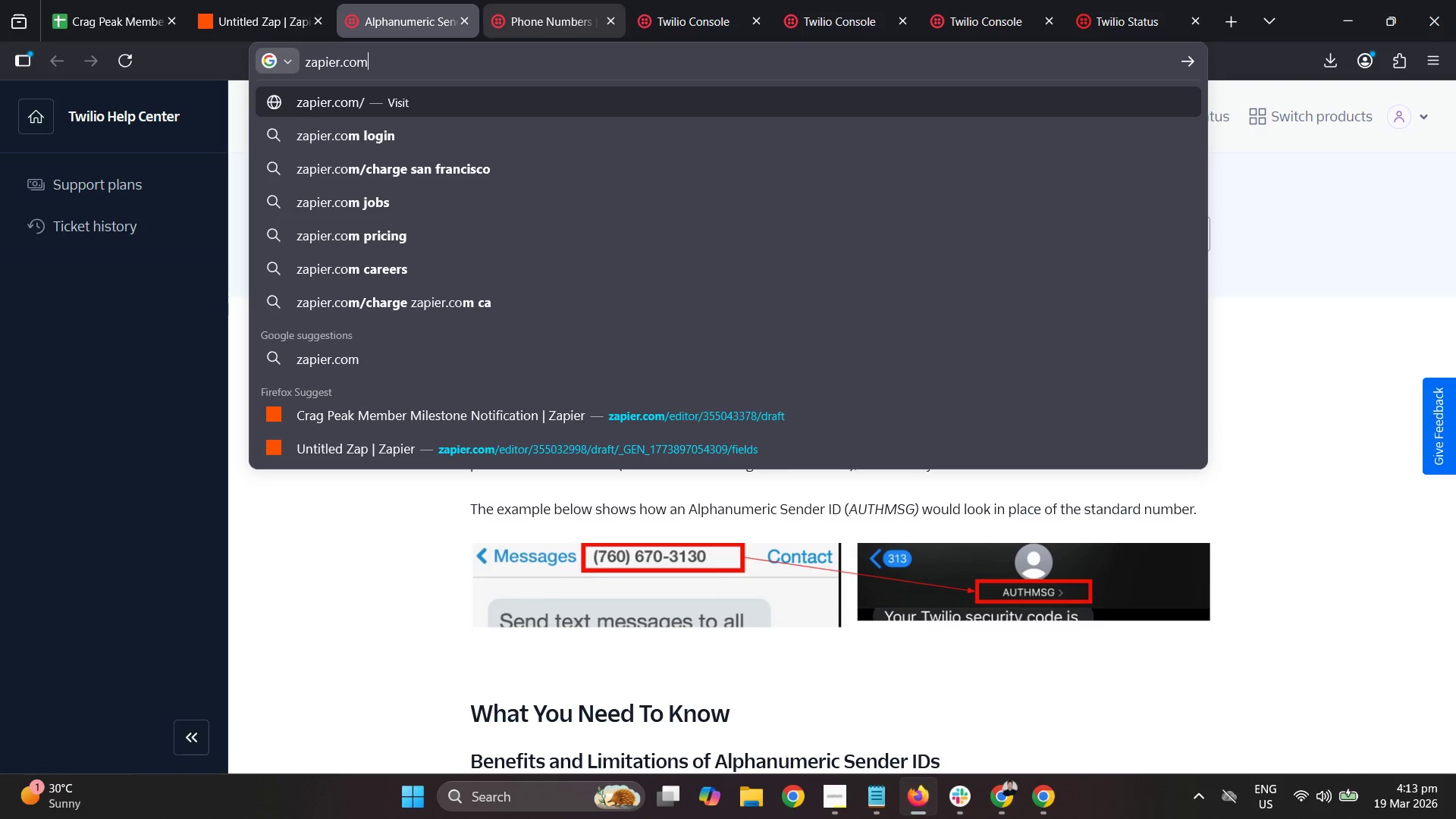 
key(Enter)
 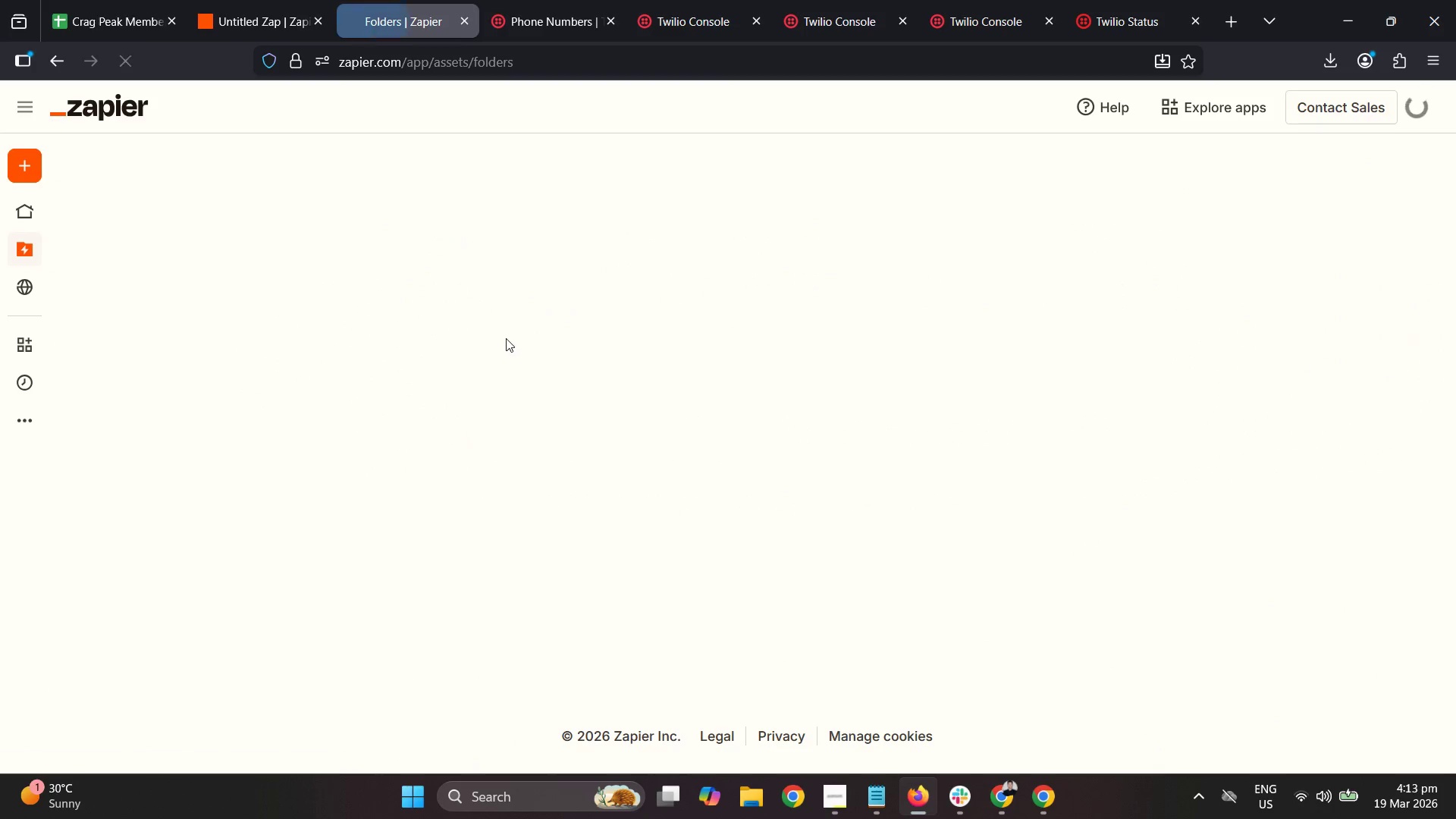 
wait(7.95)
 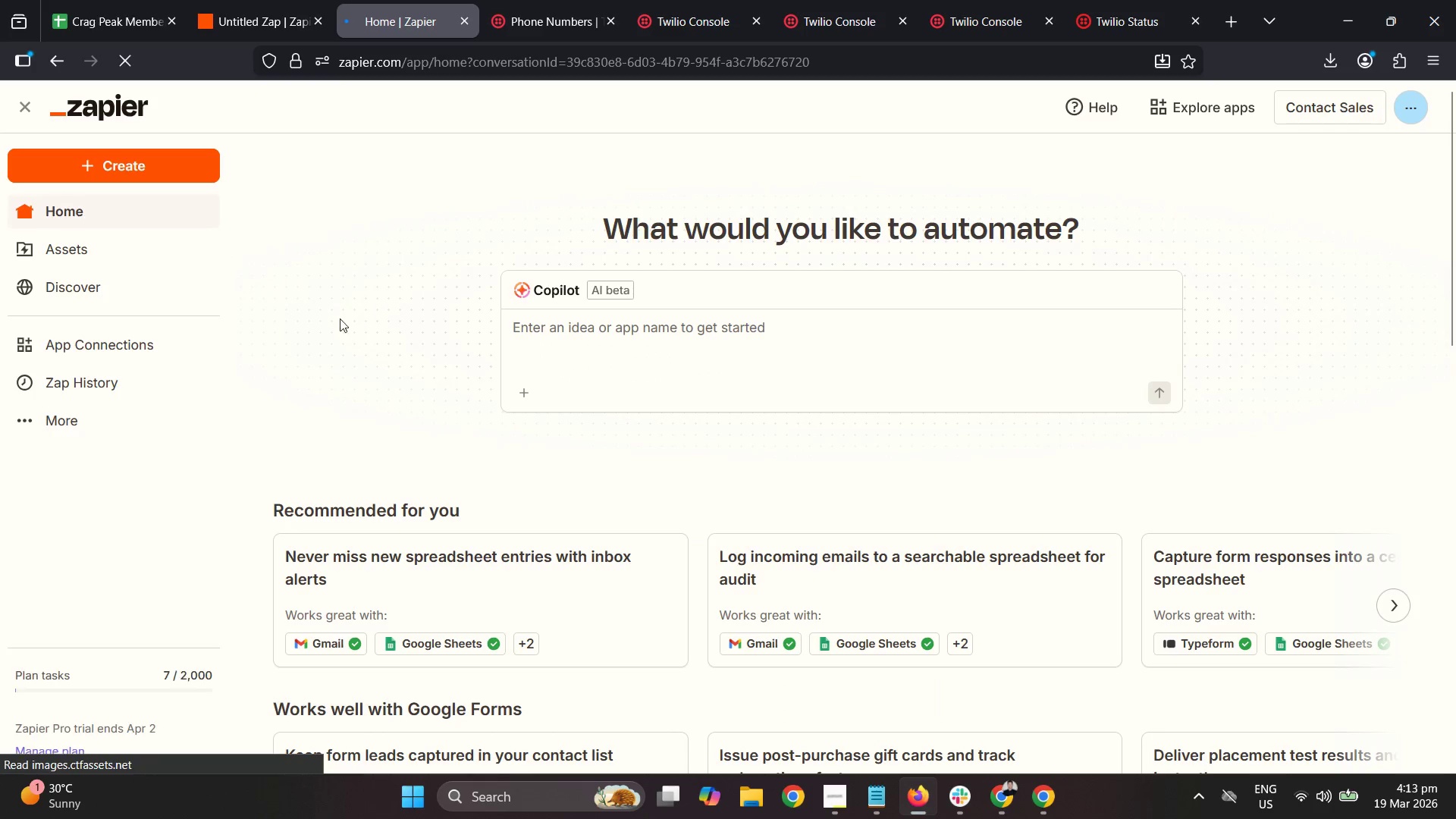 
double_click([477, 343])
 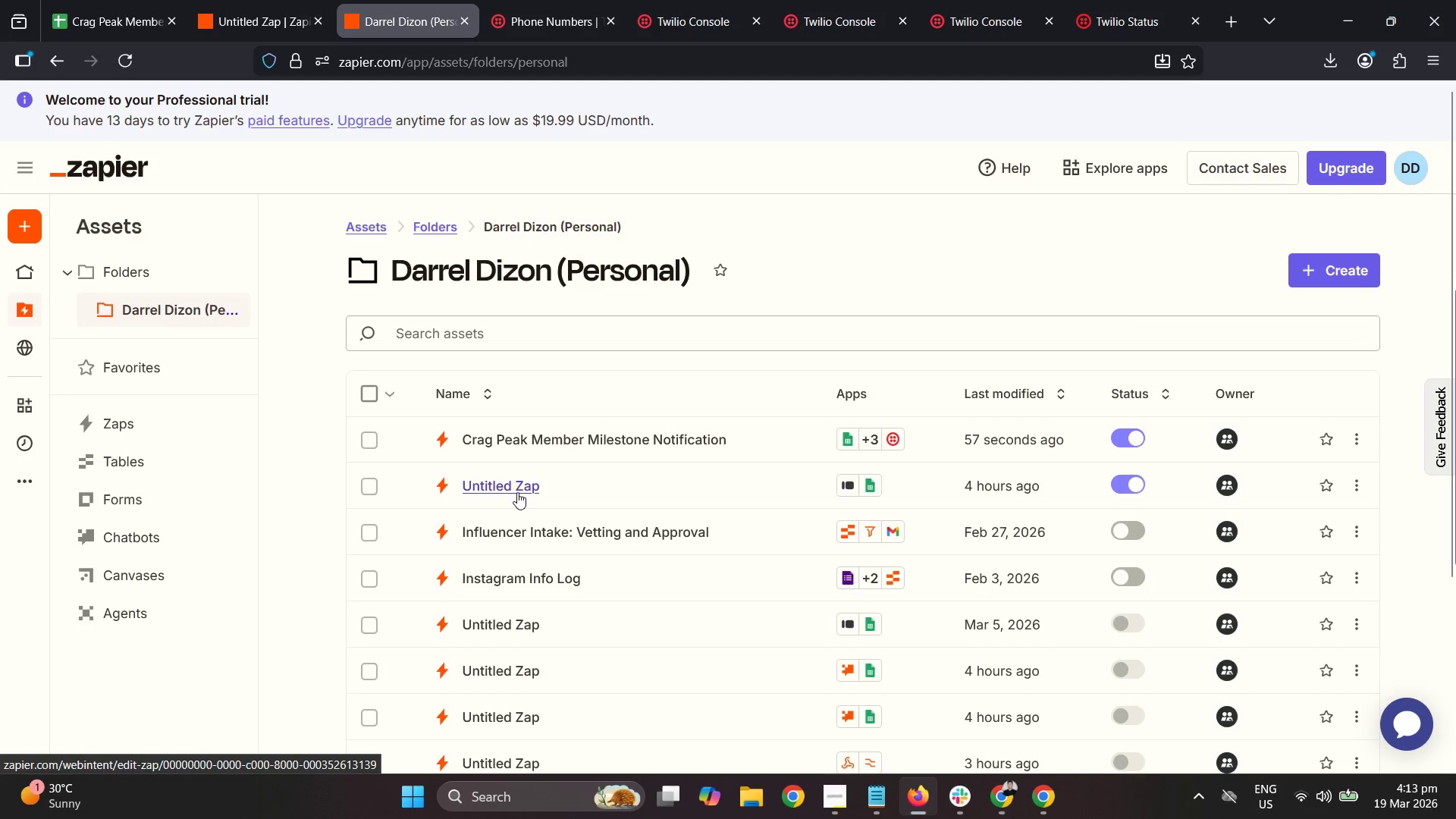 
left_click([557, 432])
 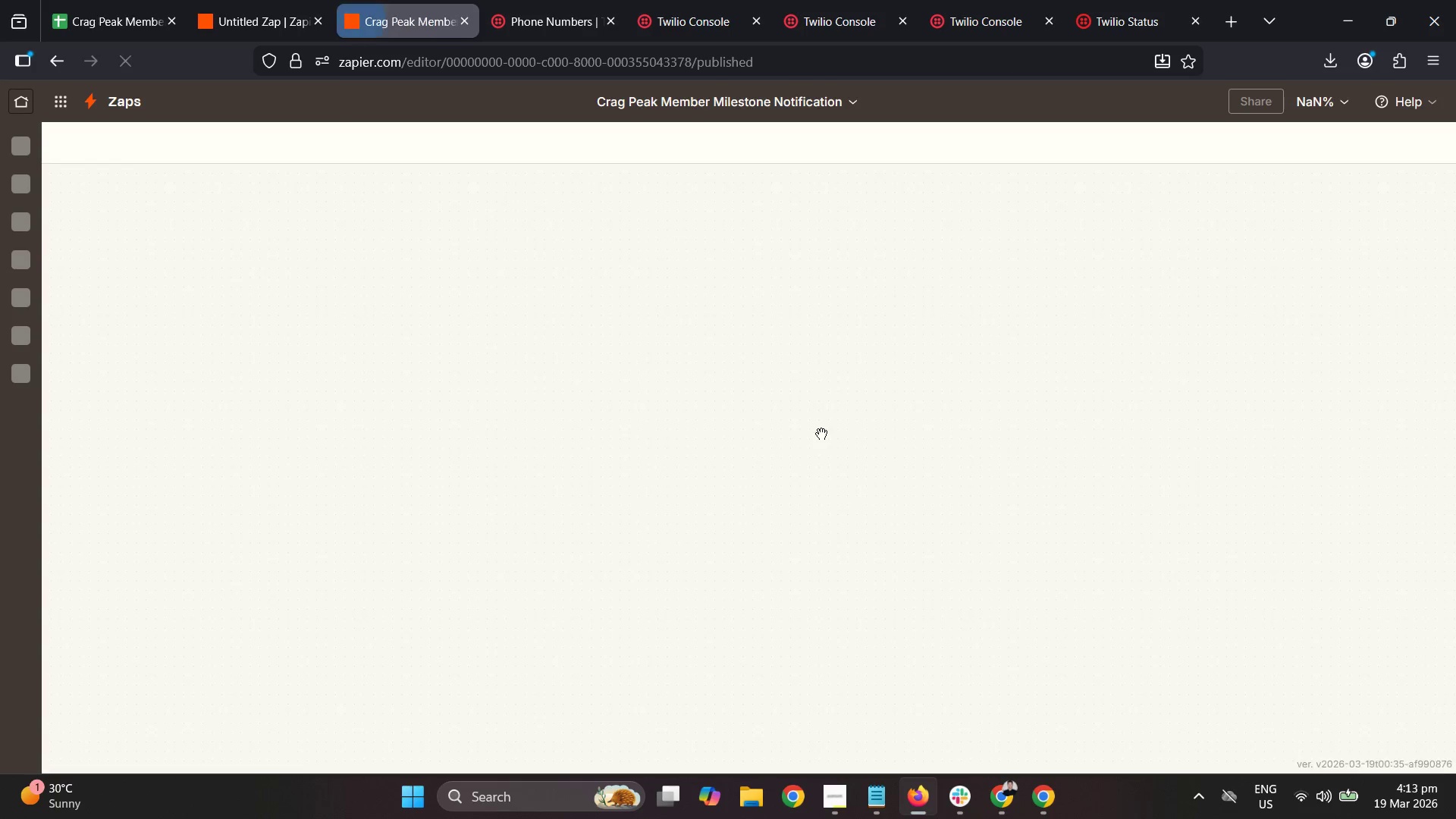 
scroll: coordinate [885, 412], scroll_direction: down, amount: 4.0
 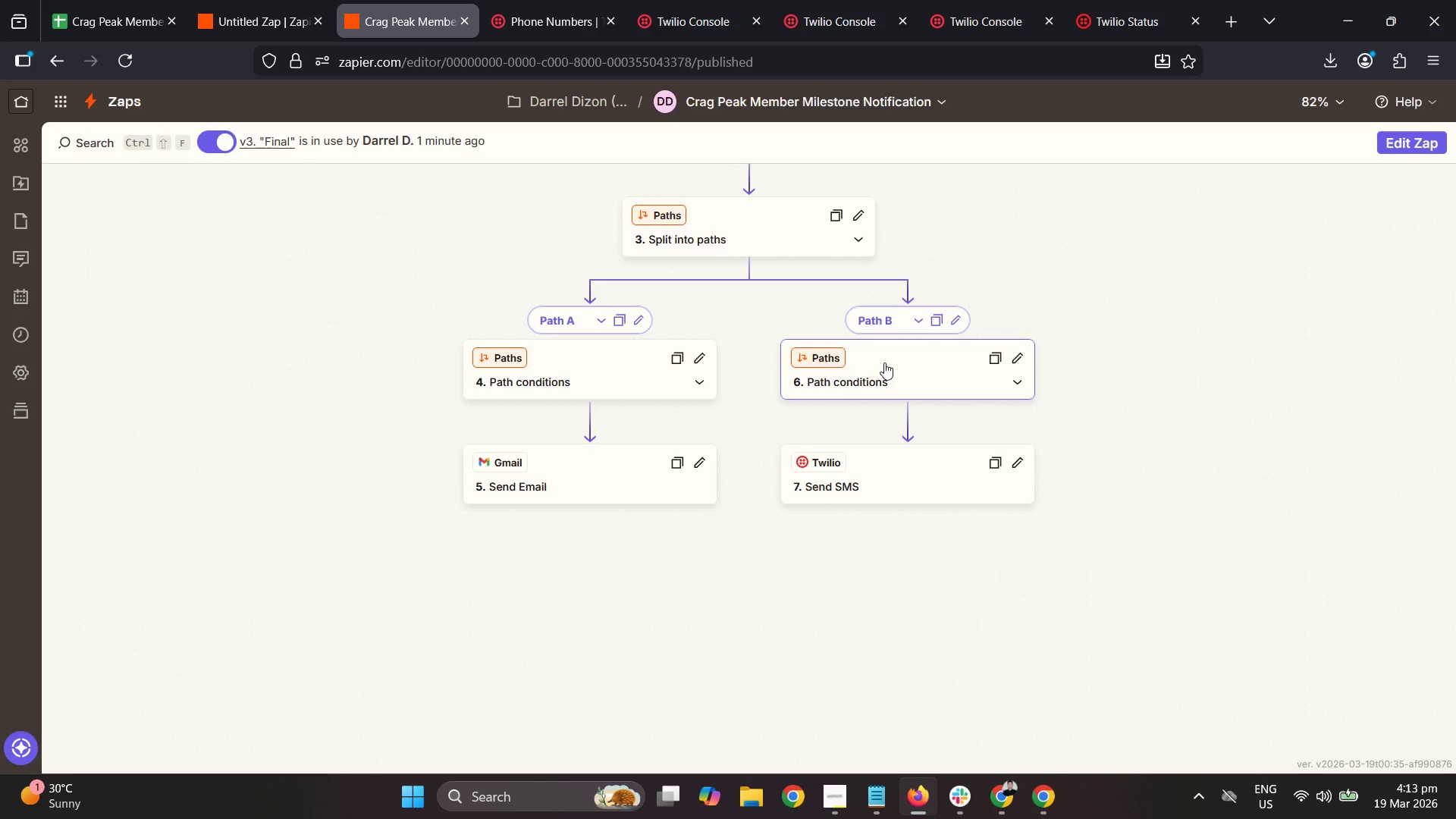 
wait(11.7)
 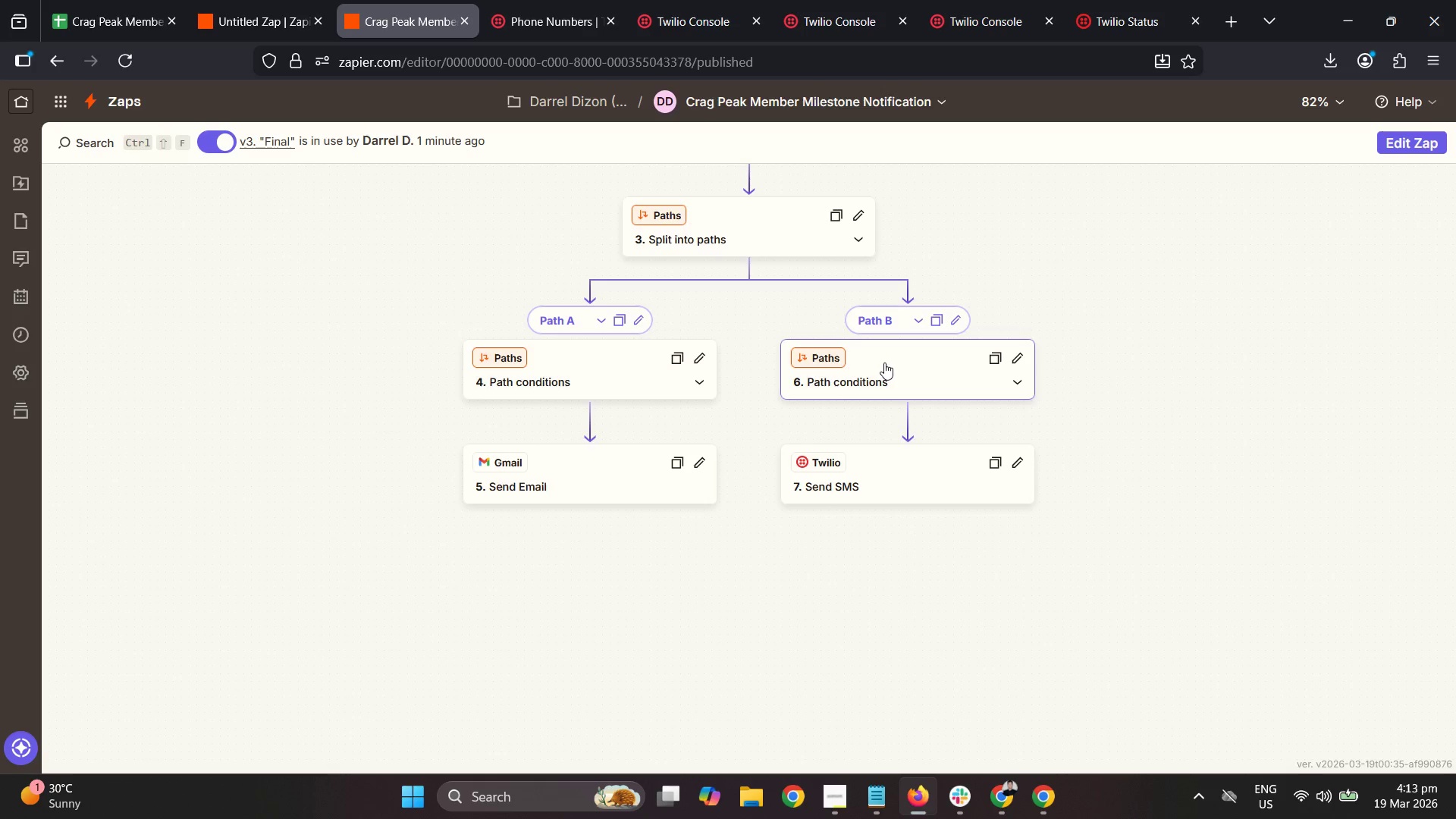 
left_click([594, 520])
 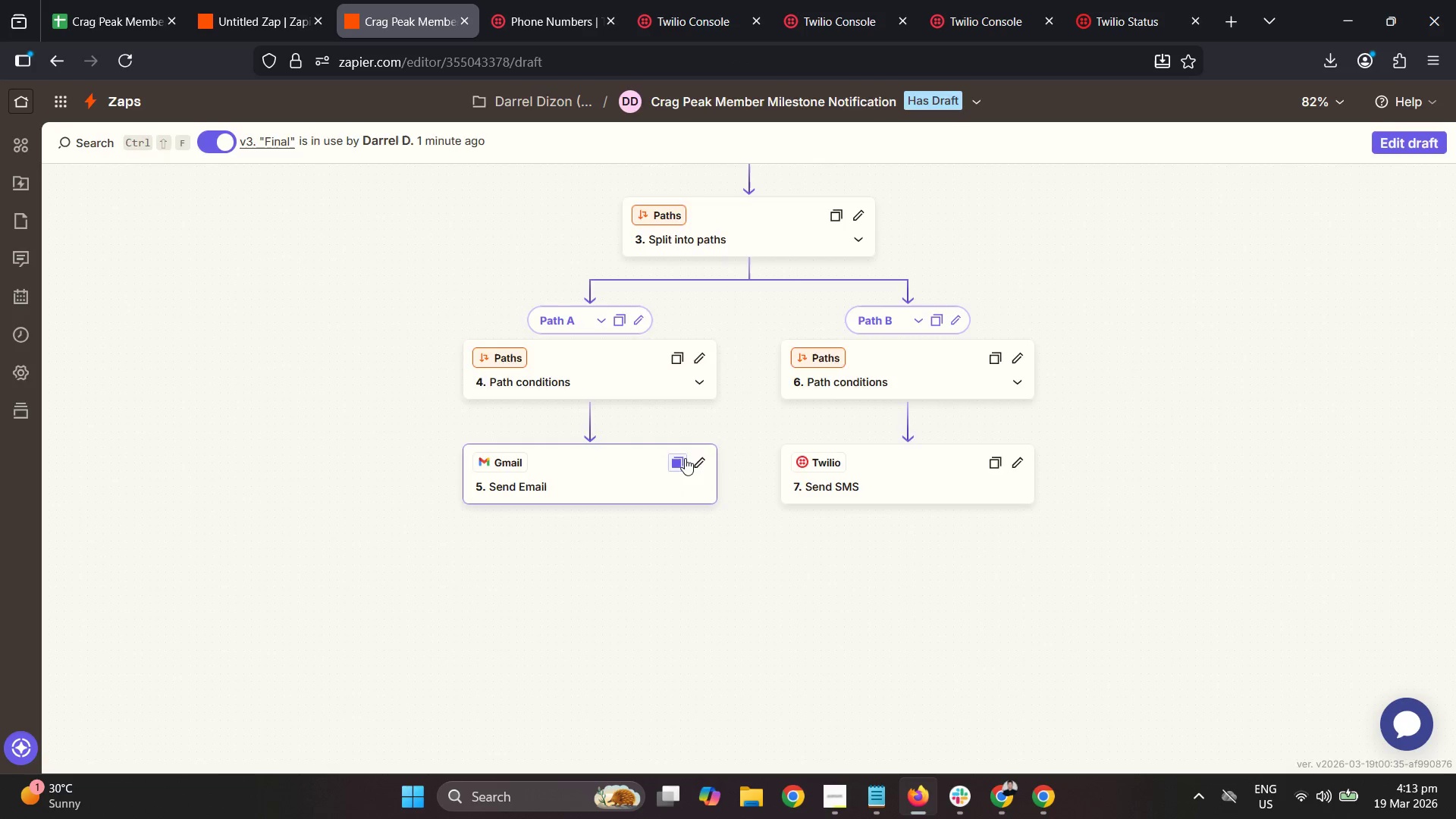 
scroll: coordinate [784, 445], scroll_direction: down, amount: 7.0
 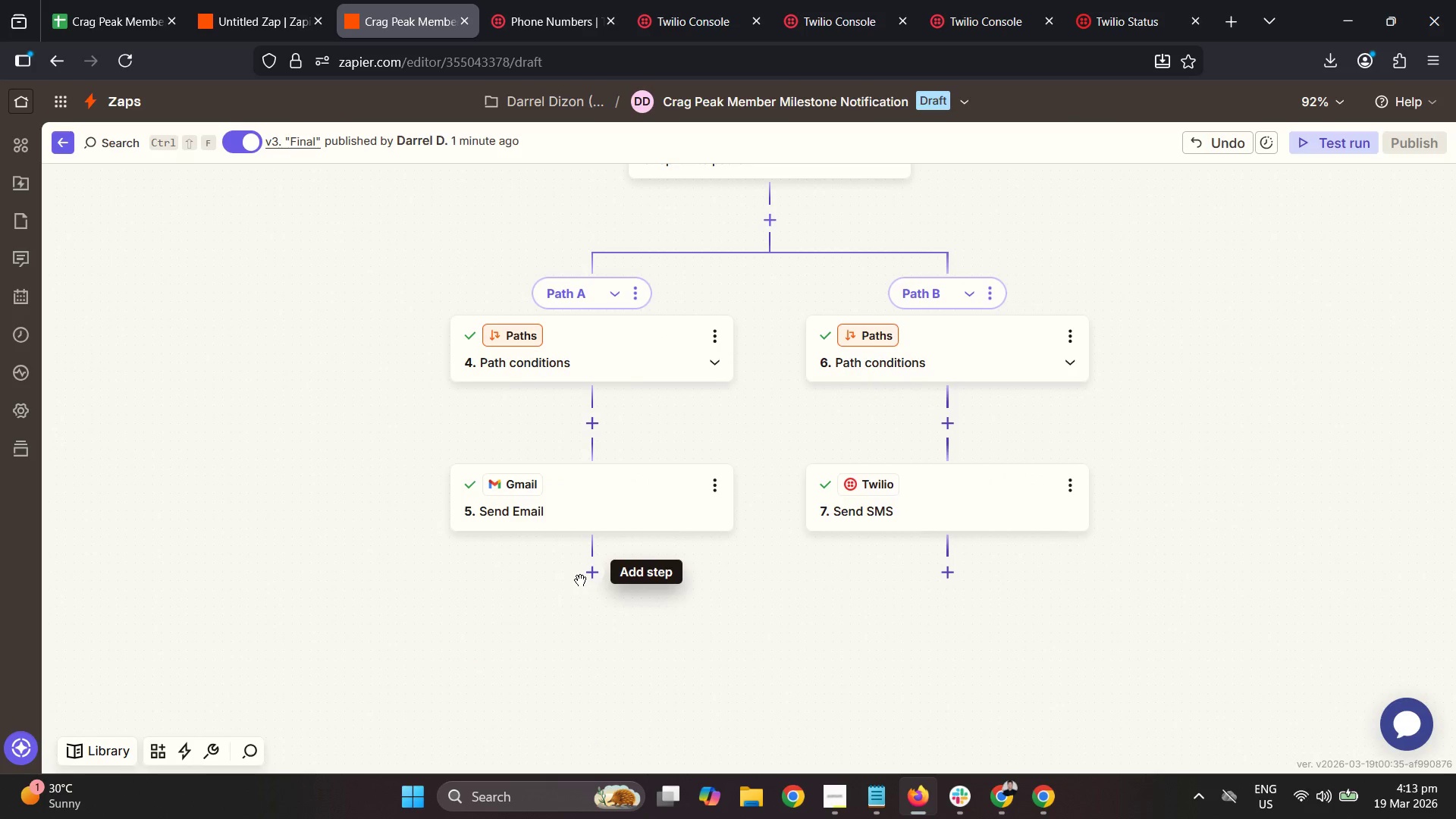 
double_click([602, 578])
 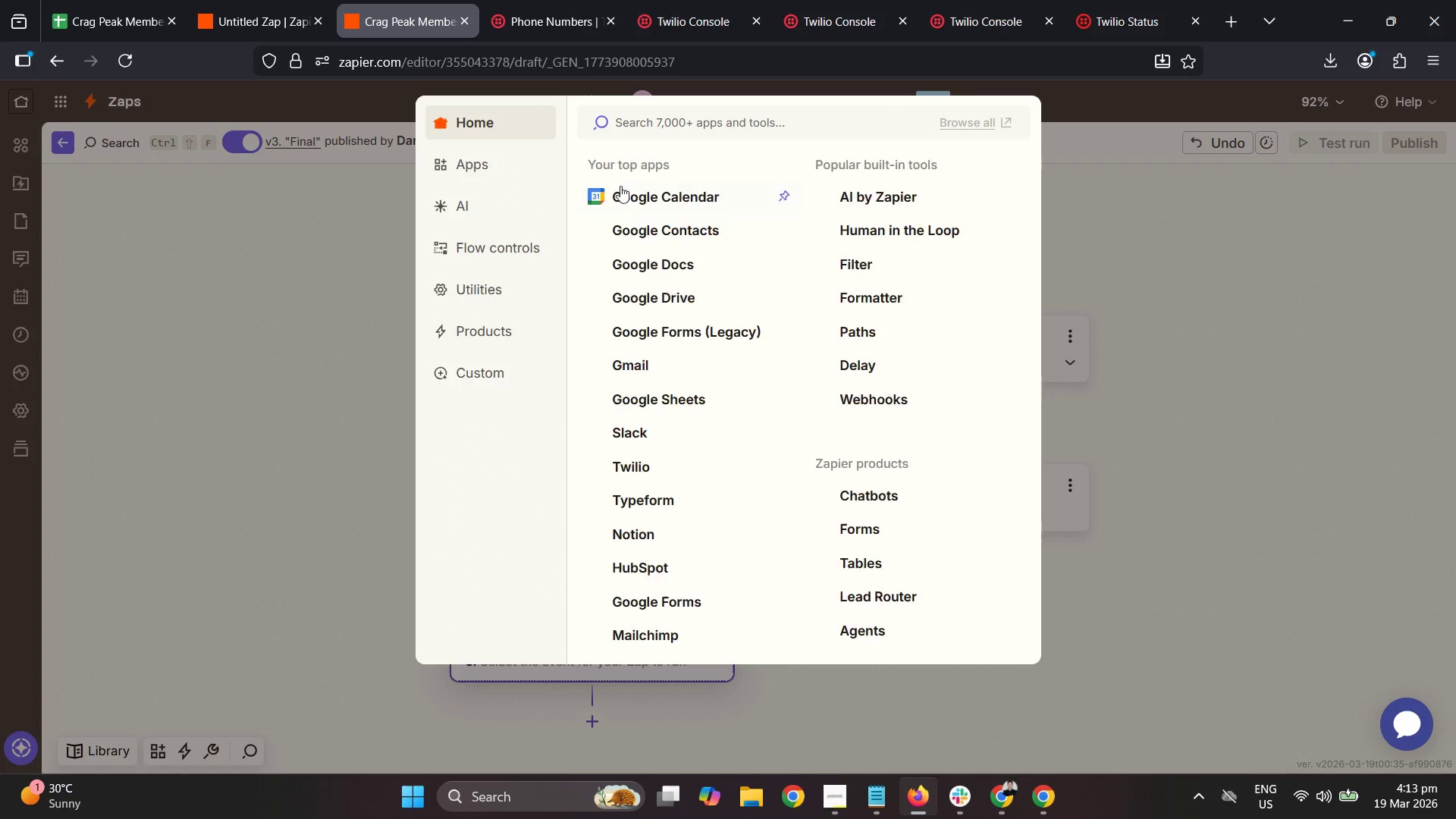 
type(webh)
 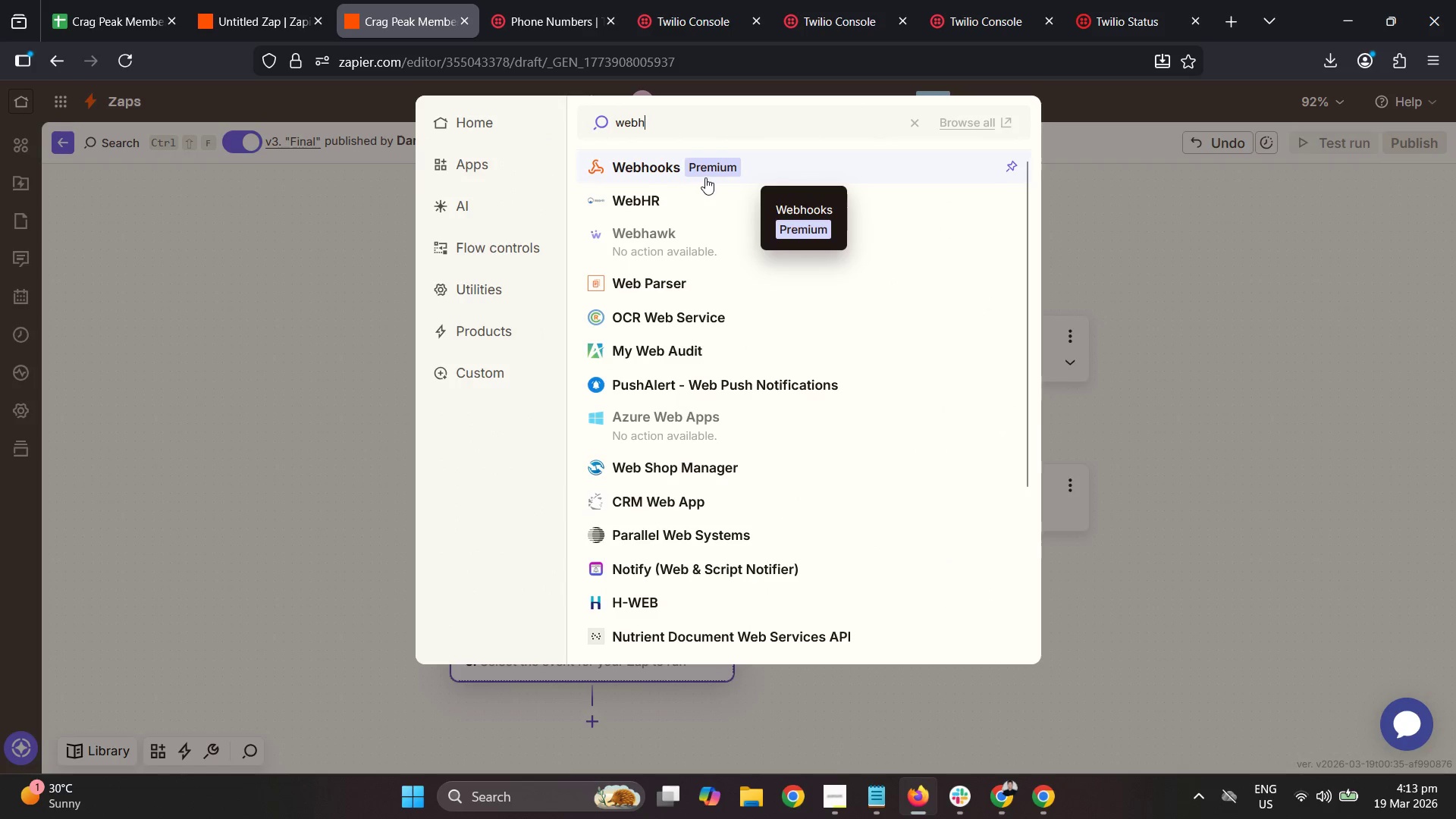 
wait(7.34)
 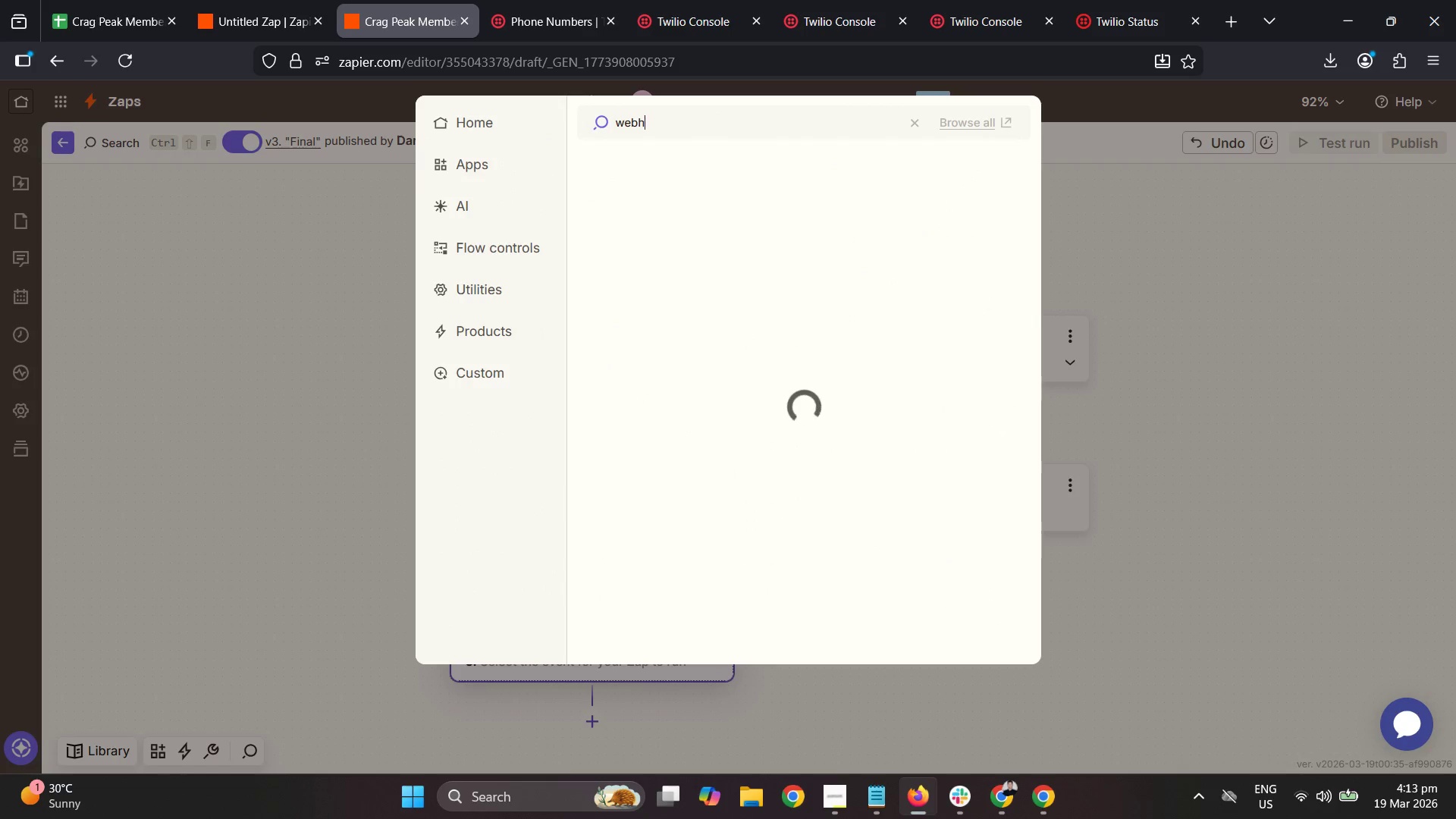 
left_click([687, 172])
 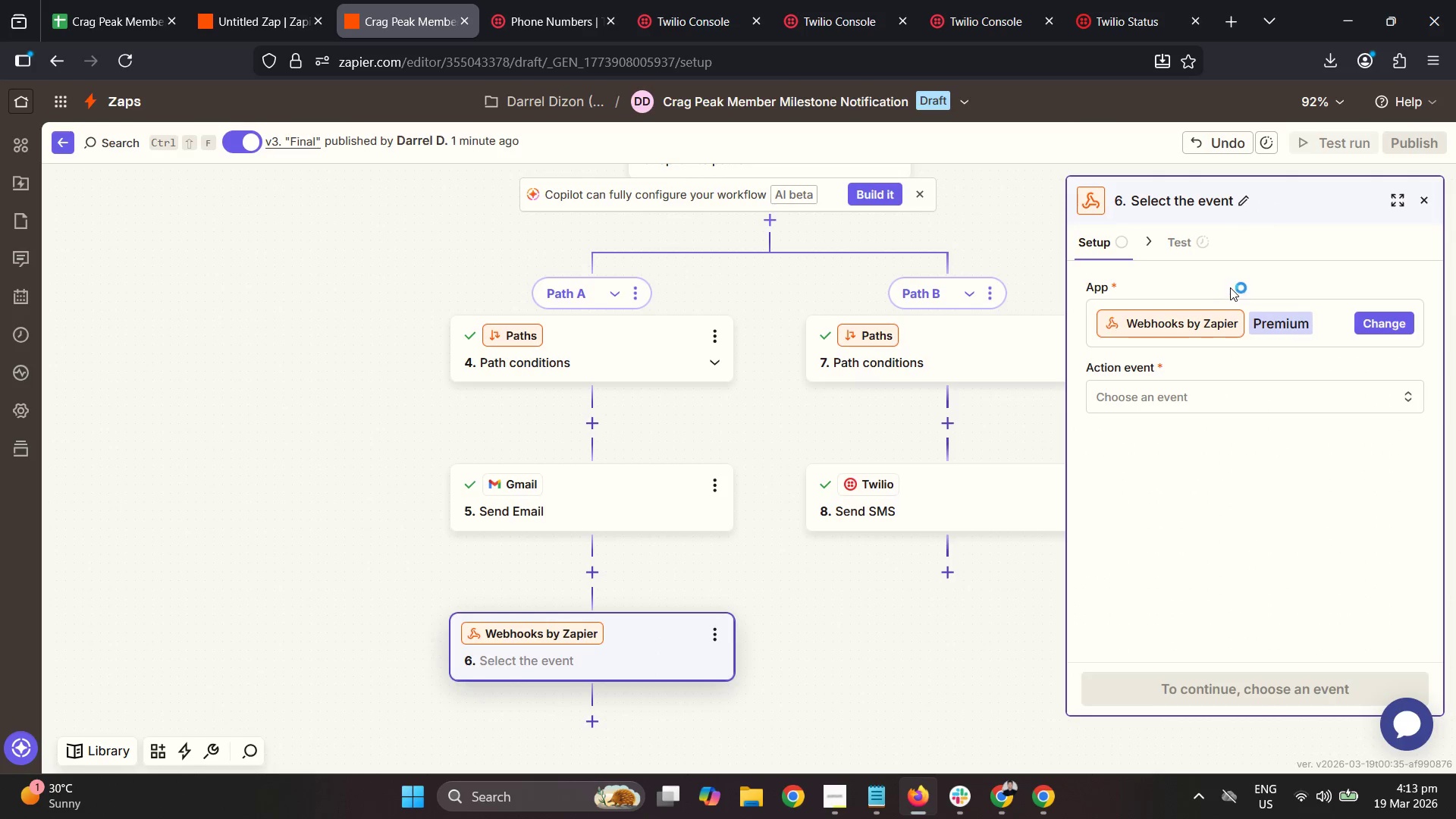 
left_click([1197, 388])
 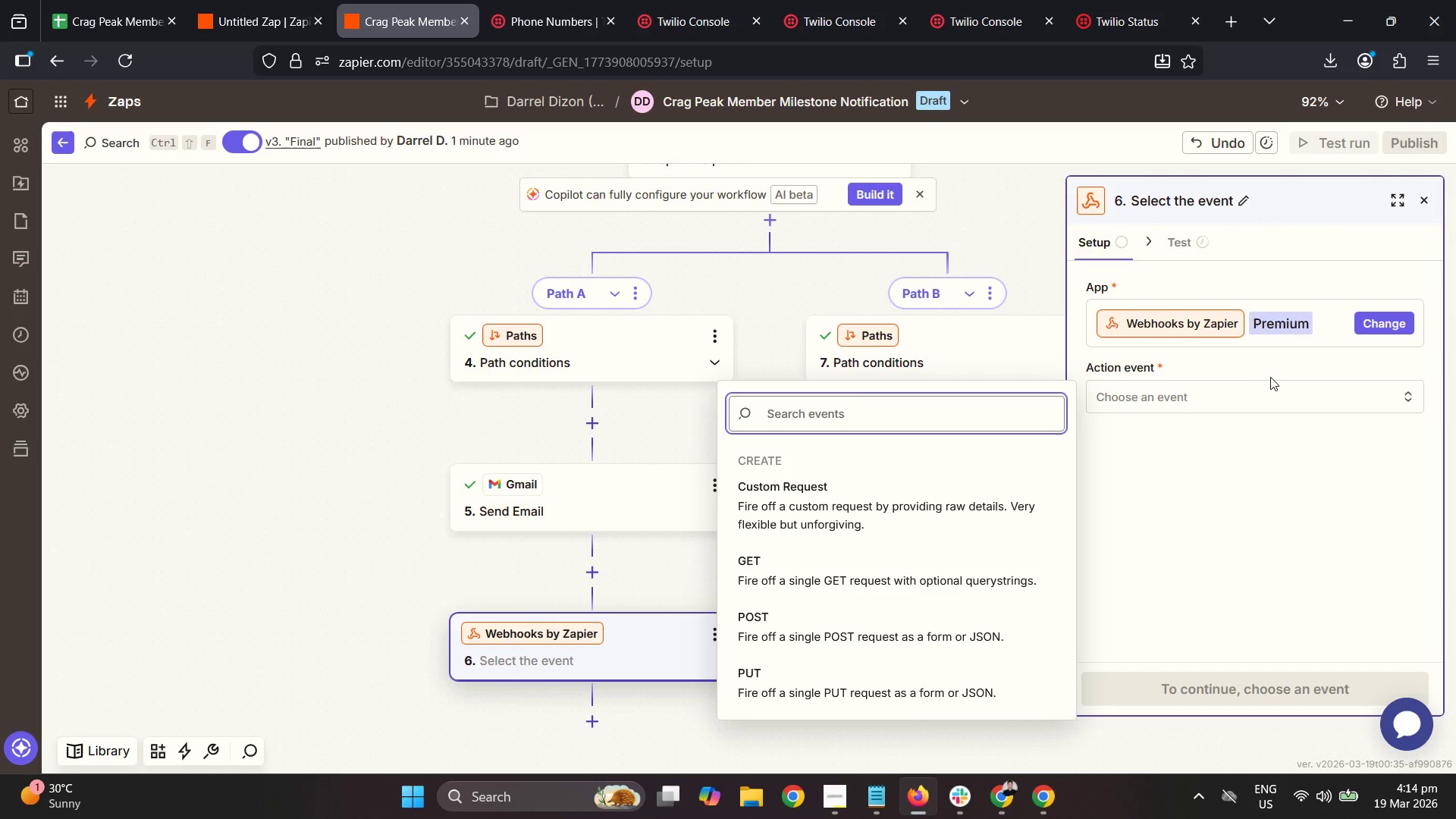 
wait(10.16)
 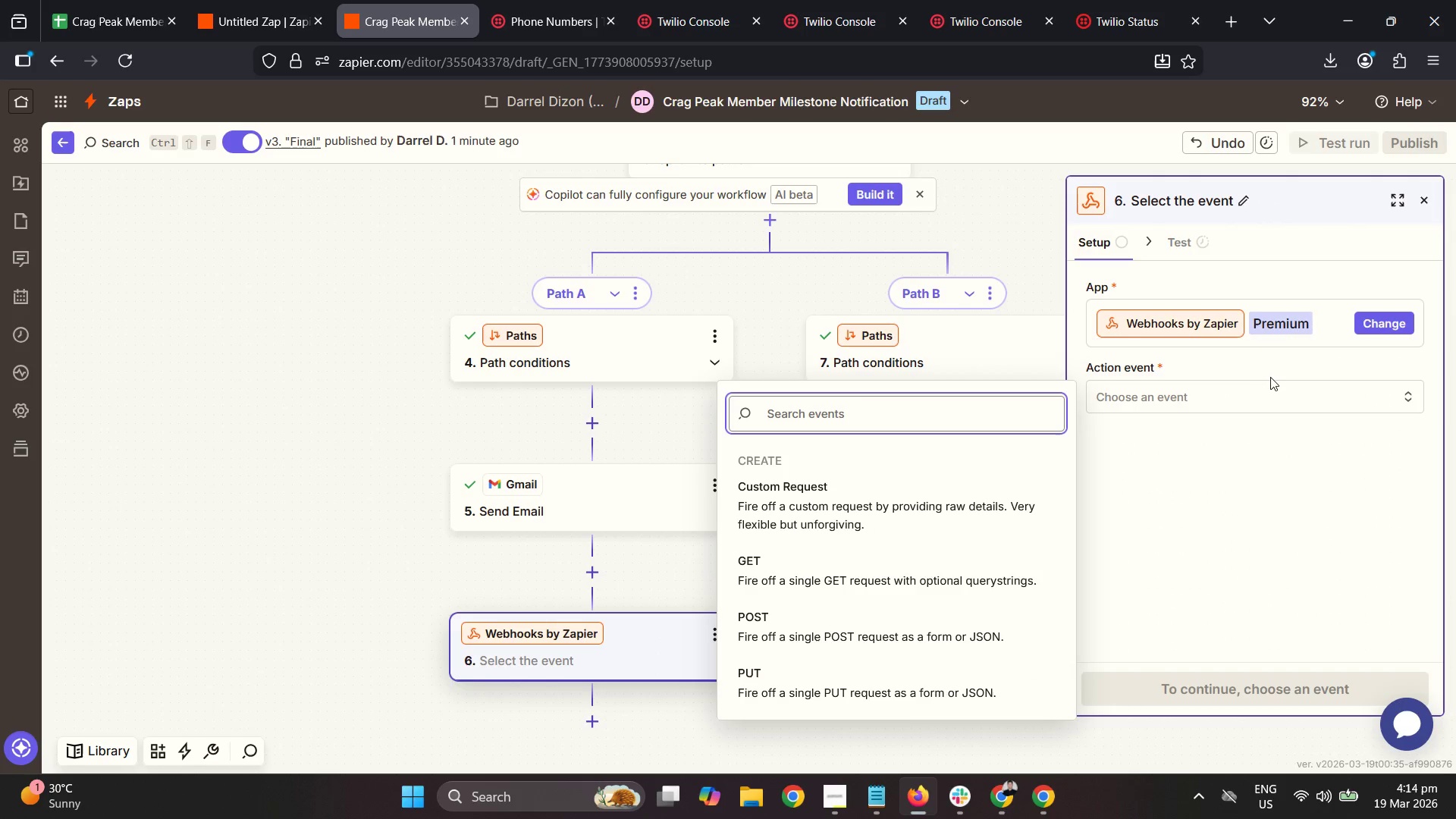 
left_click([258, 0])
 